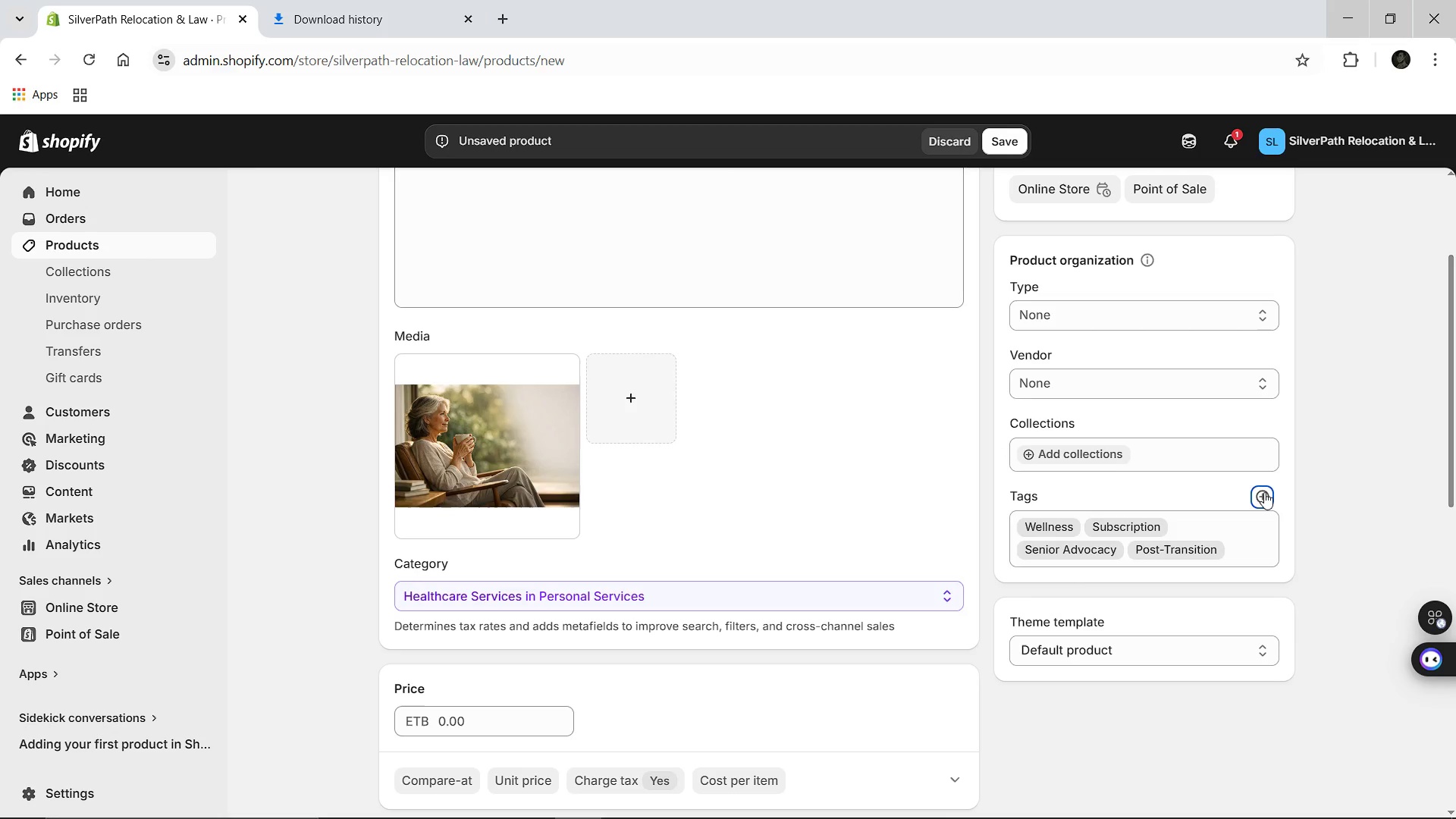 
left_click([1264, 492])
 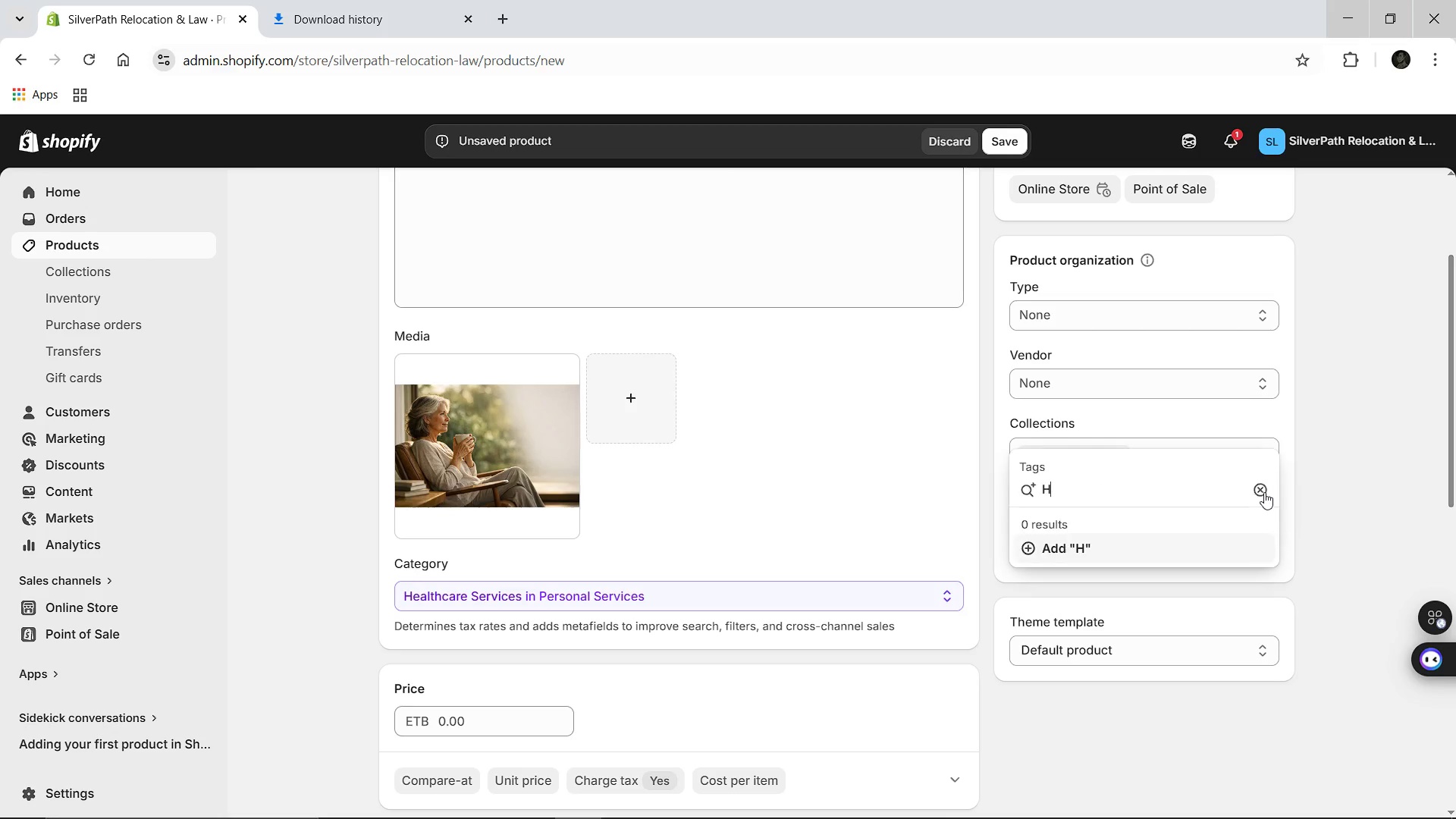 
type(Healthcare)
 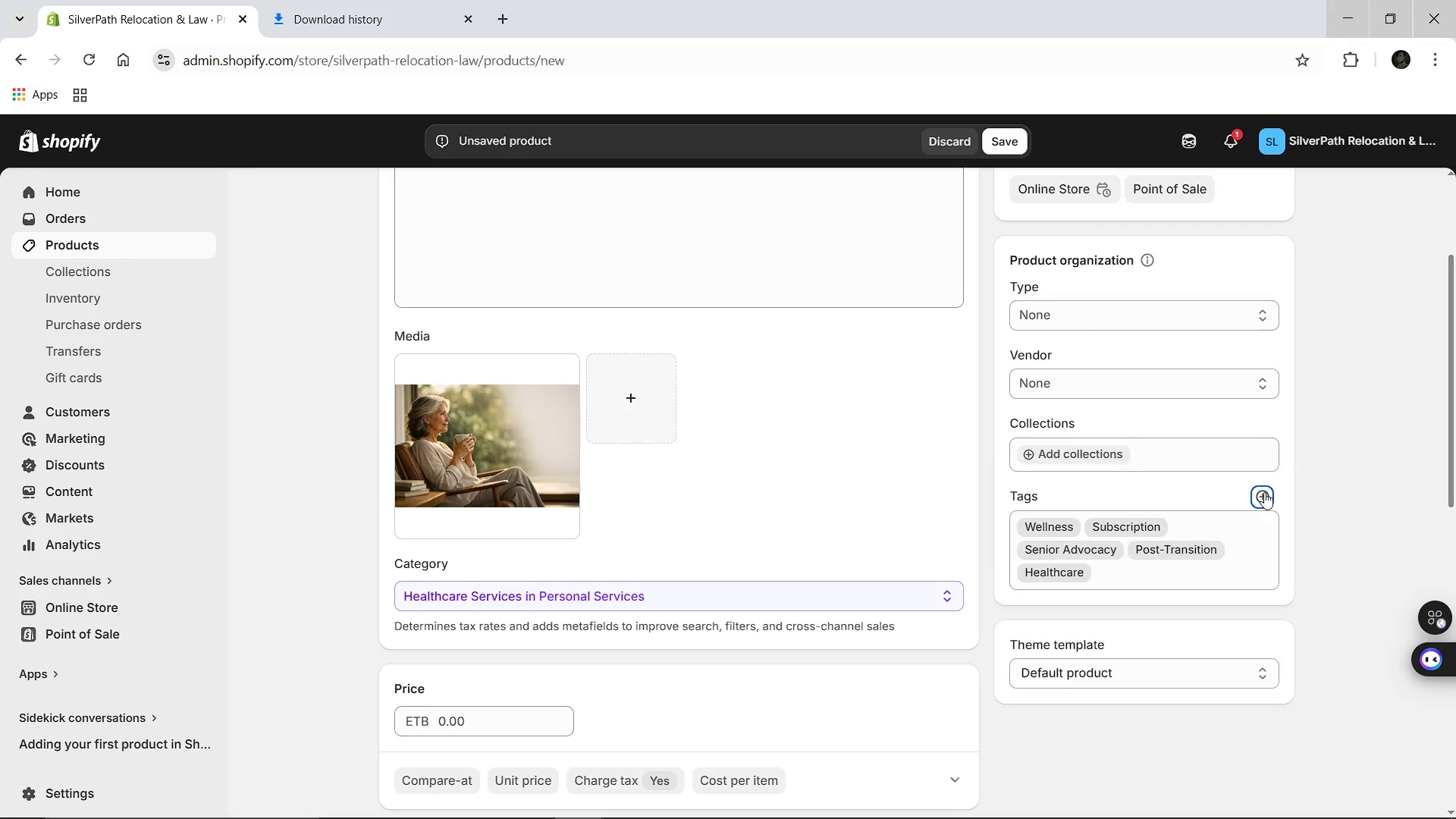 
key(Enter)
 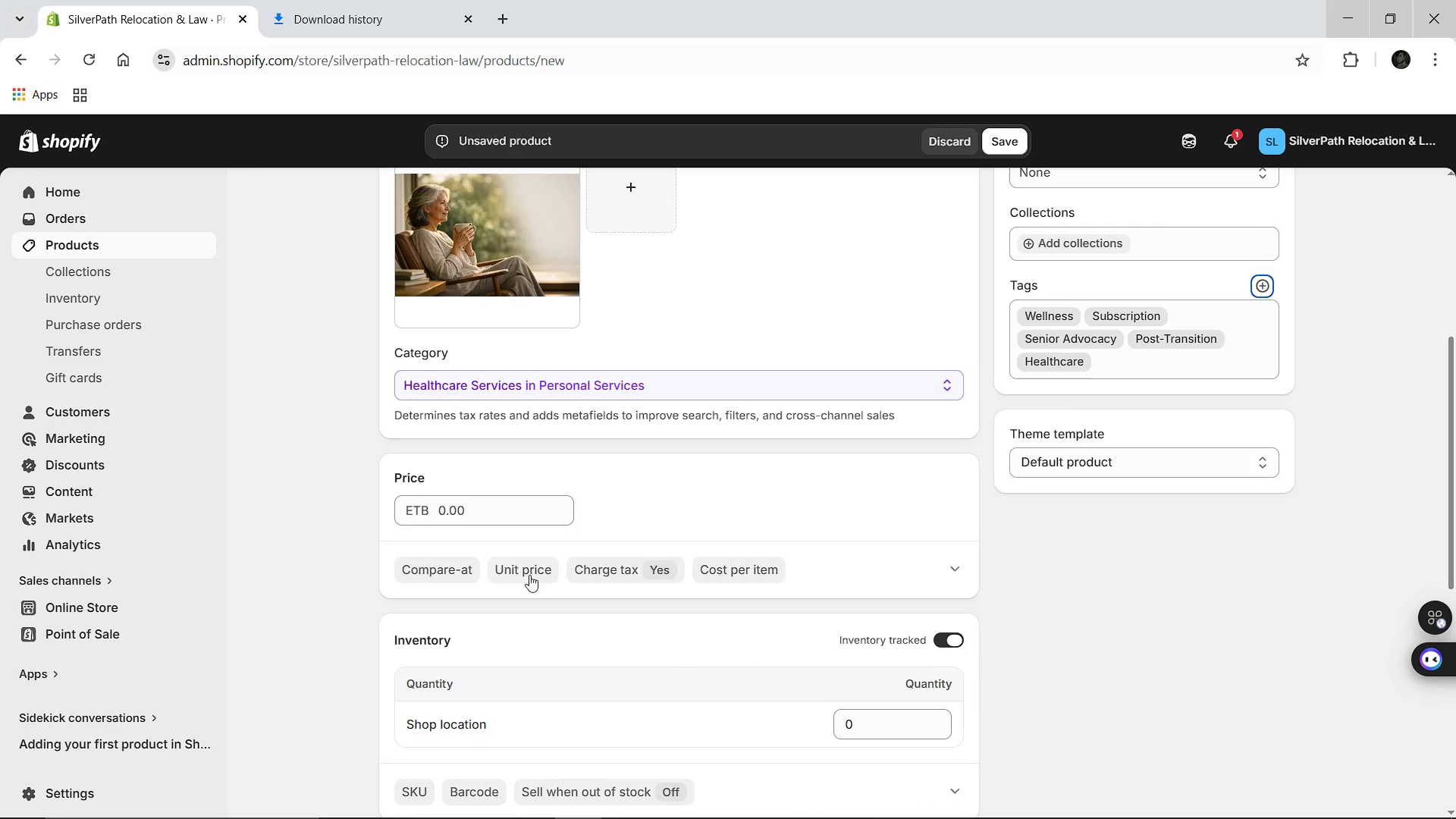 
left_click([472, 516])
 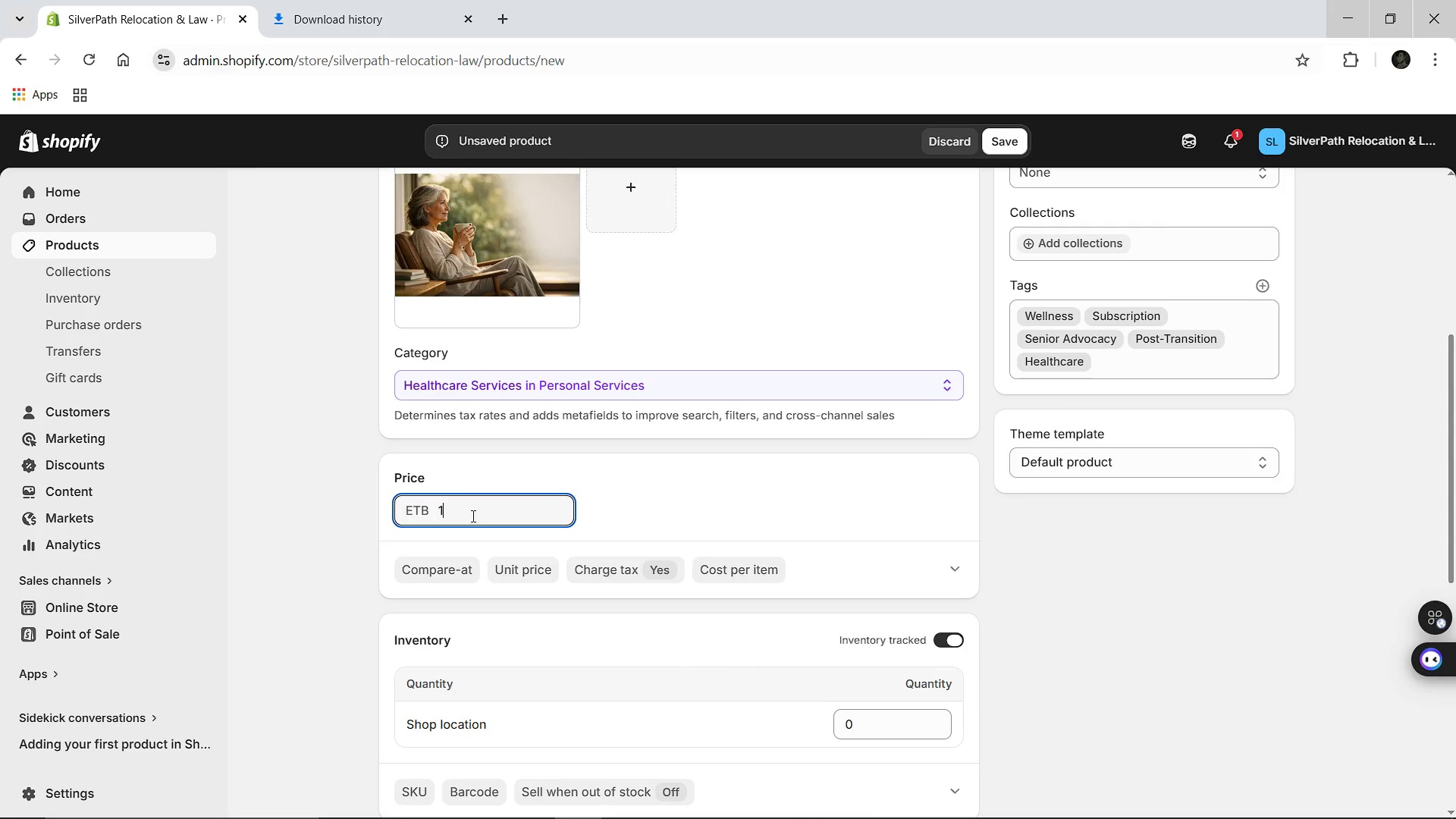 
type(150.00)
 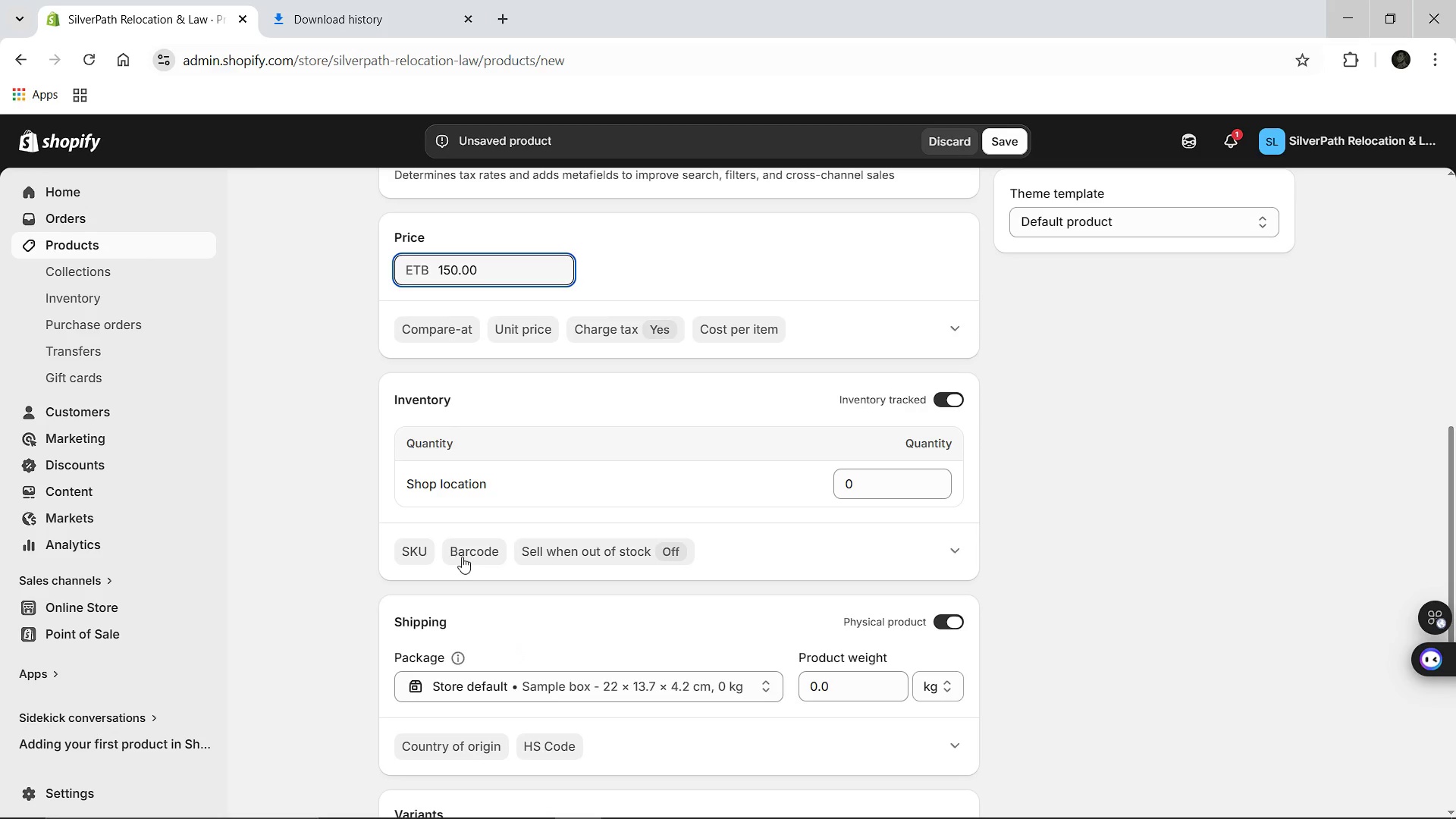 
left_click([416, 551])
 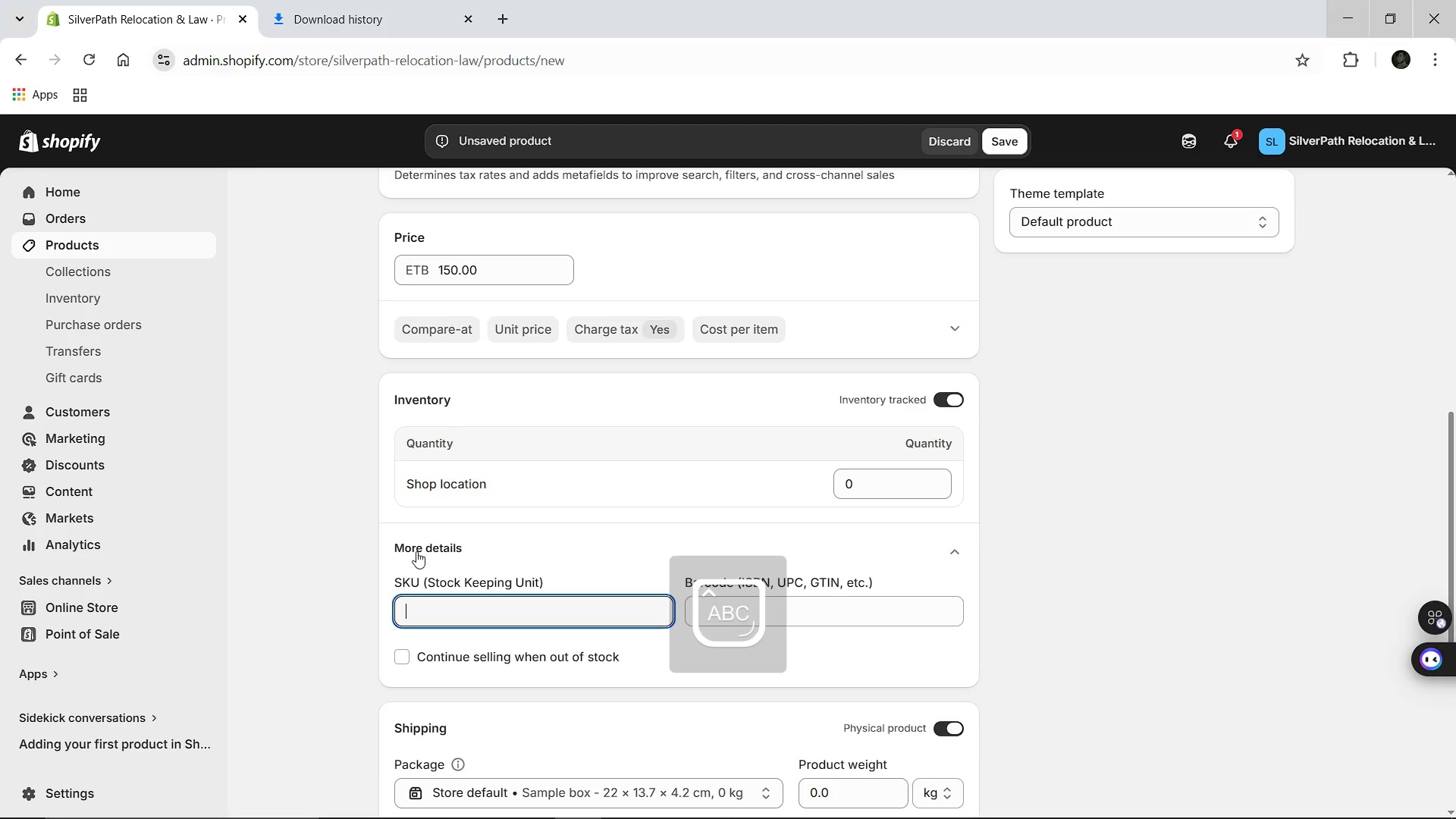 
type(SP-WEL-006)
 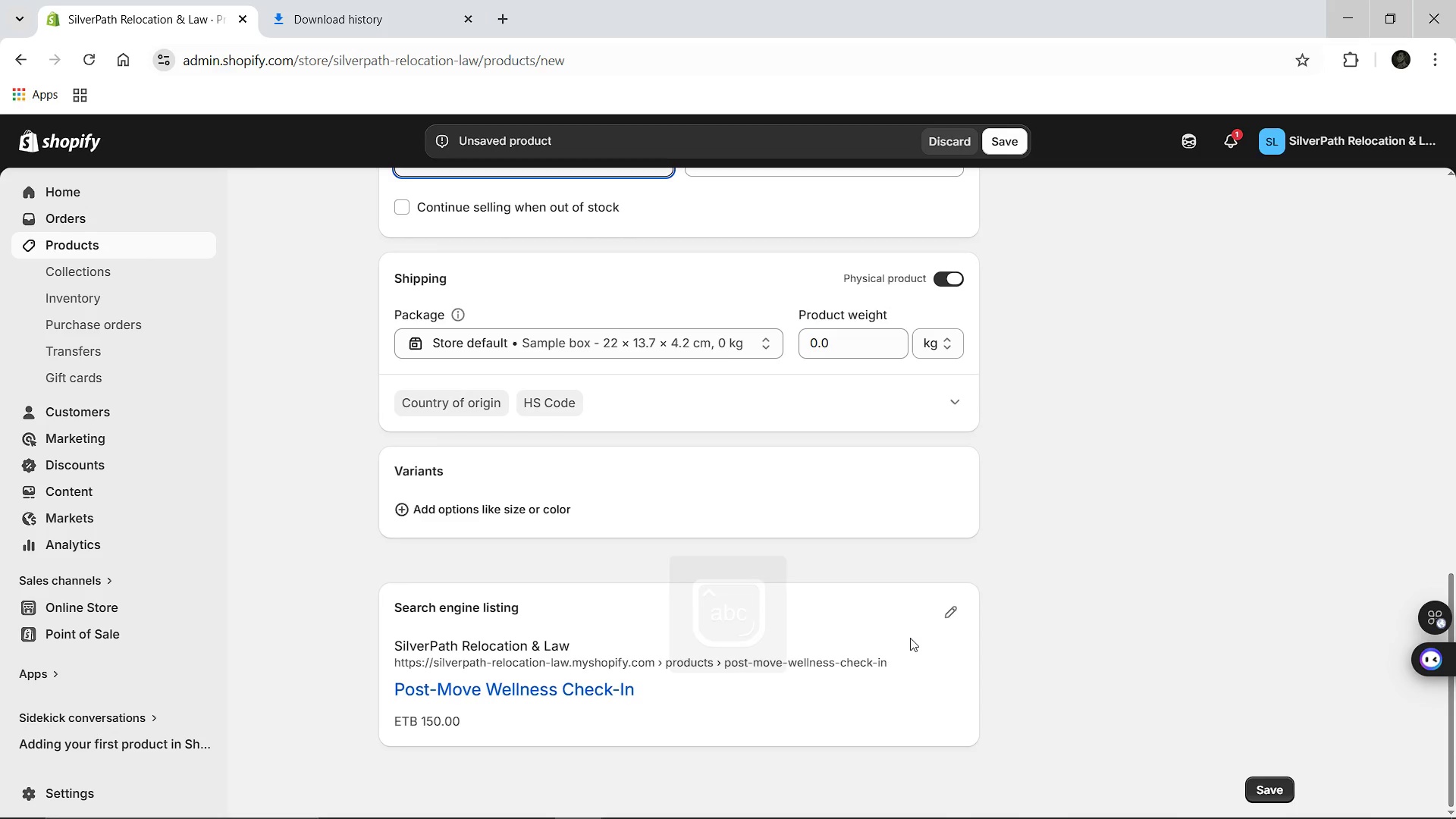 
left_click([938, 609])
 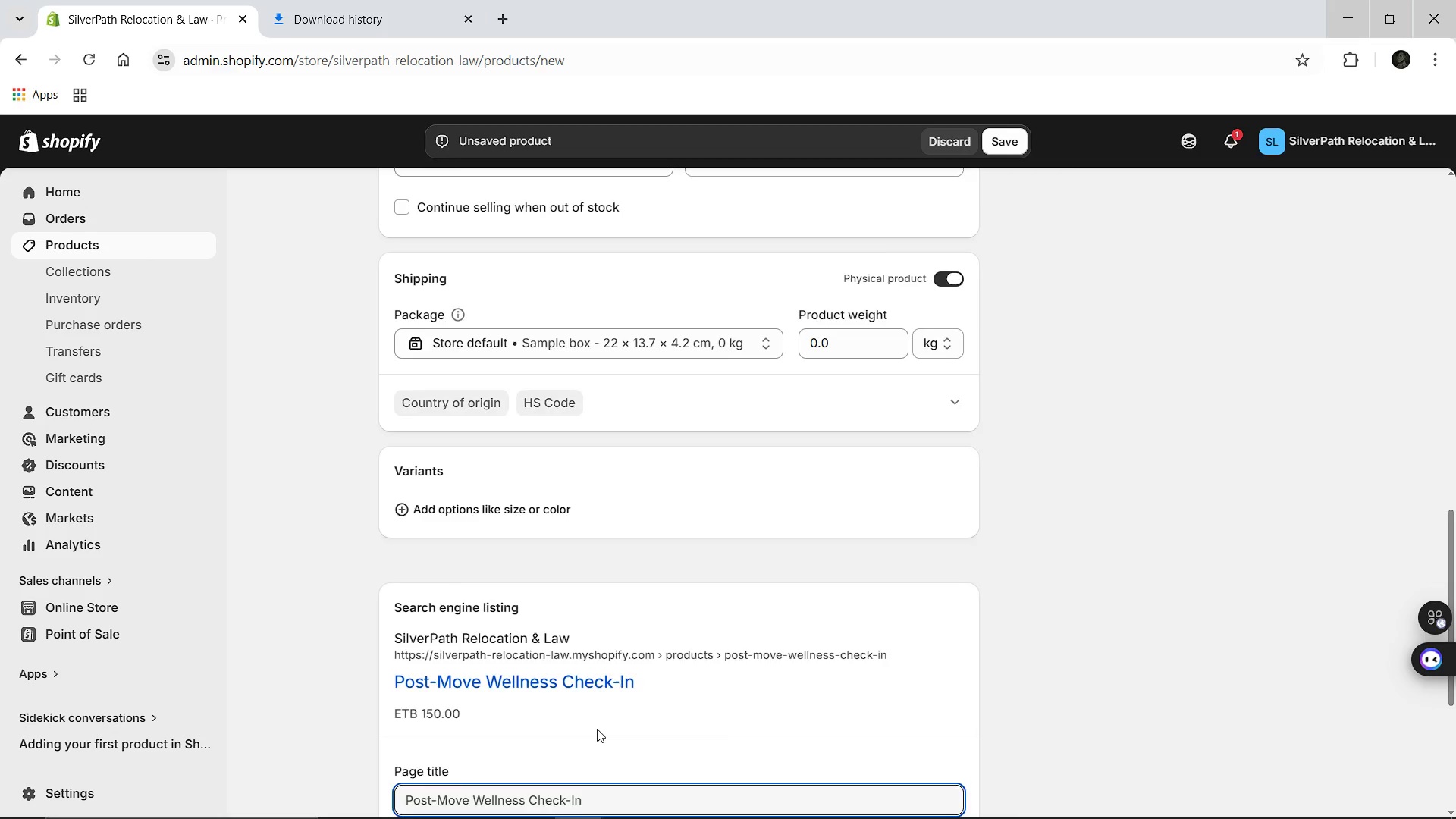 
wait(5.09)
 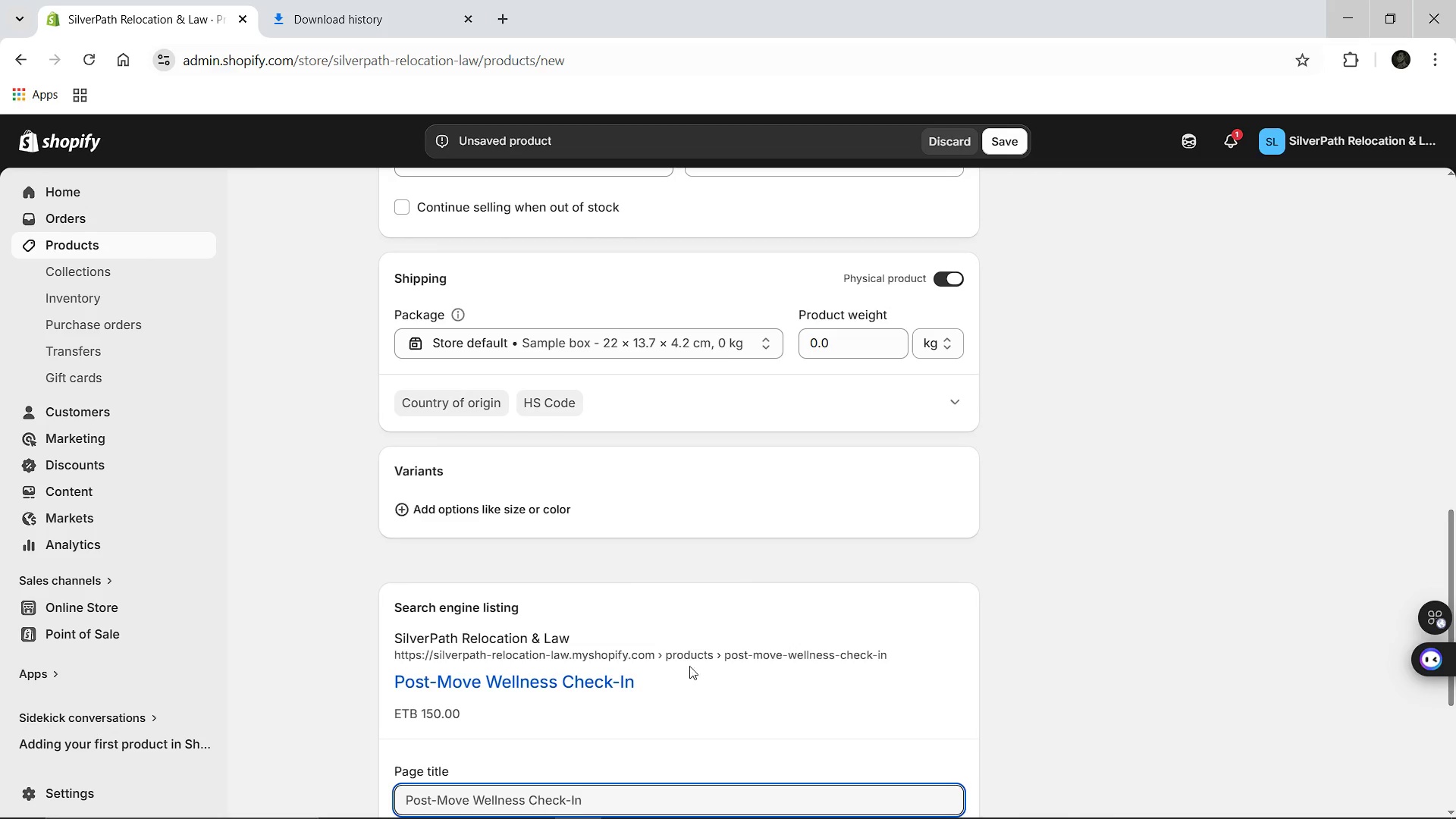 
left_click([553, 736])
 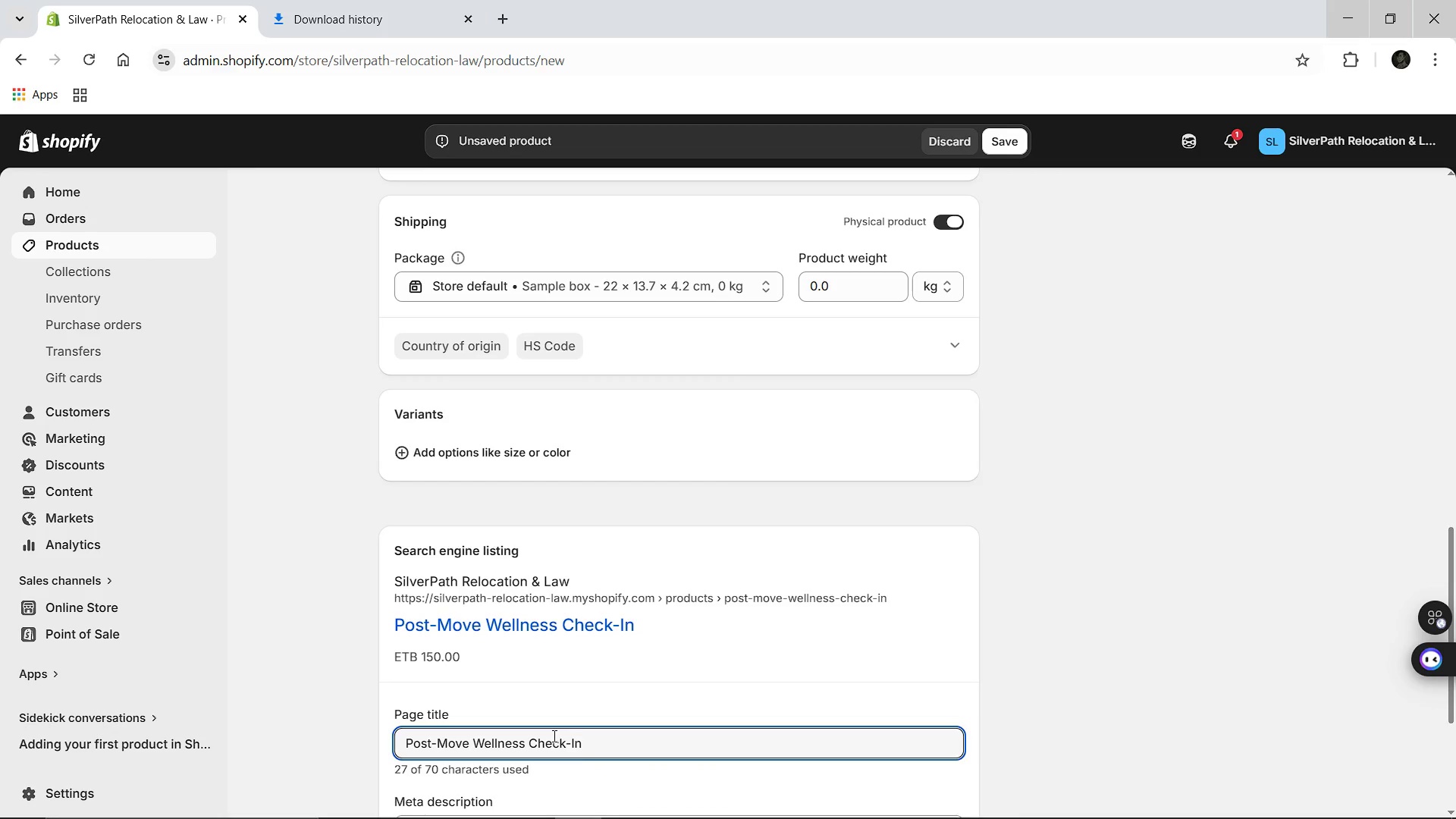 
key(Control+A)
 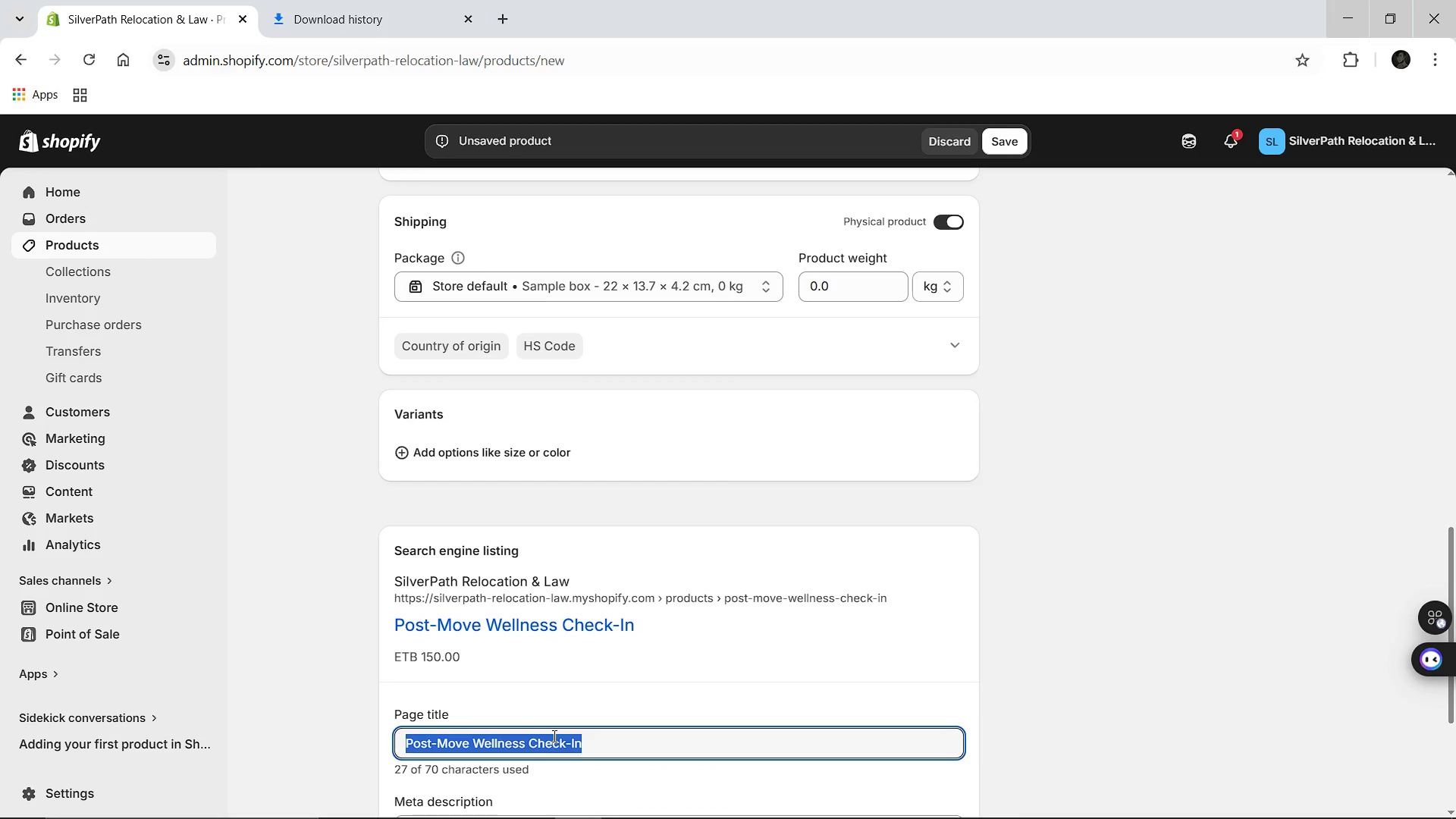 
type(Senior Post-Move Wellness & Advocacy Subscription Z)
key(Backspace)
type([Break] Silvr)
key(Backspace)
type(erPath)
 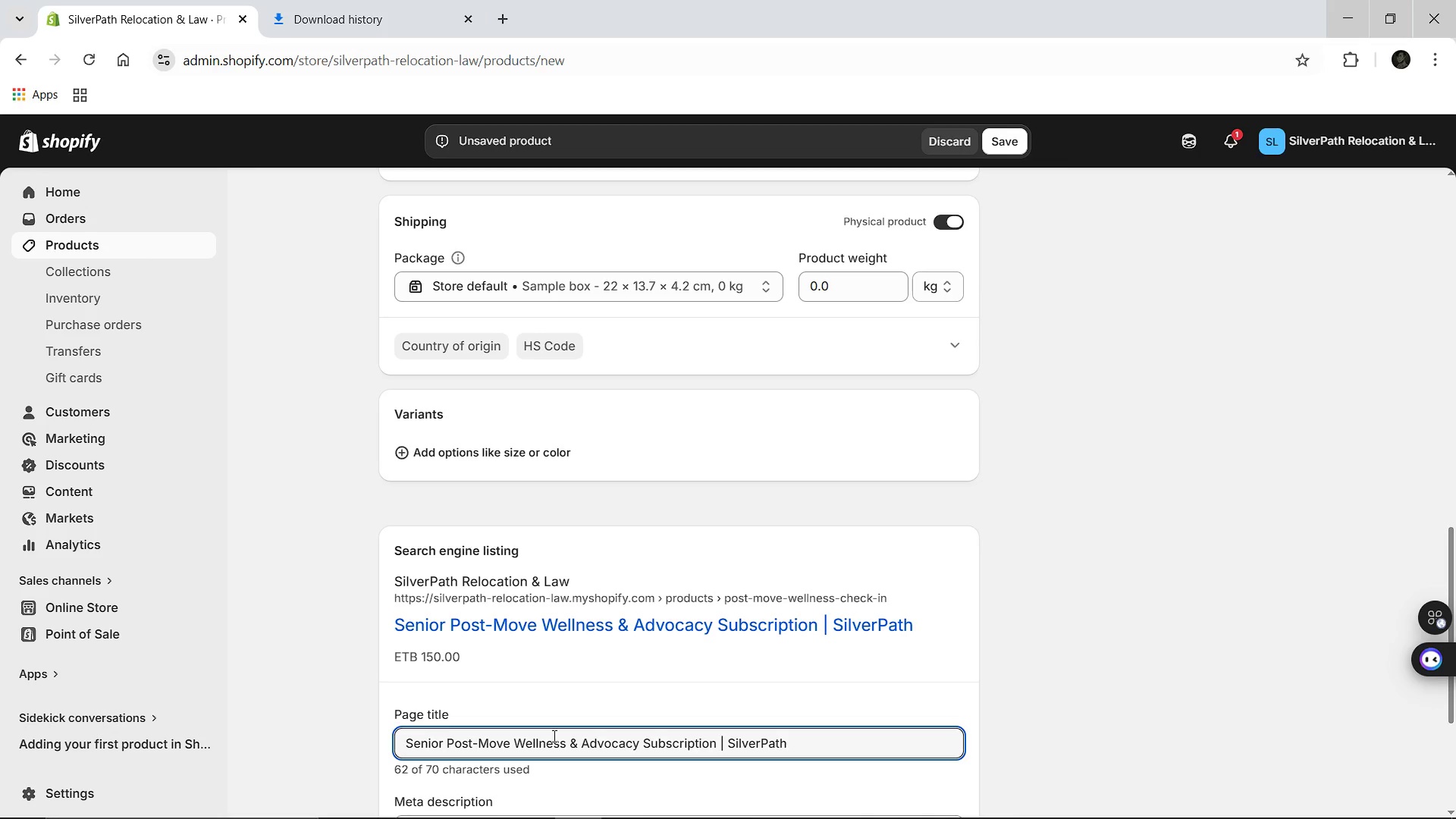 
left_click([622, 735])
 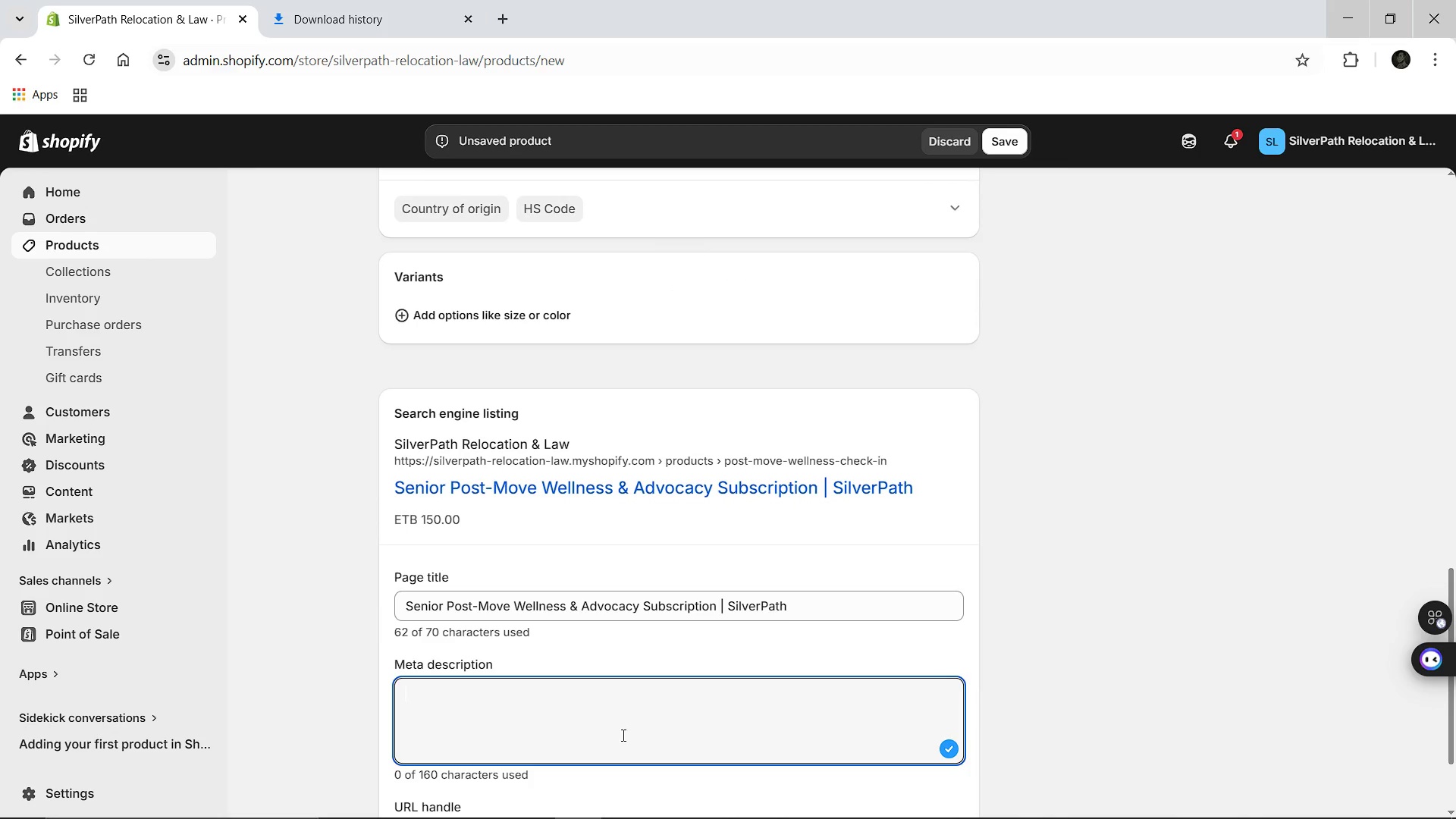 
type(Ongoing welness advocay)
key(Backspace)
type(cy and check-ins i)
key(Backspace)
type(for seniors in e)
key(Backspace)
type(new living)
 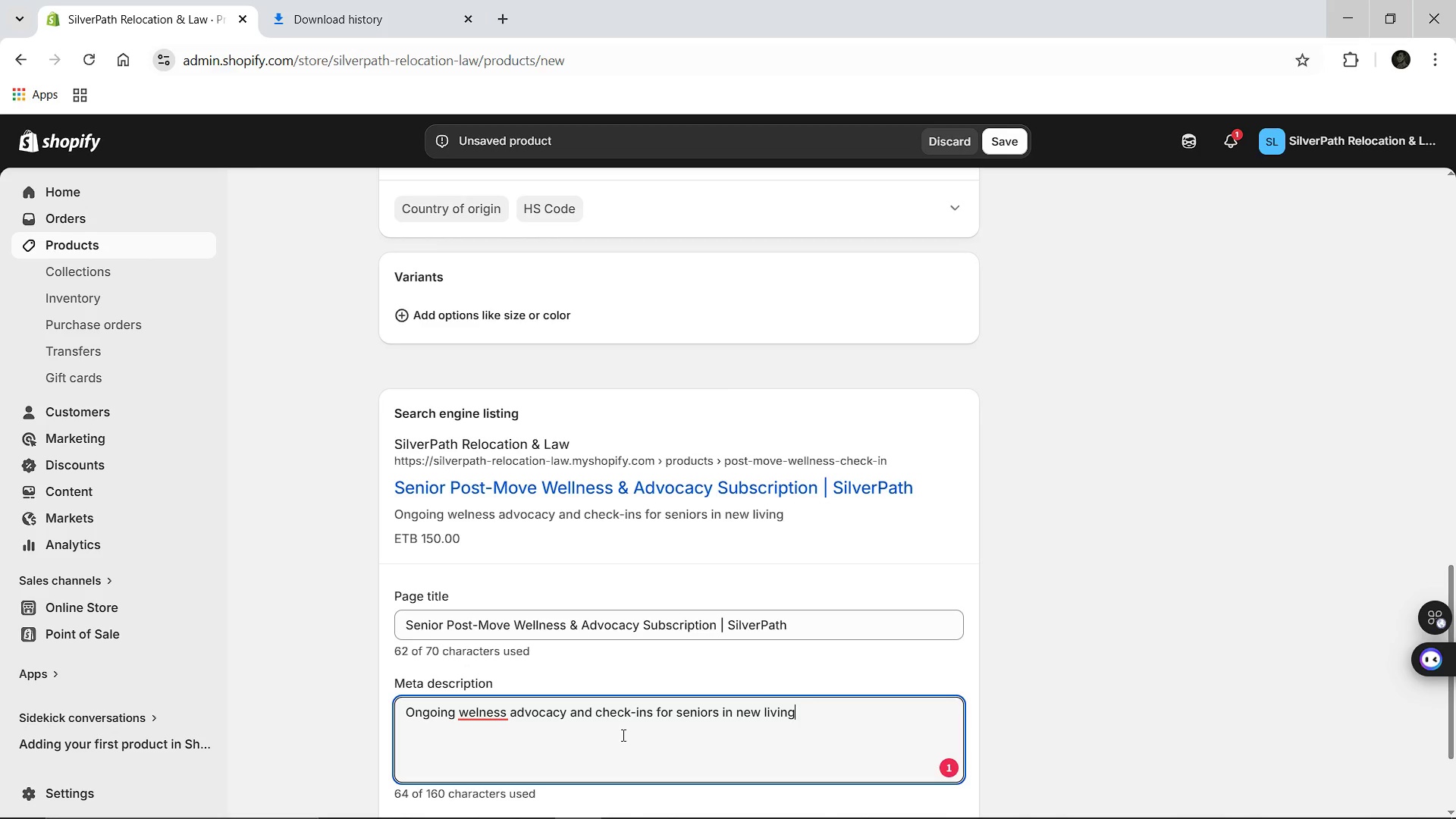 
type( enviroments )
key(Backspace)
type(. Ensures)
key(Backspace)
type( a thriving tras)
key(Backspace)
type(nsition with our professional quarterly wieght)
key(Backspace)
key(Backspace)
key(Backspace)
key(Backspace)
type(ei)
key(Backspace)
key(Backspace)
key(Backspace)
type(eight.)
 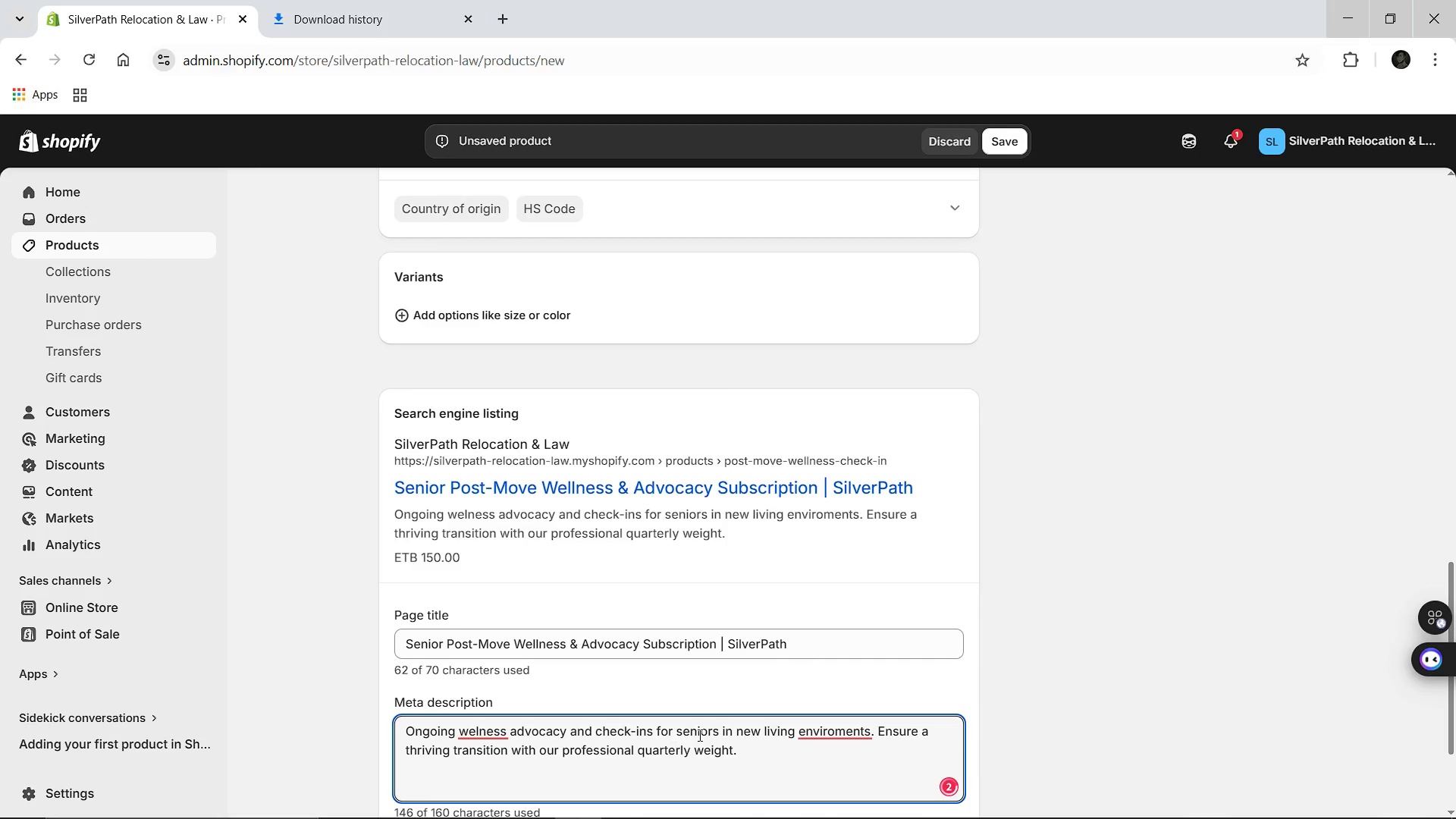 
left_click([805, 731])
 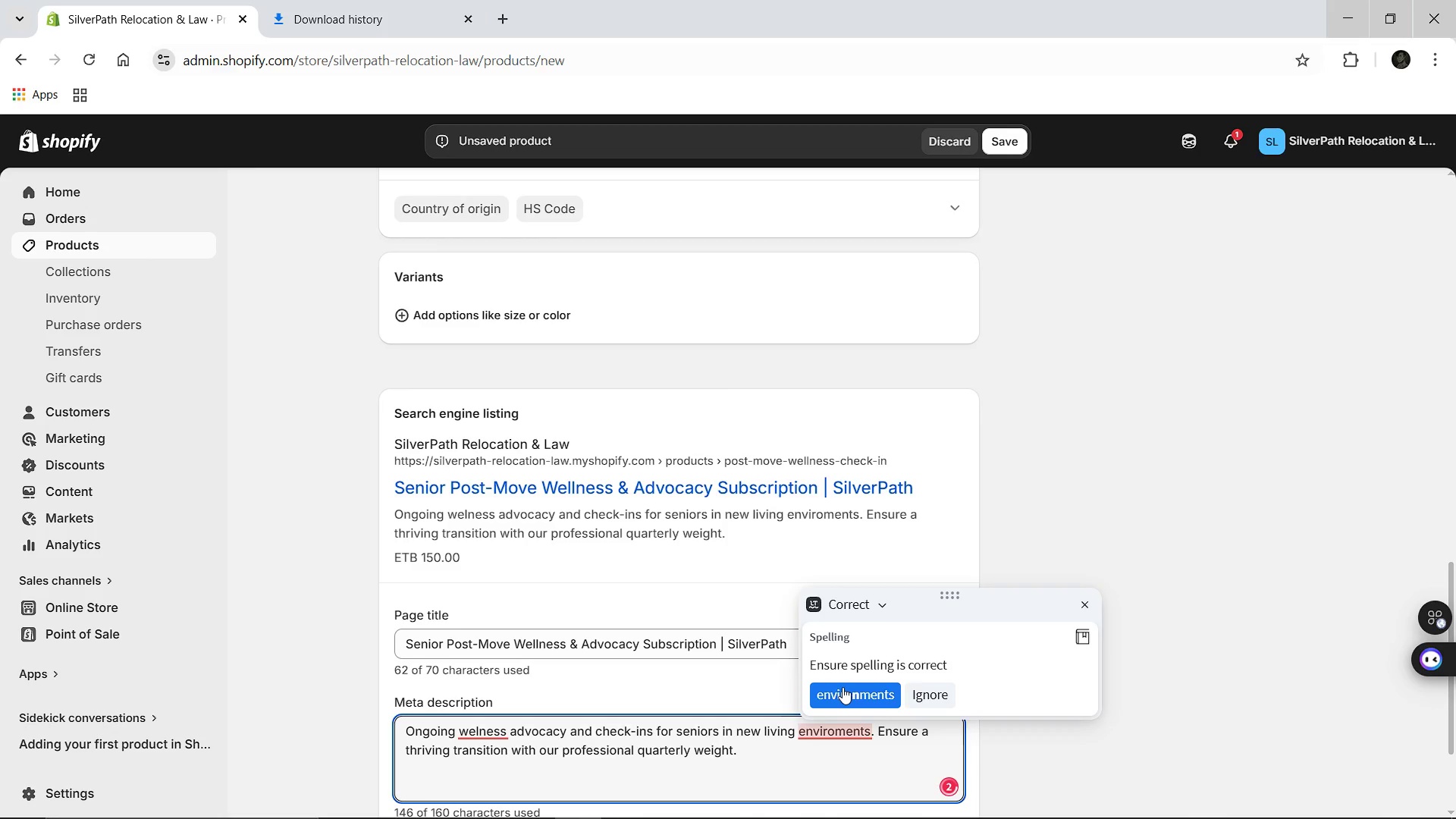 
left_click([843, 687])
 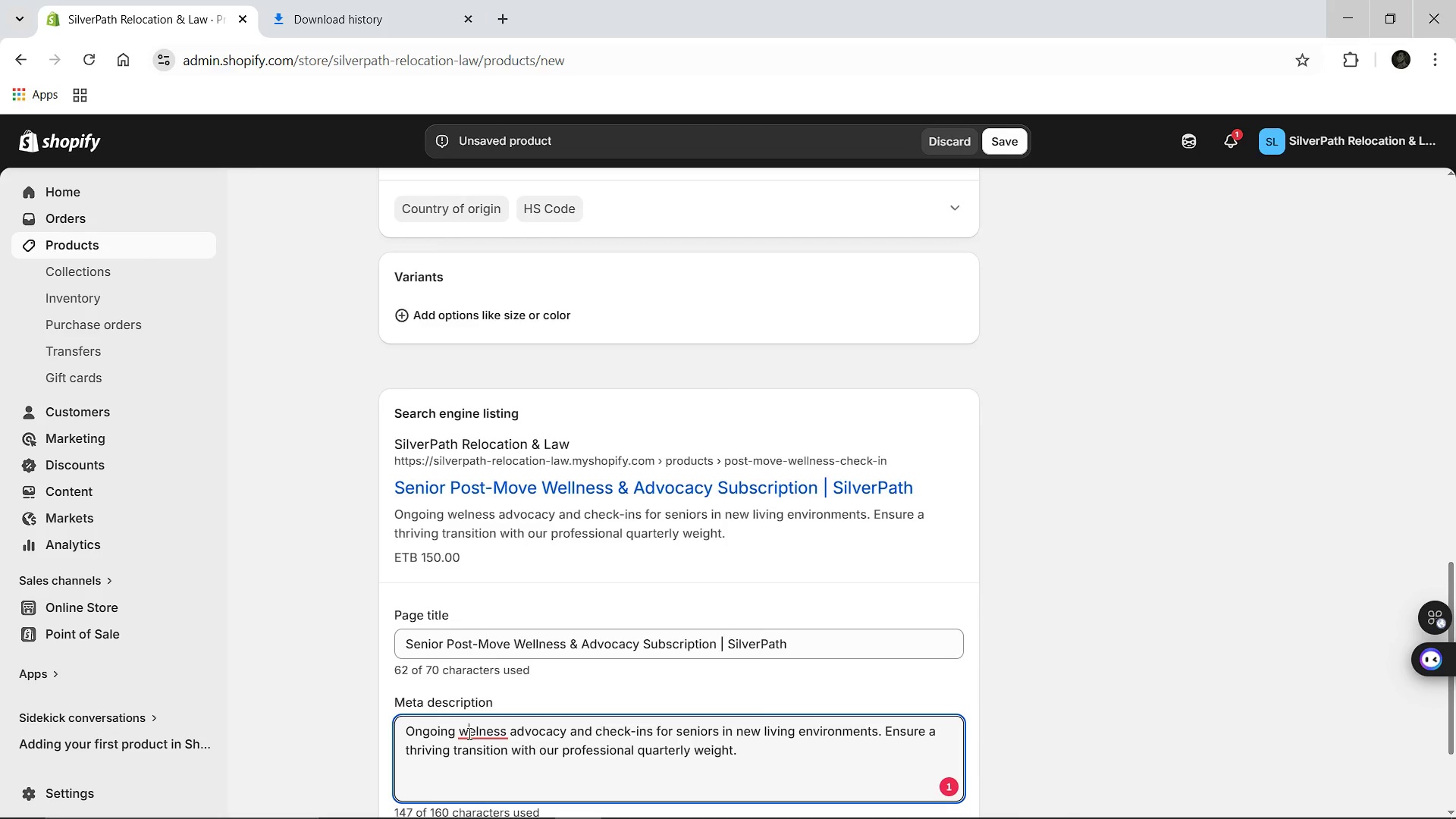 
left_click([468, 733])
 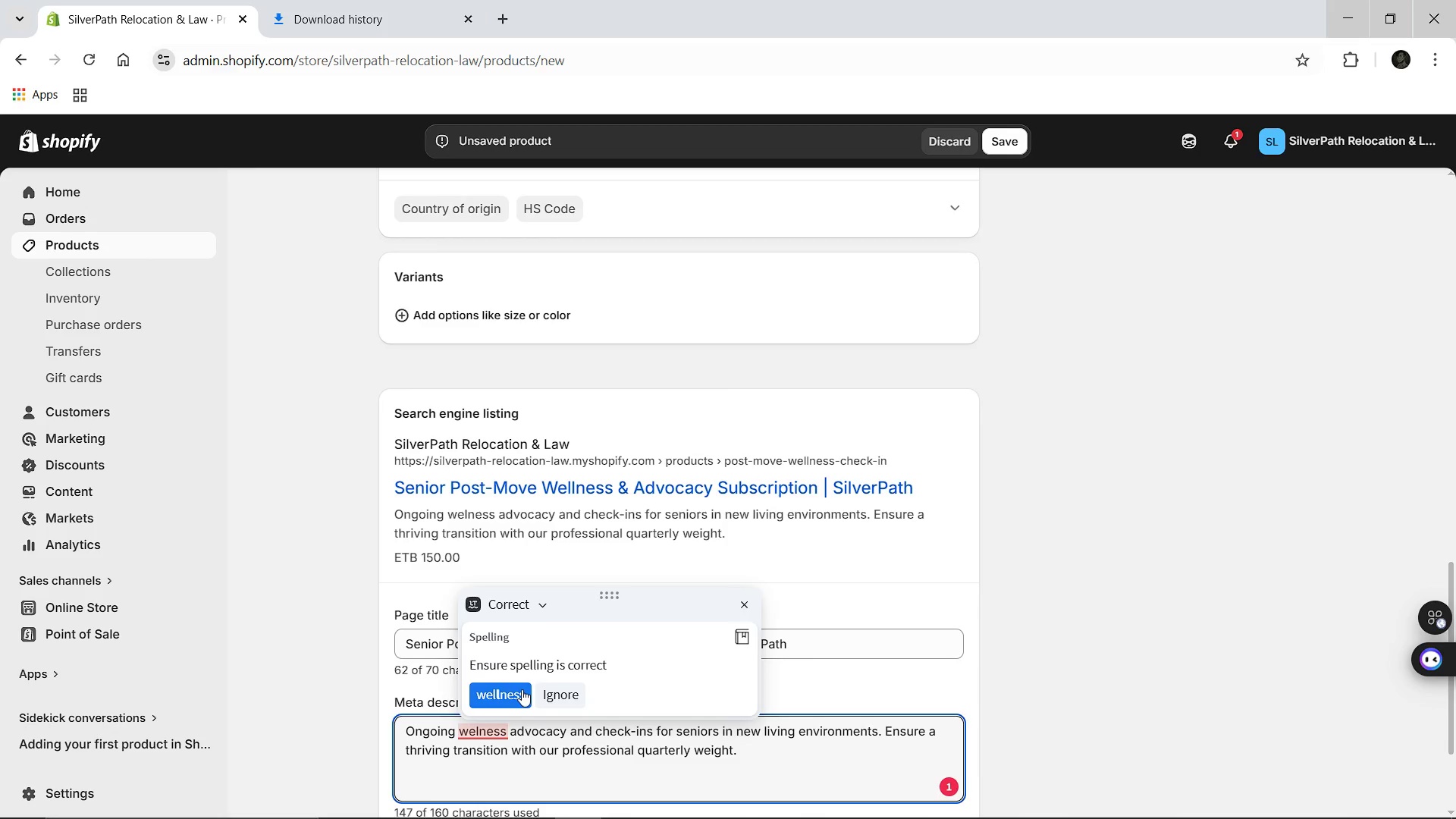 
left_click([522, 689])
 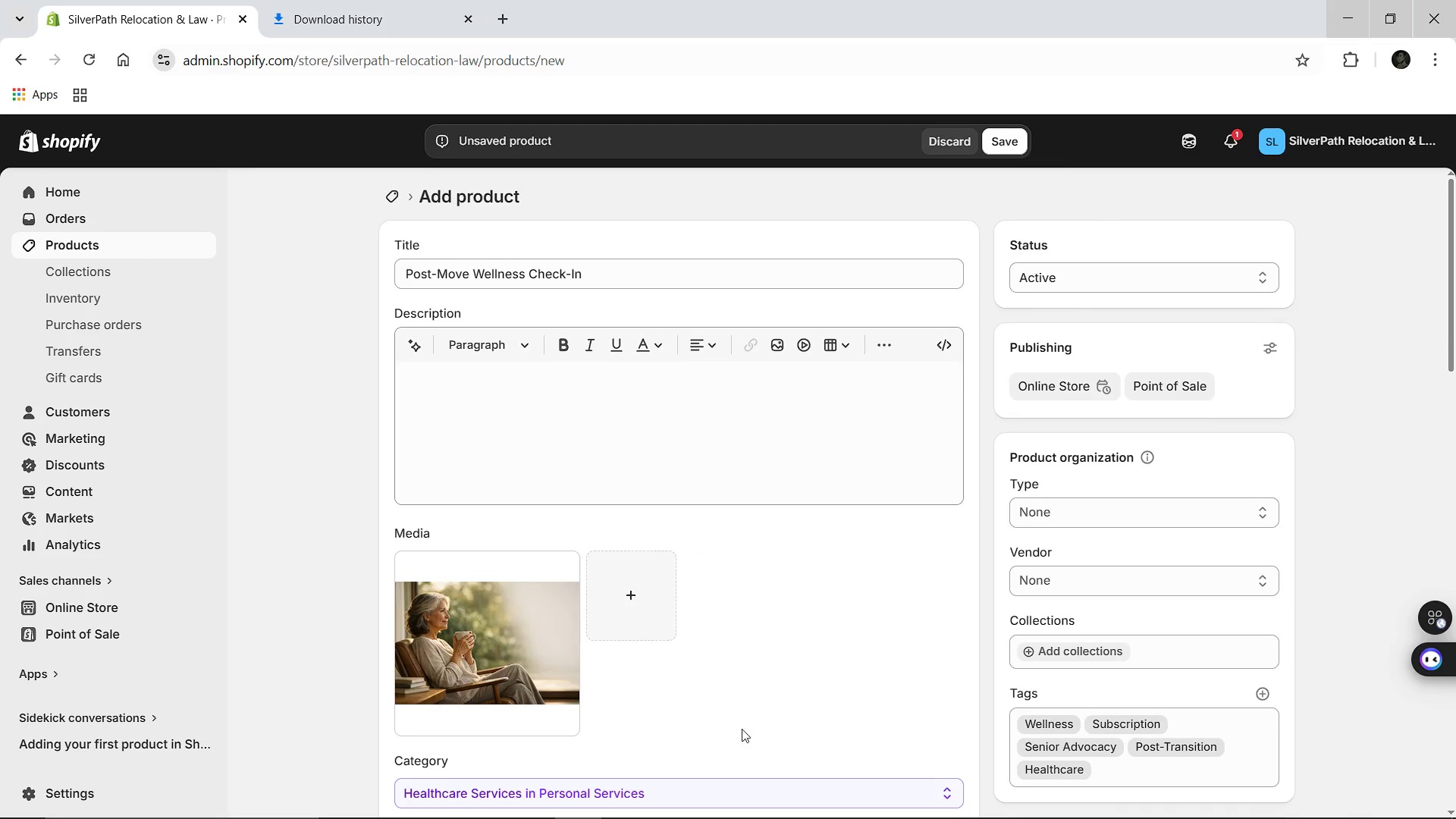 
wait(5.8)
 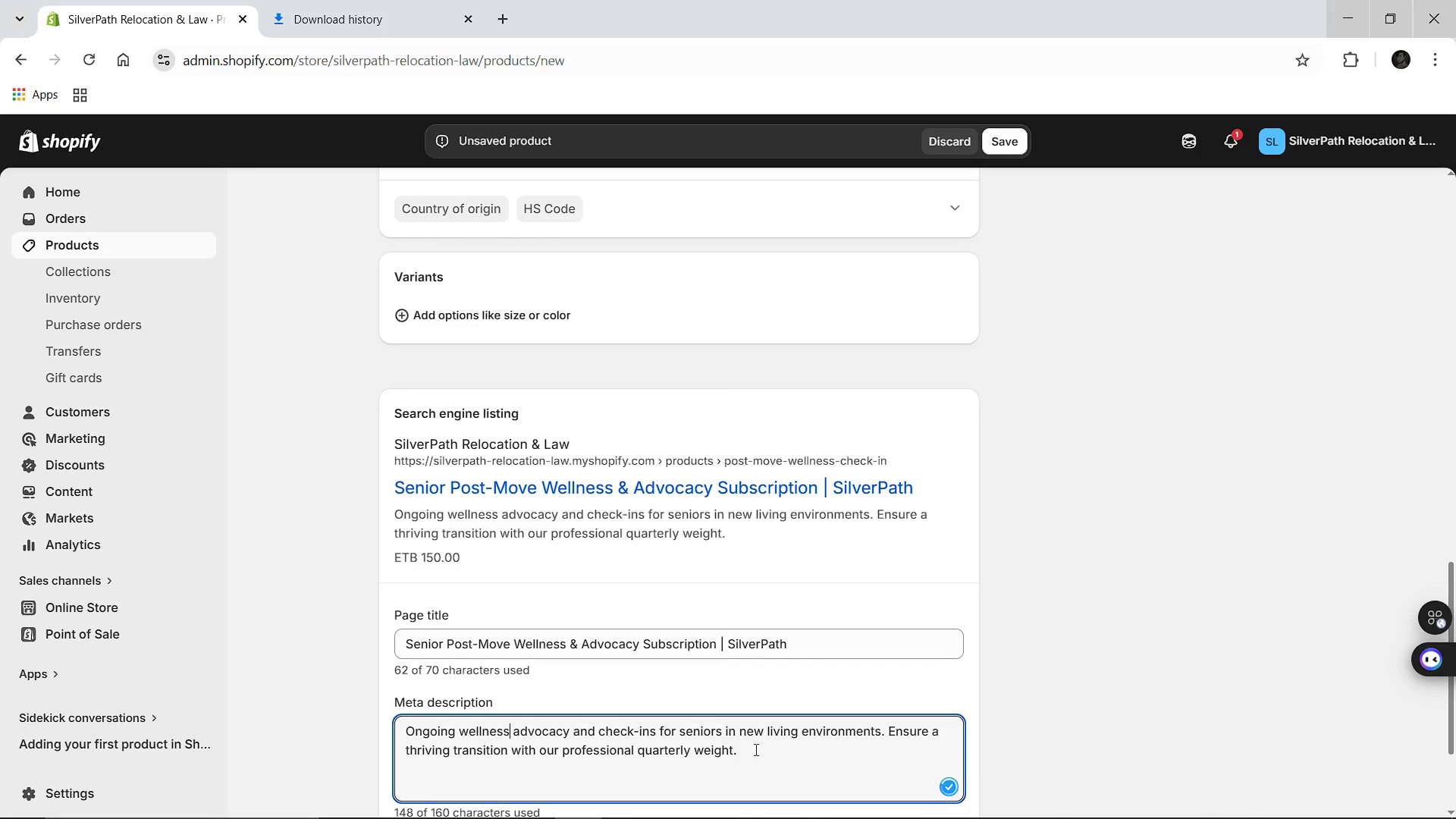 
left_click([485, 431])
 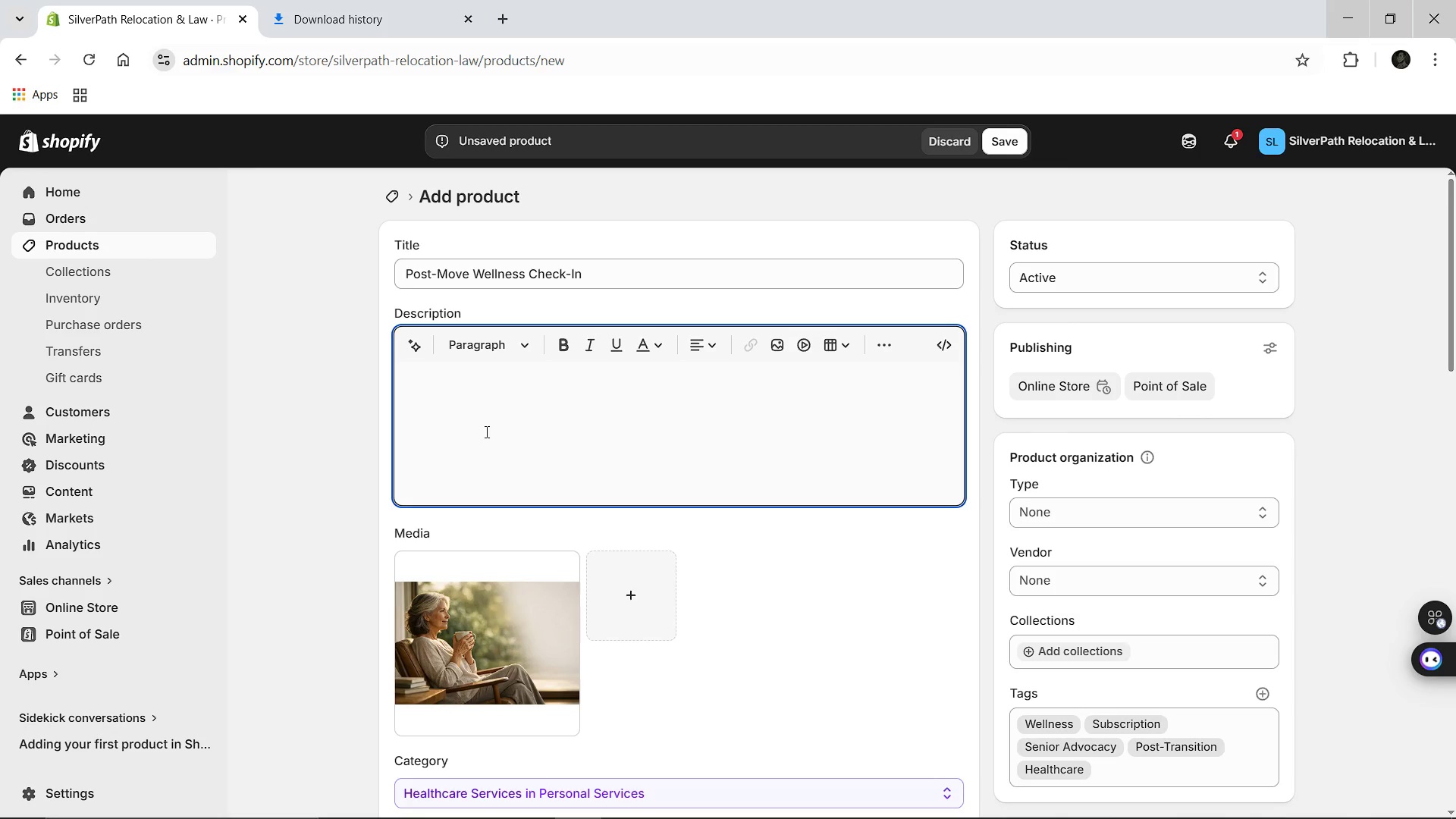 
hold_key(key=ShiftLeft, duration=0.5)
 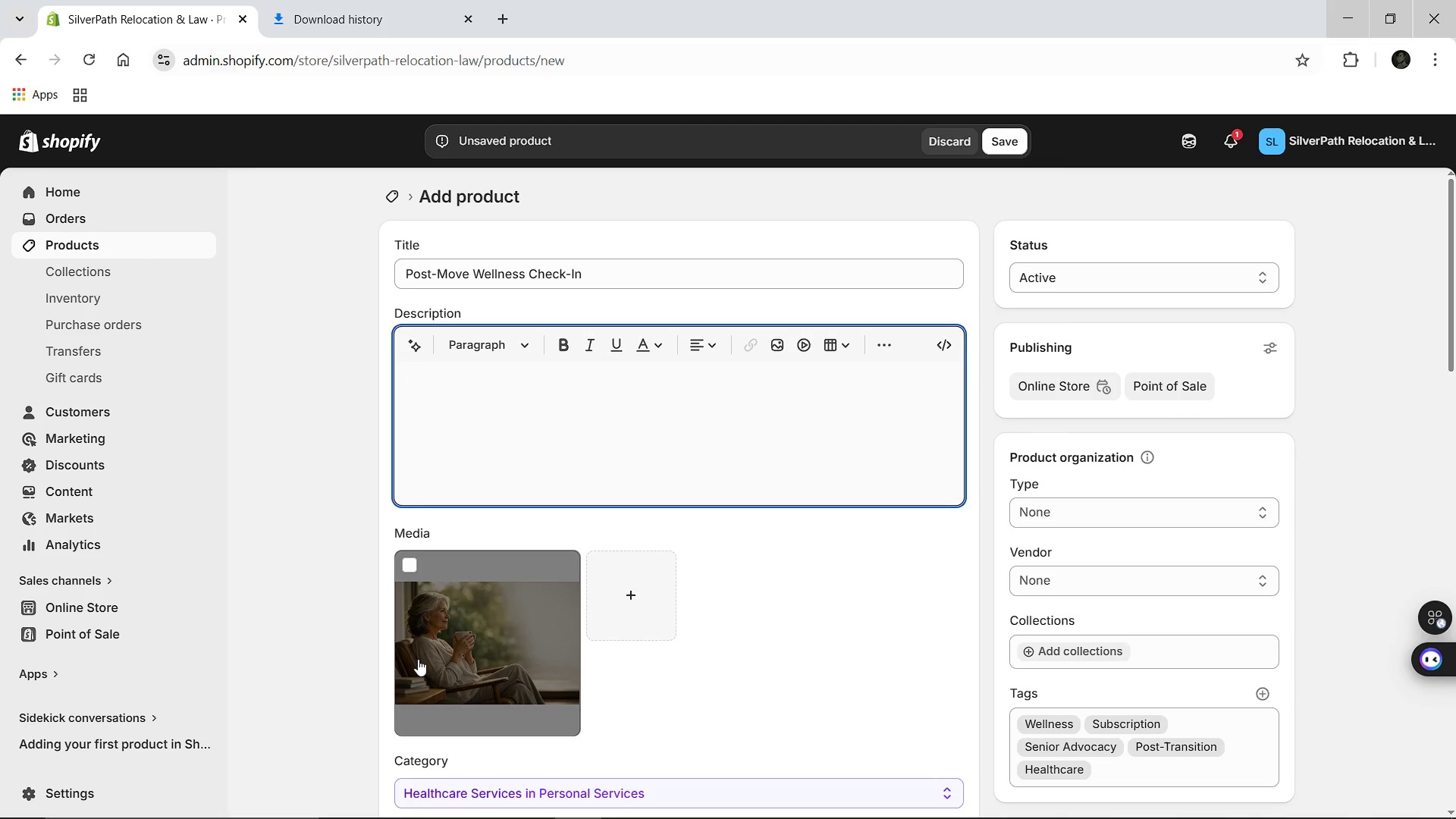 
left_click([418, 659])
 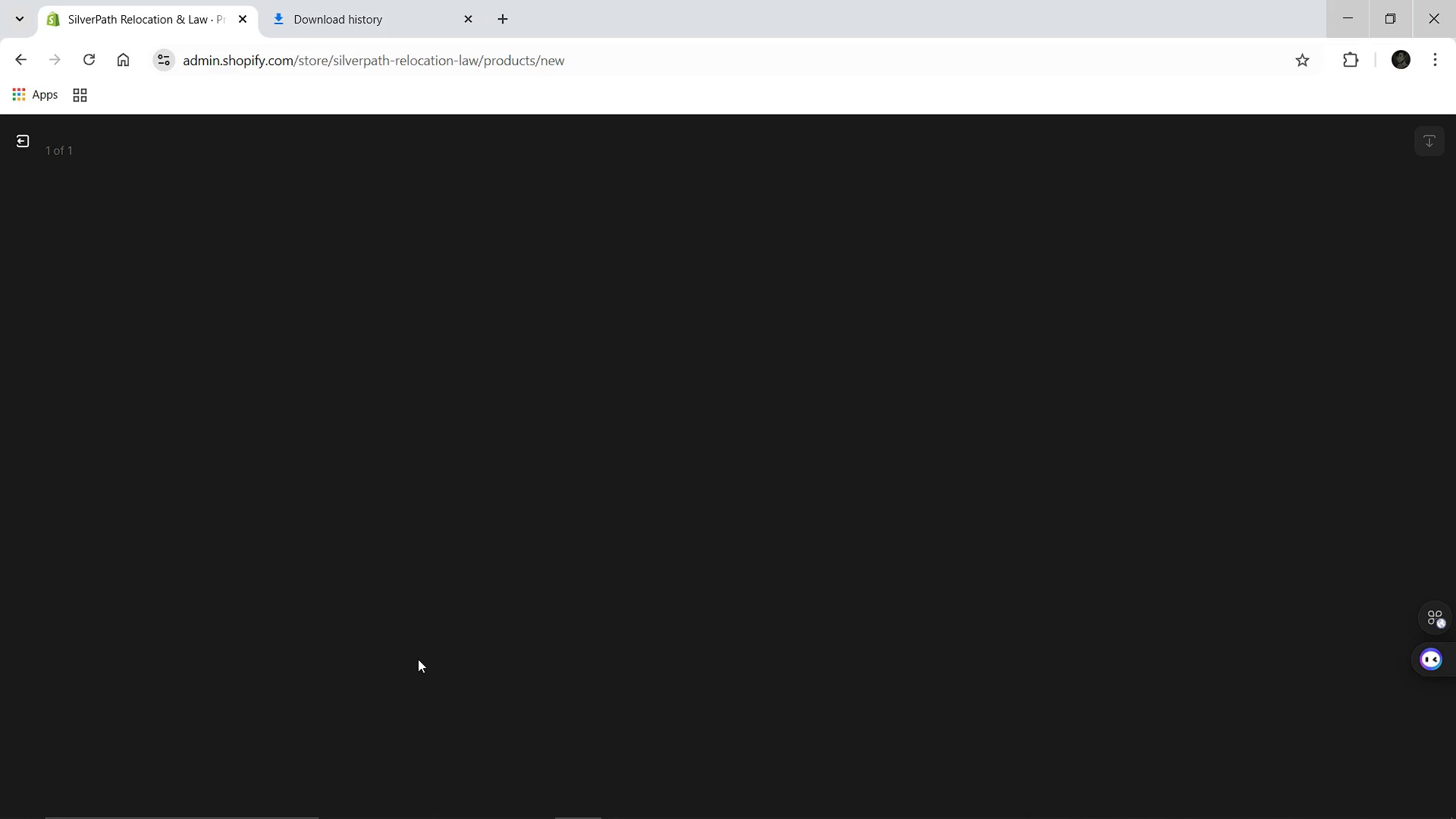 
wait(8.72)
 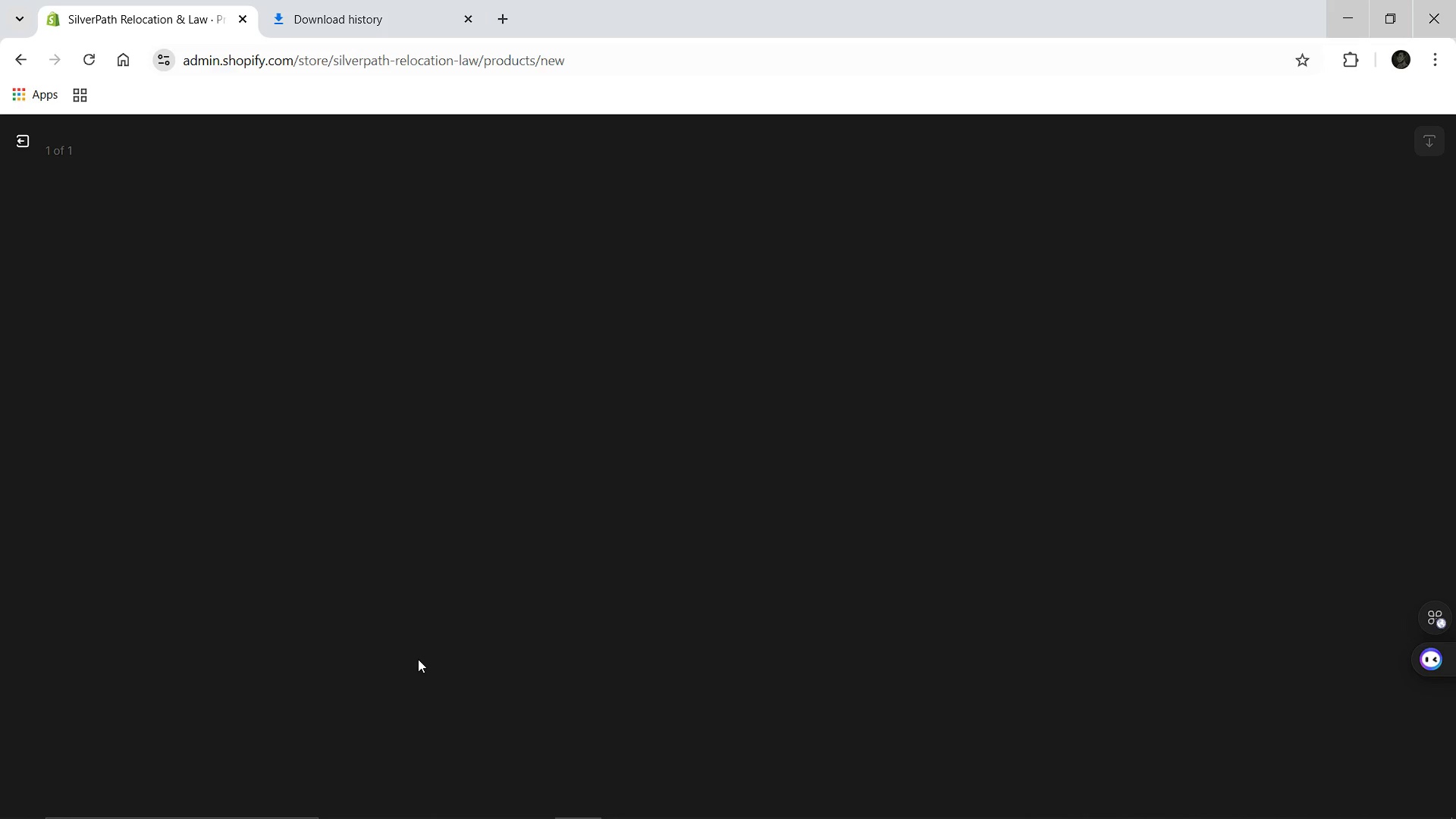 
left_click([1190, 354])
 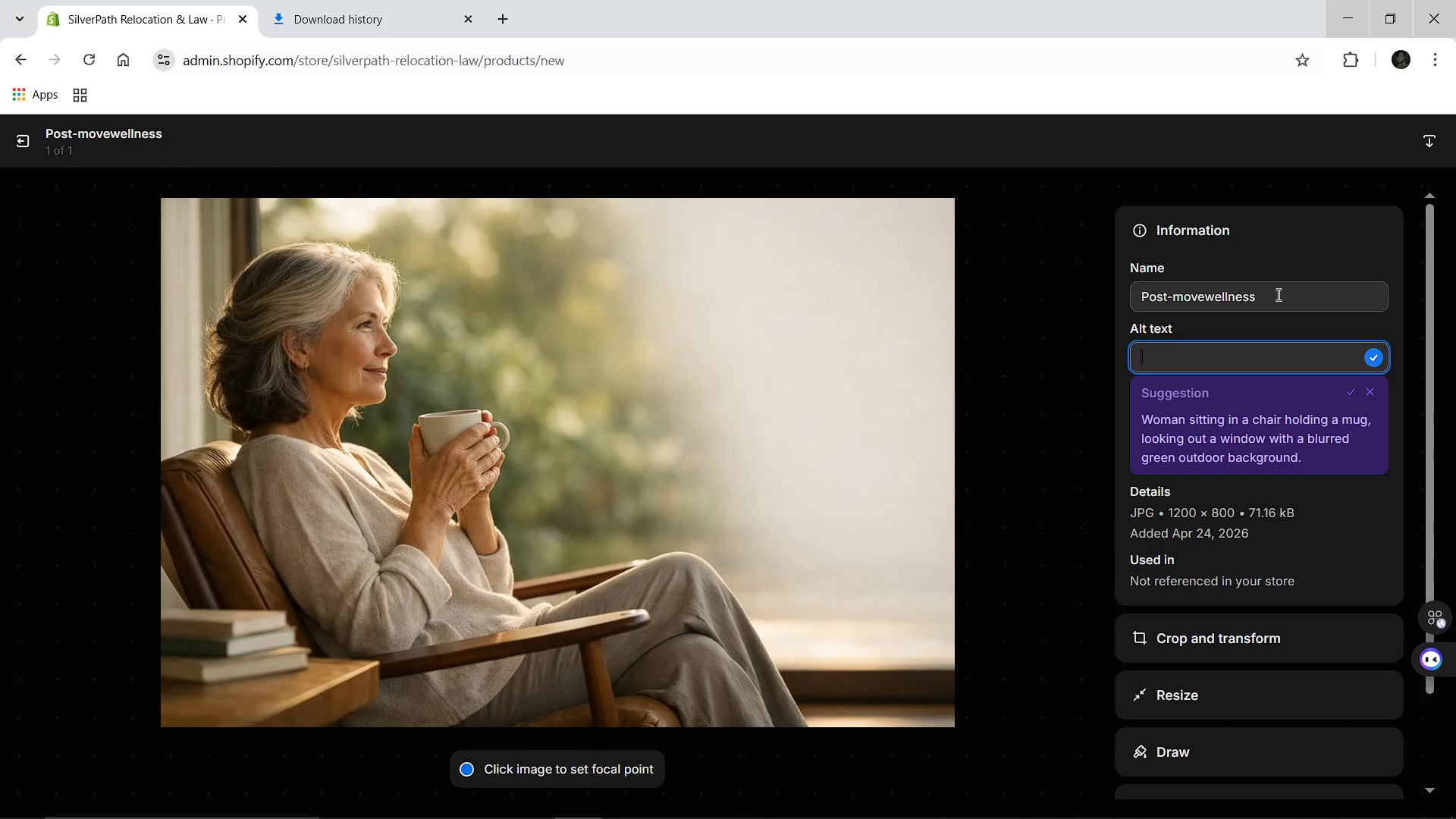 
left_click([1277, 294])
 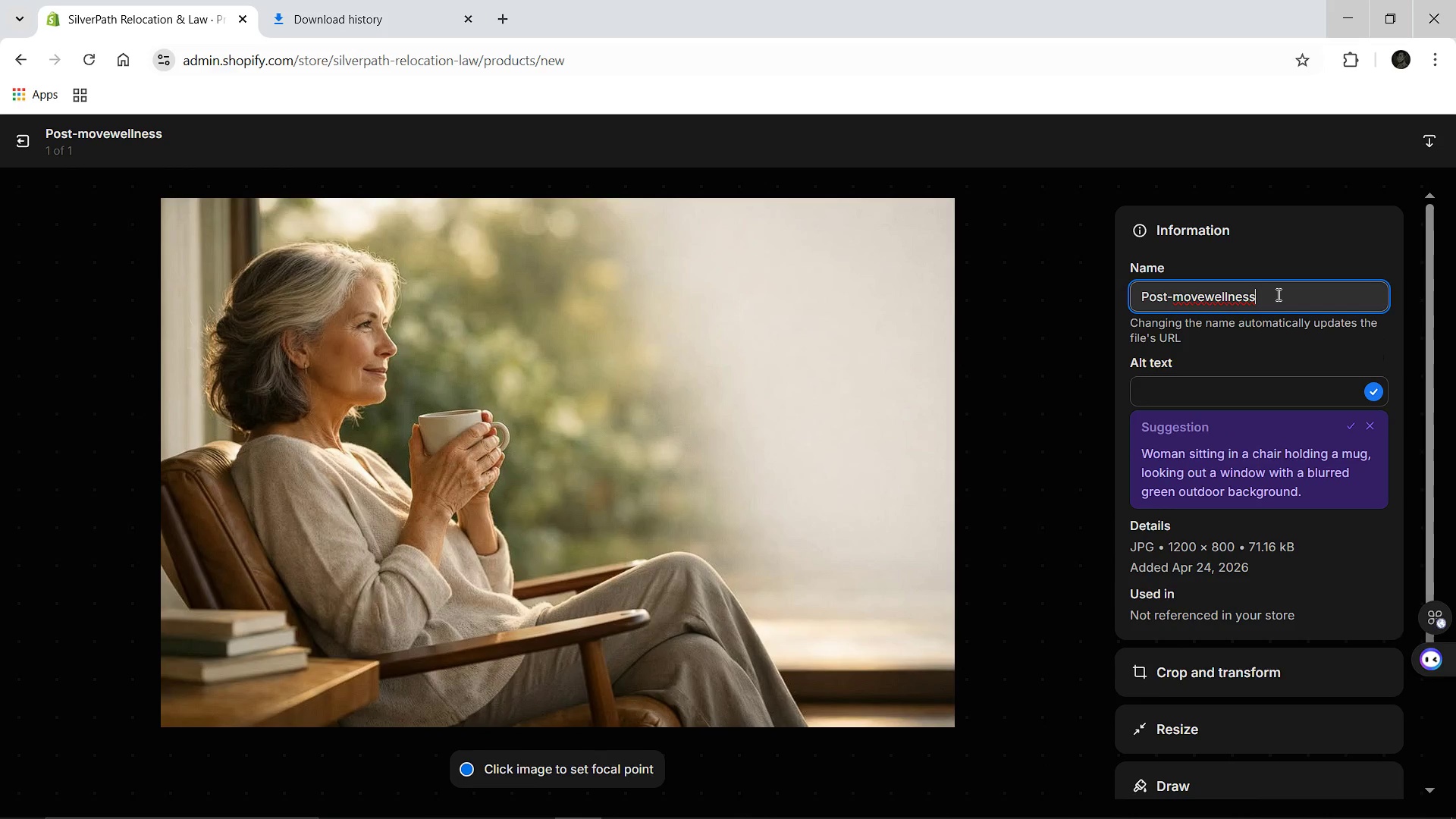 
key(Control+A)
 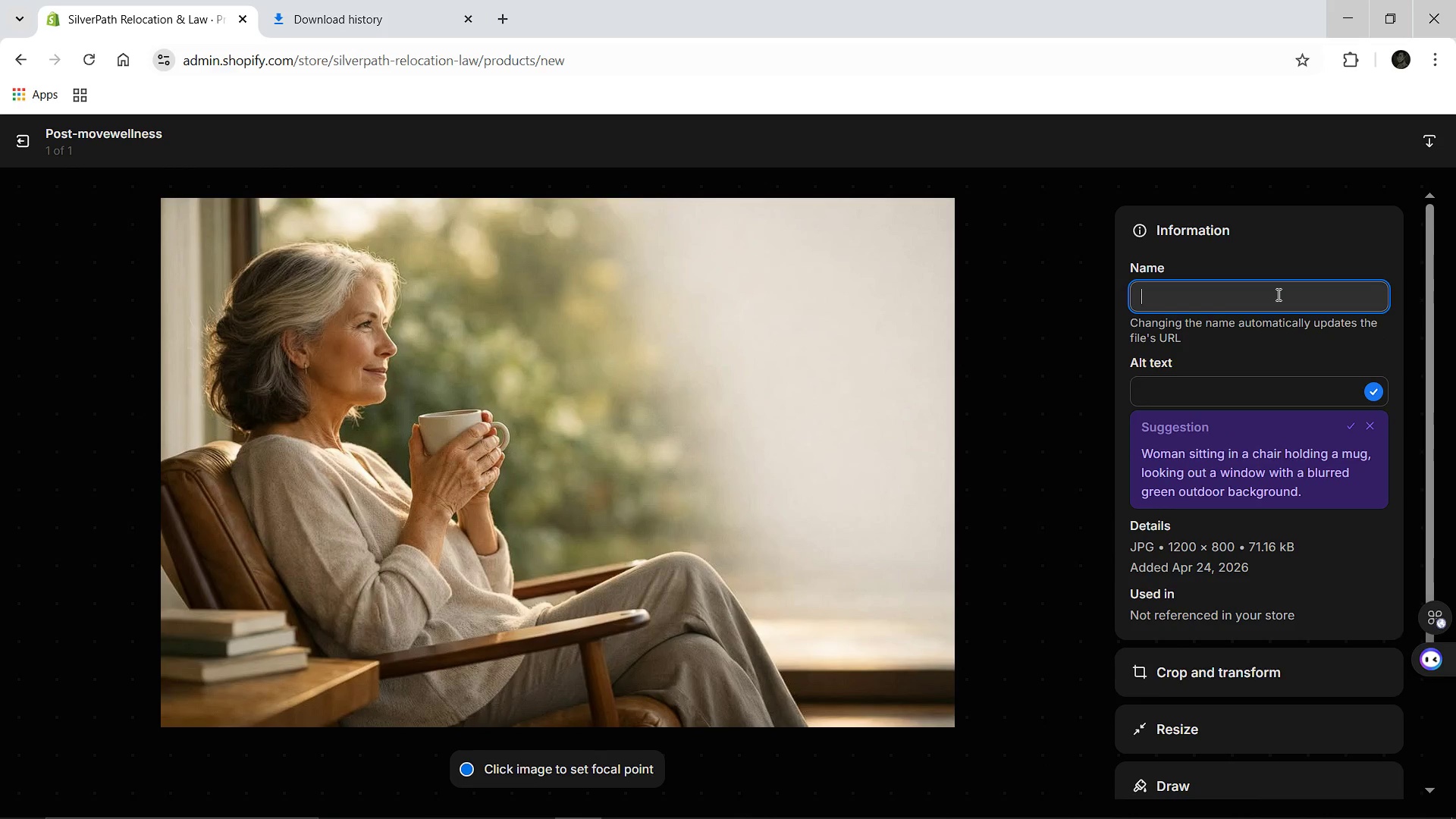 
key(Backspace)
type(post-move-welne)
key(Backspace)
key(Backspace)
type(lness)
 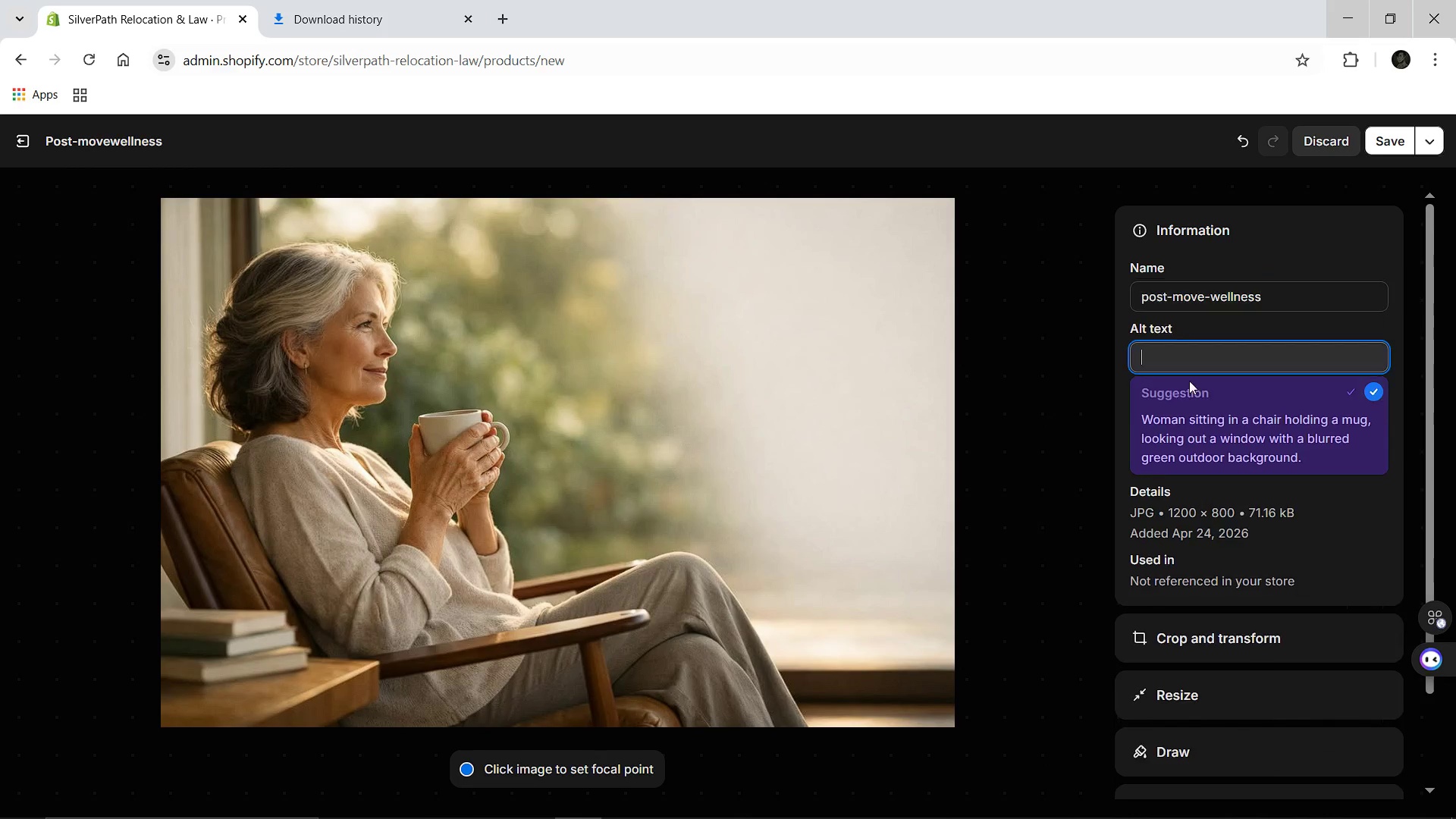 
left_click([1189, 381])
 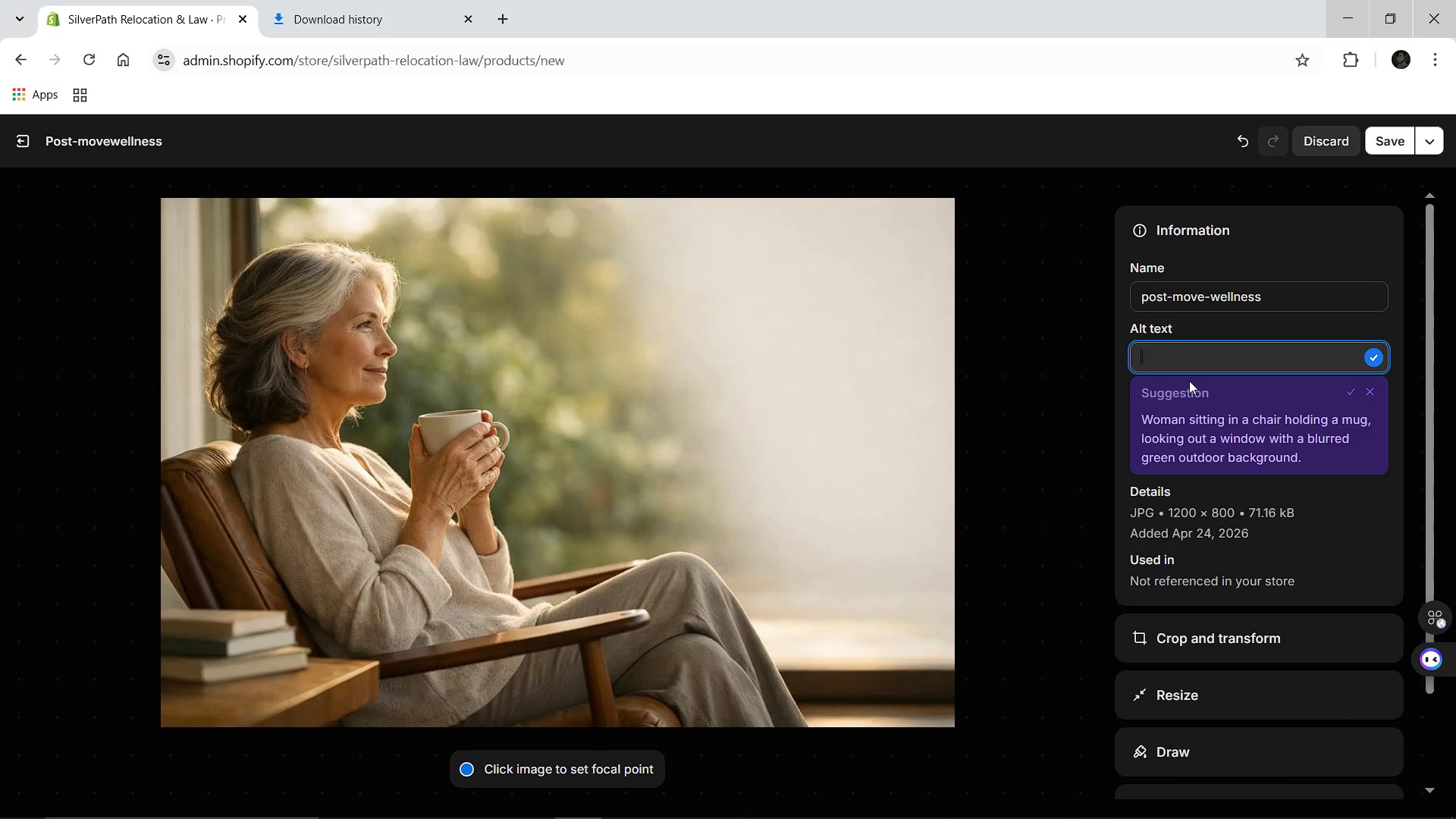 
hold_key(key=ShiftLeft, duration=1.51)
 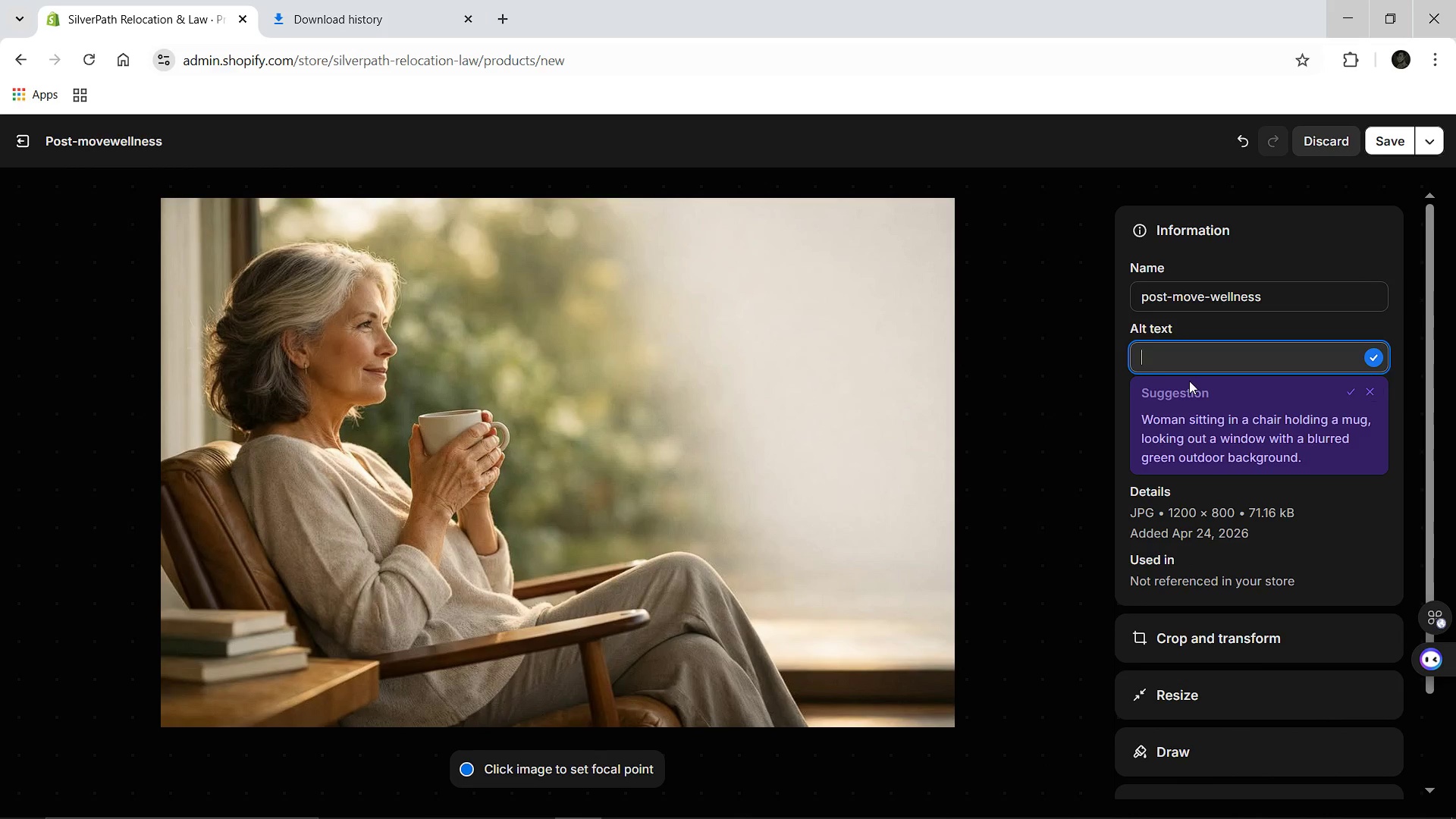 
hold_key(key=ShiftLeft, duration=1.5)
 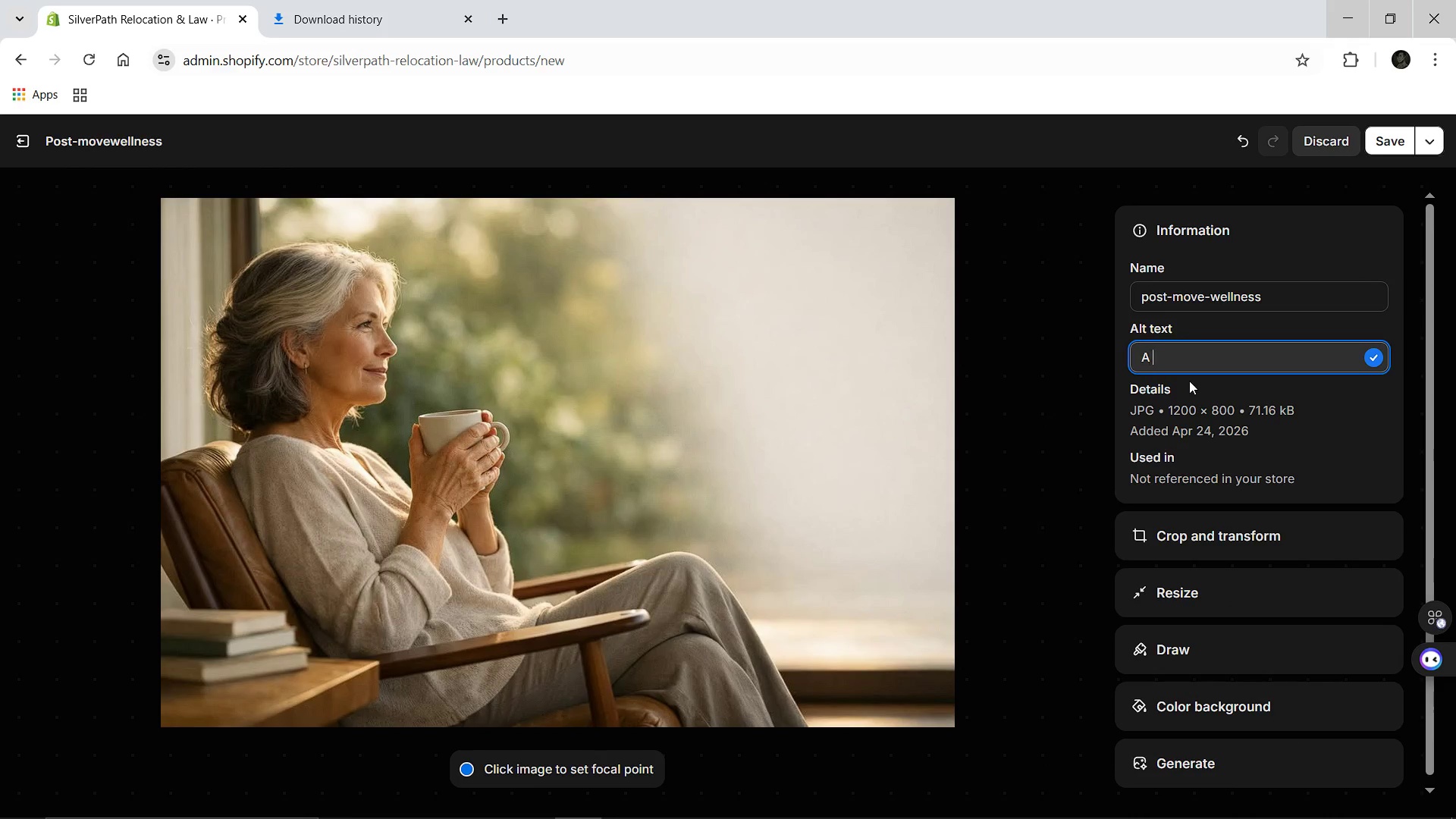 
type(A warm, inviting scen)
key(Backspace)
type(e)
key(Backspace)
type(ne of a senior women s)
key(Backspace)
type(having a tea under a sunlit window.)
 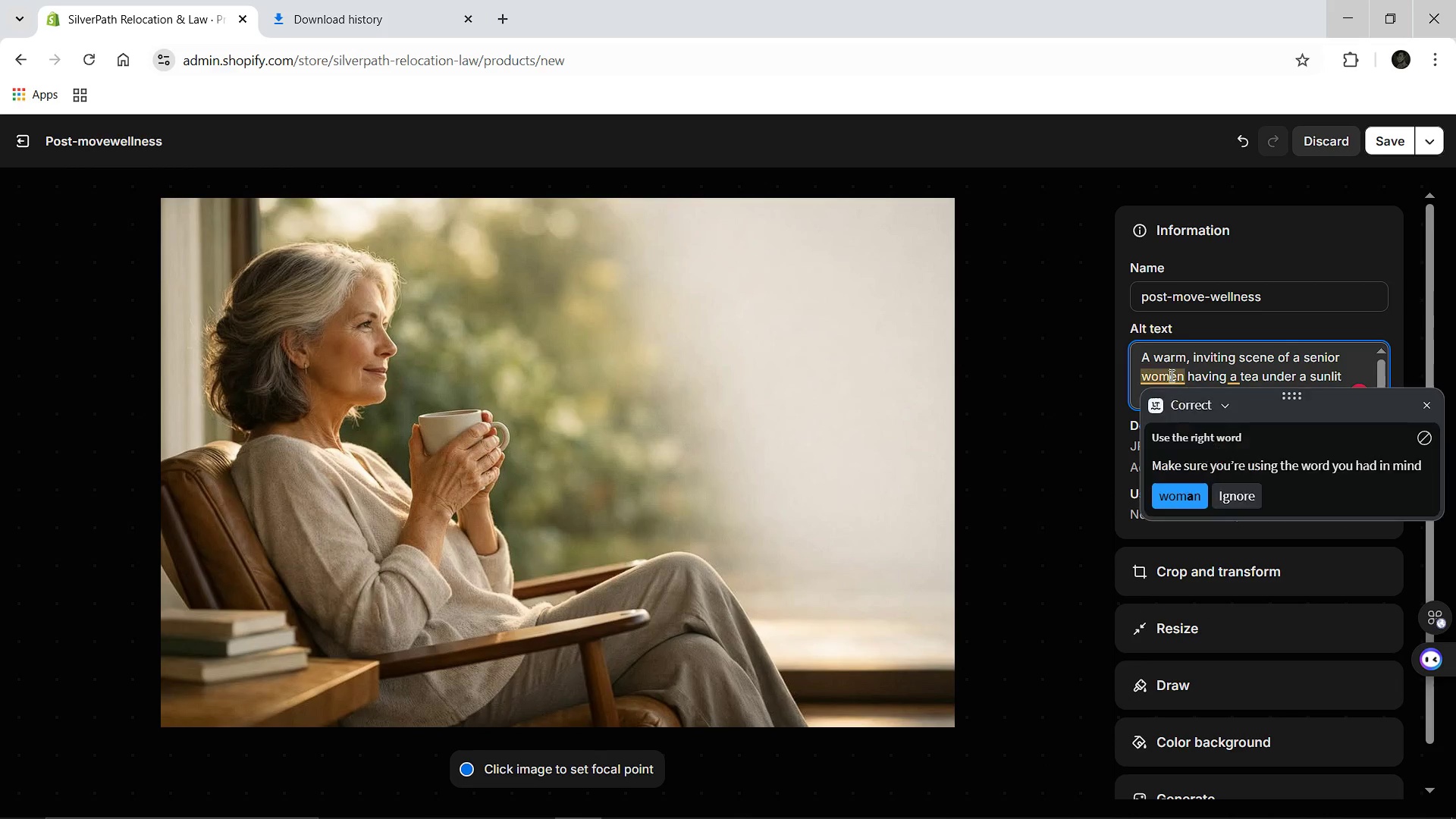 
left_click([1170, 375])
 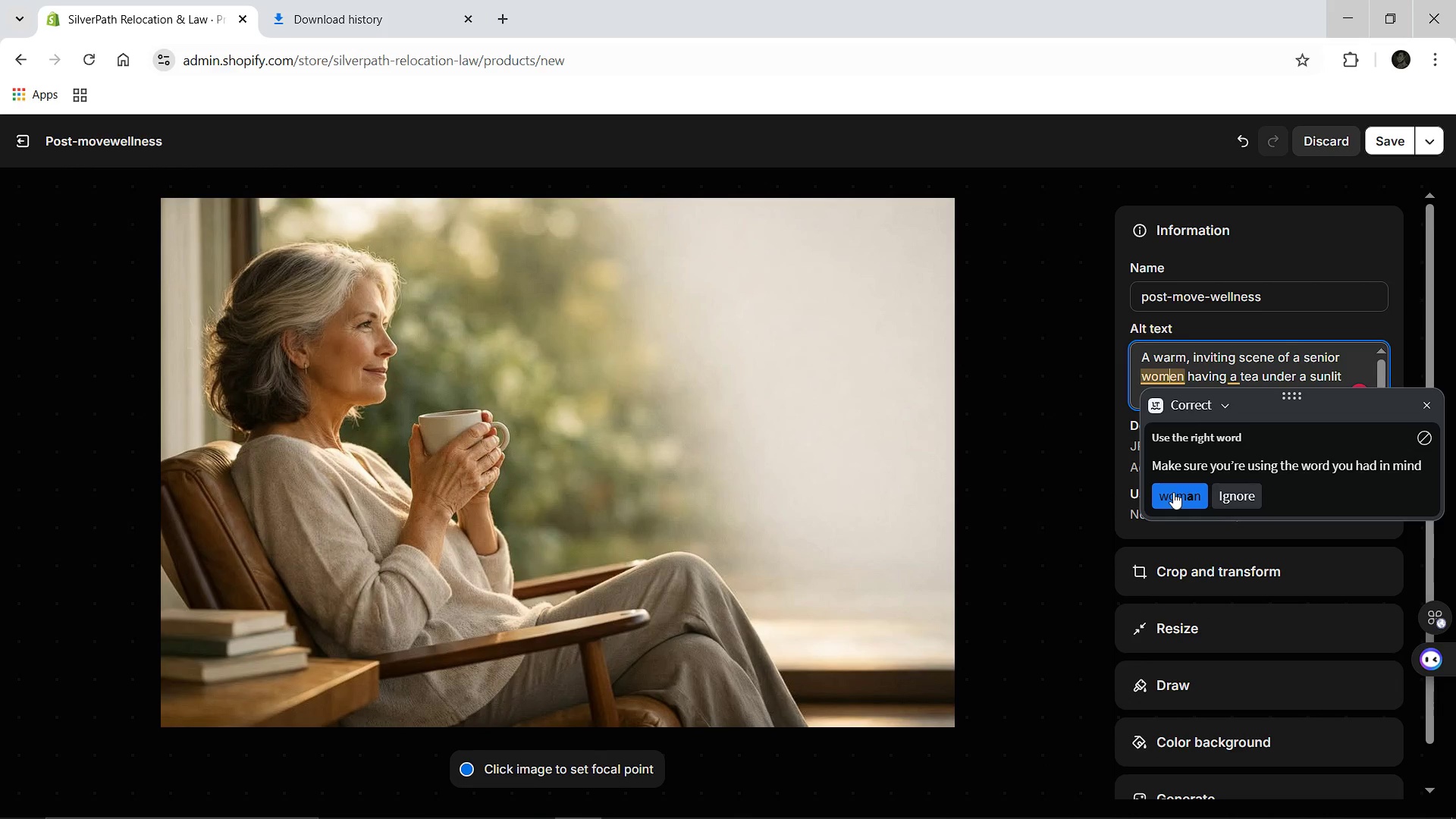 
left_click([1173, 492])
 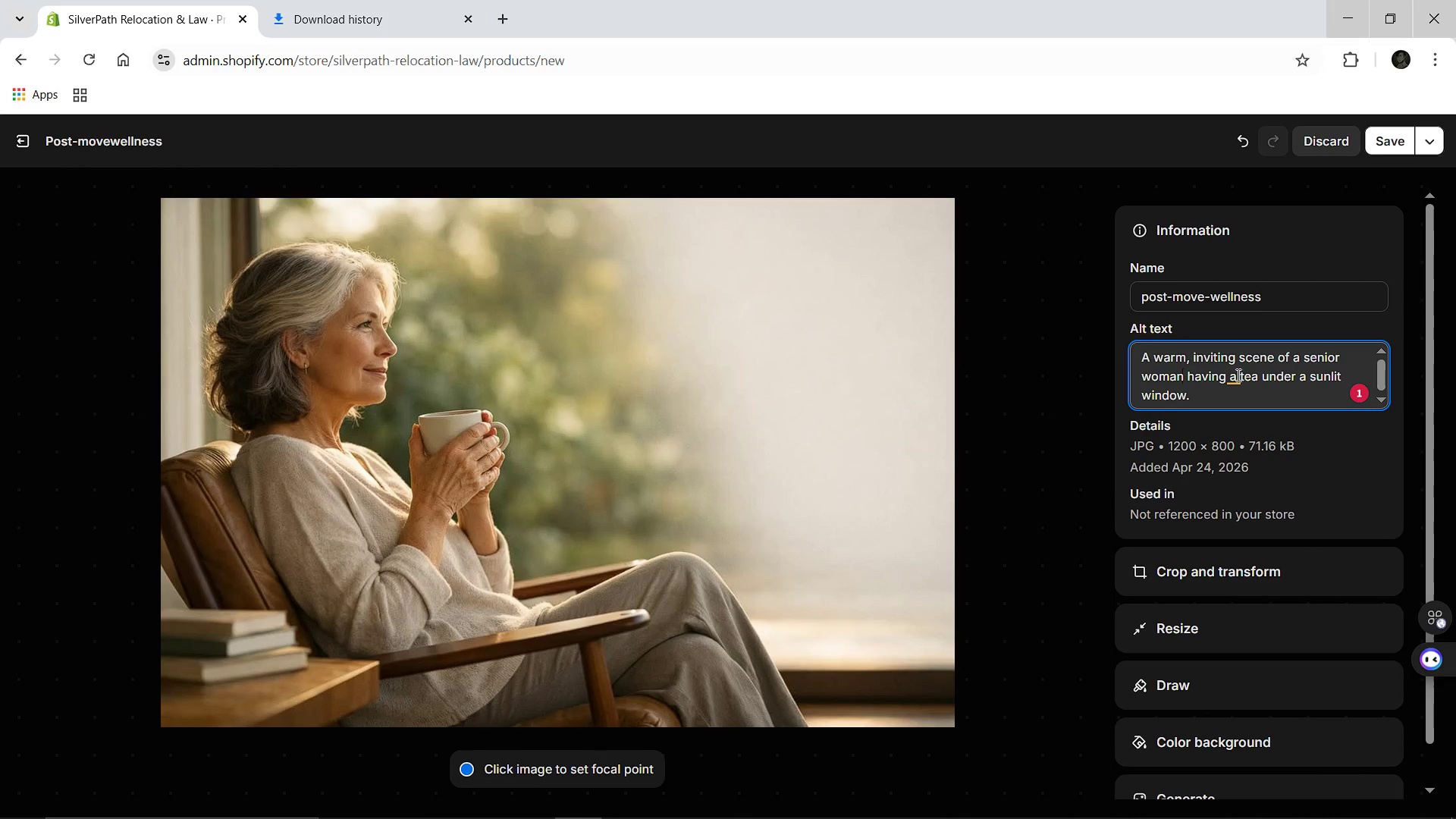 
left_click([1237, 376])
 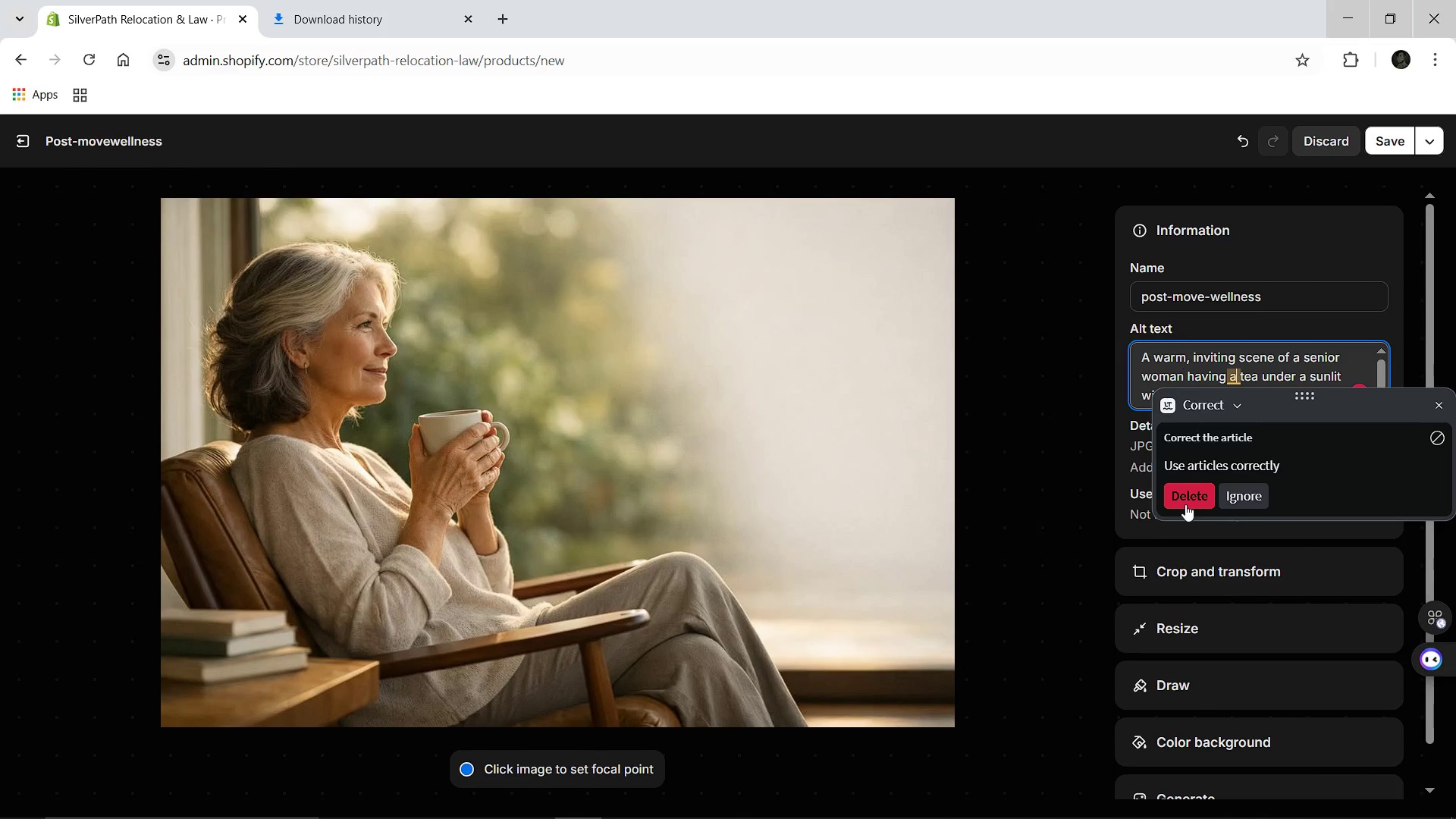 
left_click([1185, 504])
 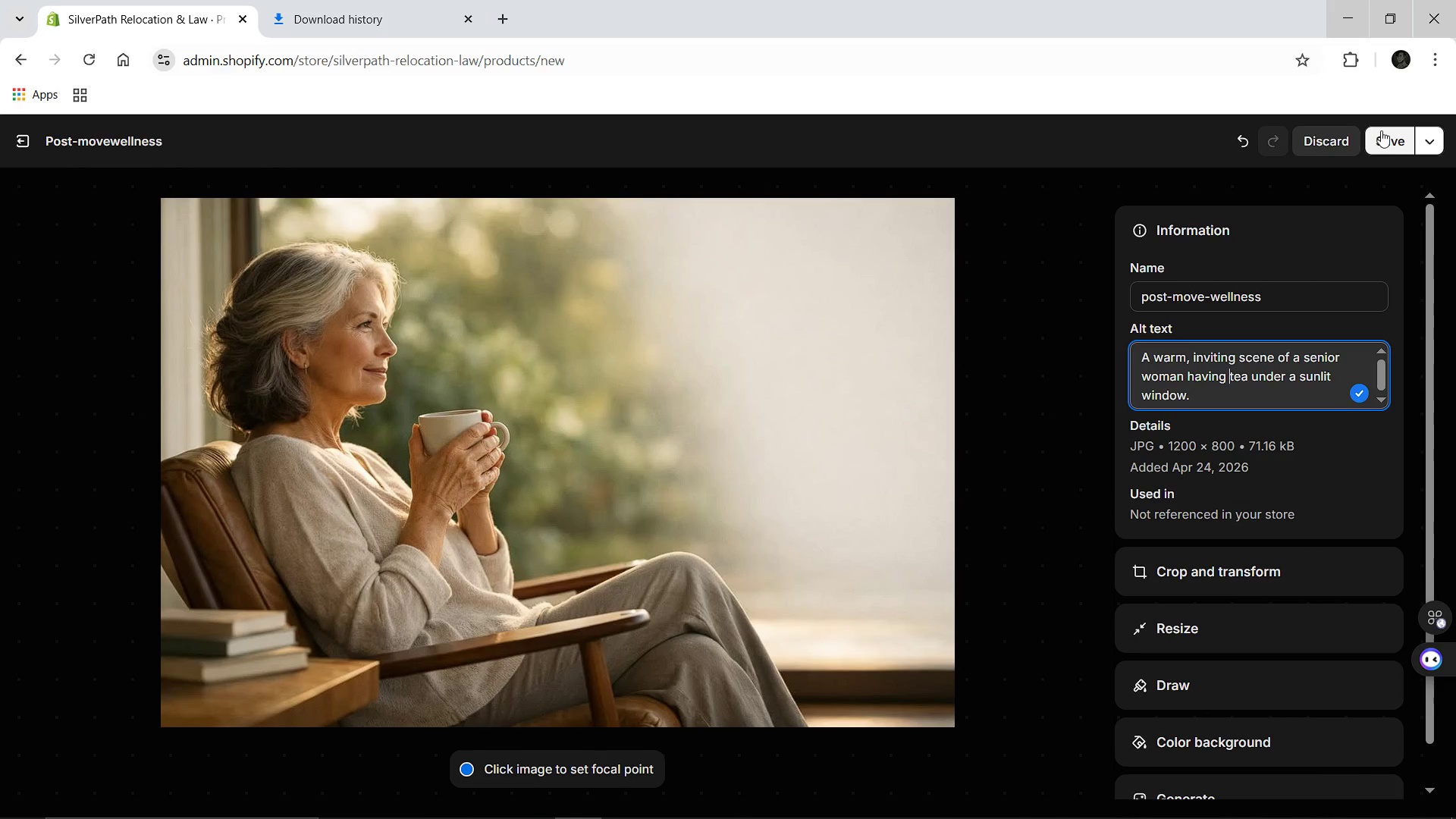 
left_click([1381, 130])
 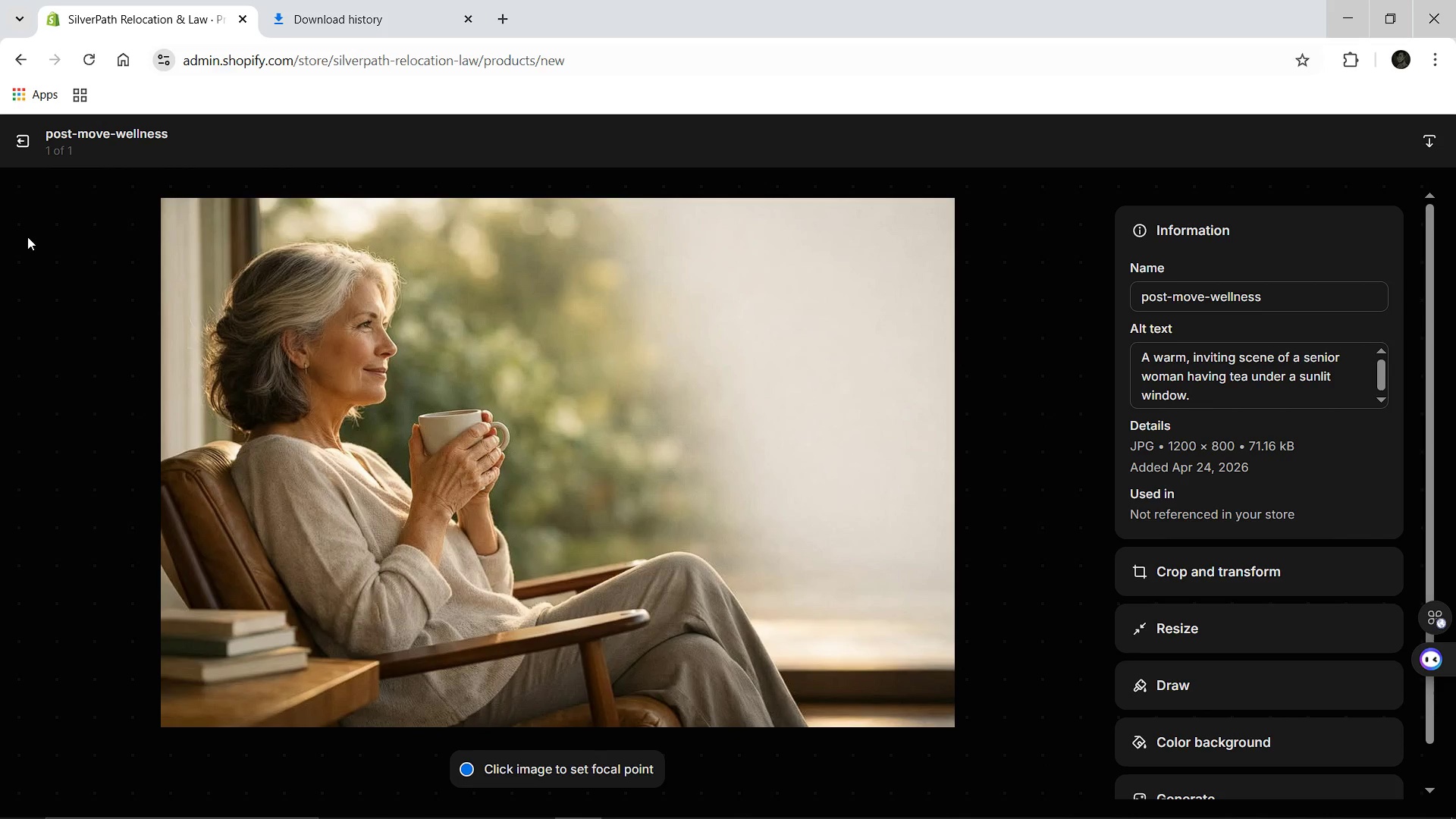 
left_click([18, 146])
 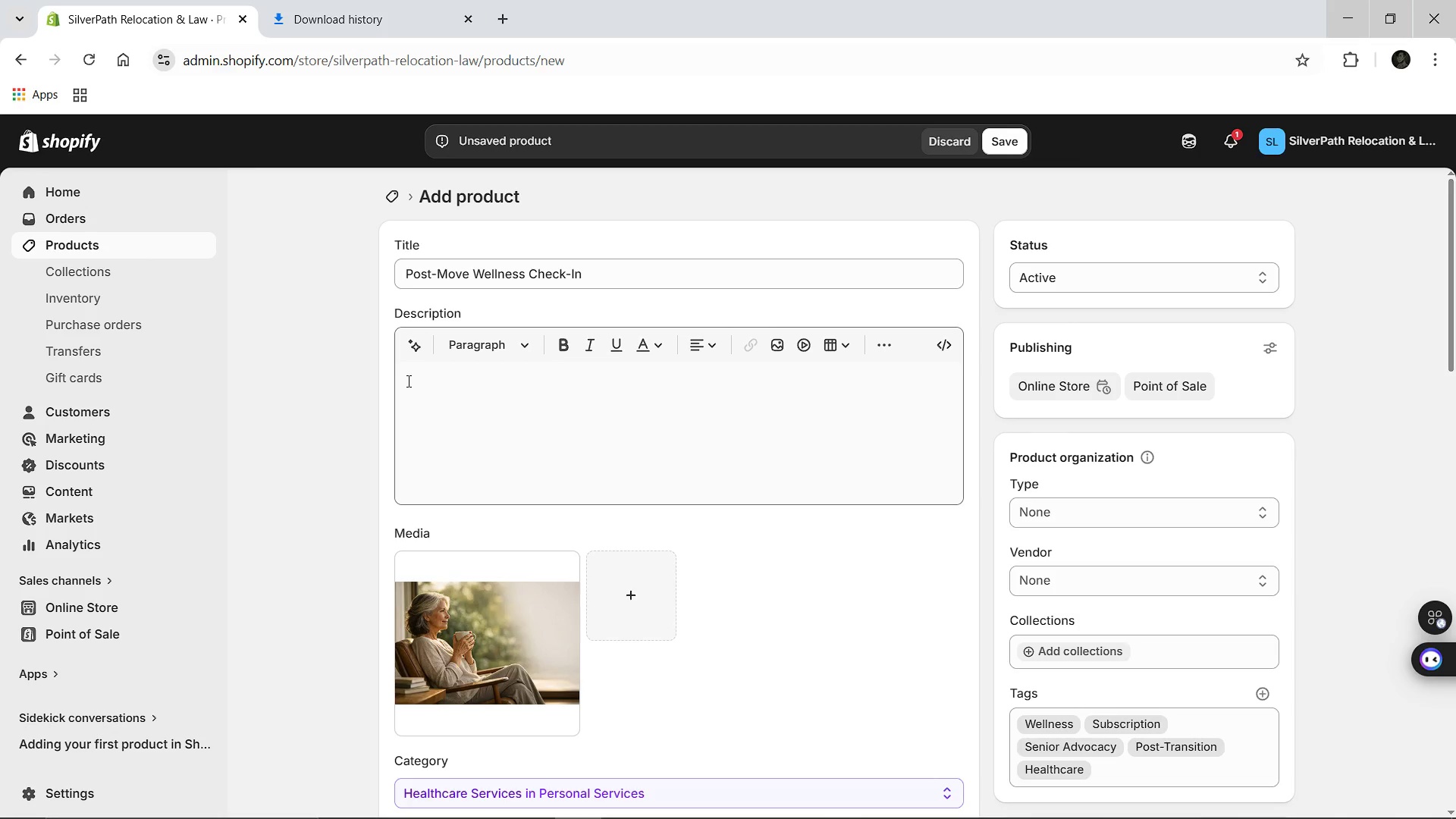 
left_click([488, 390])
 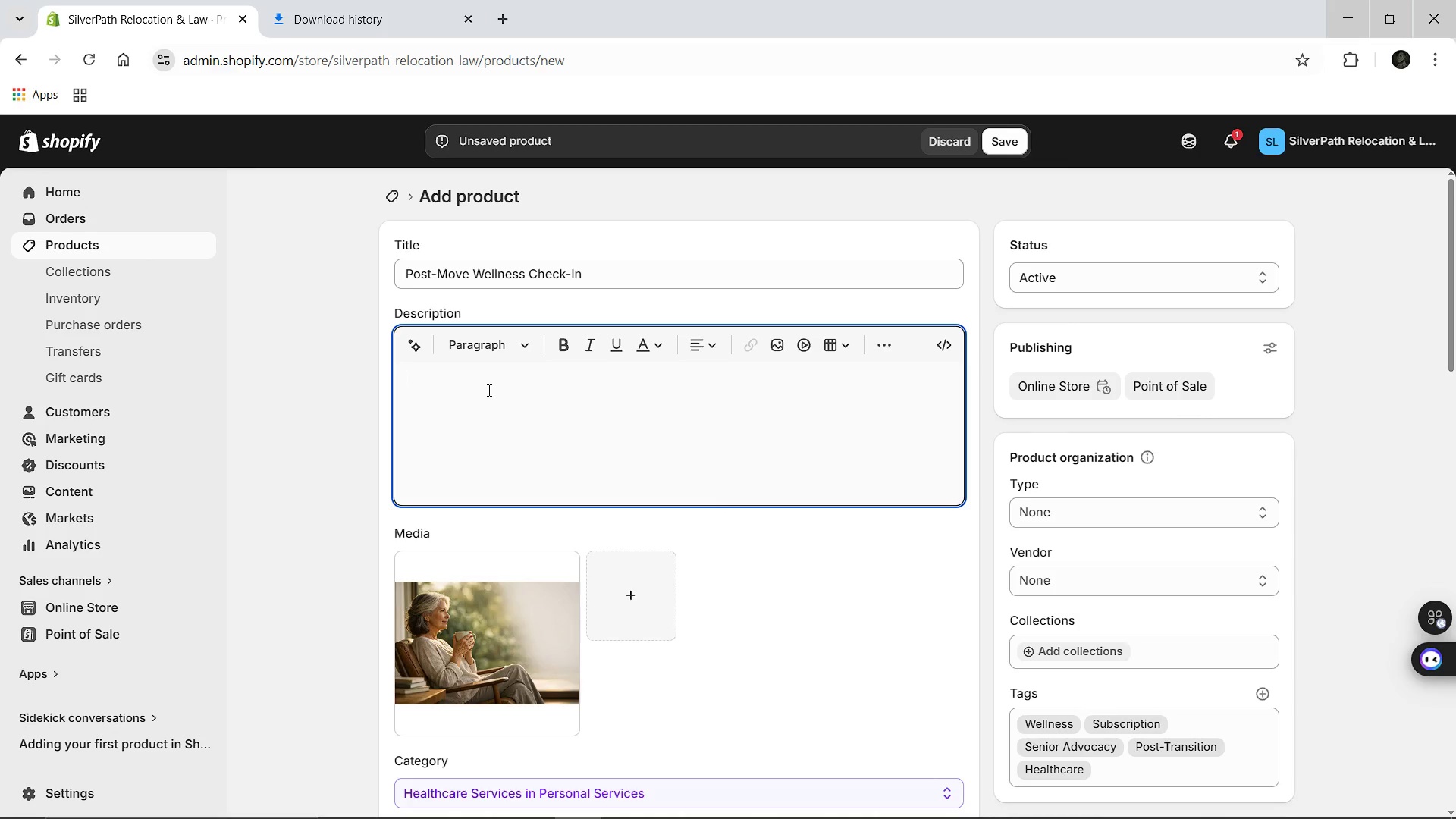 
wait(6.22)
 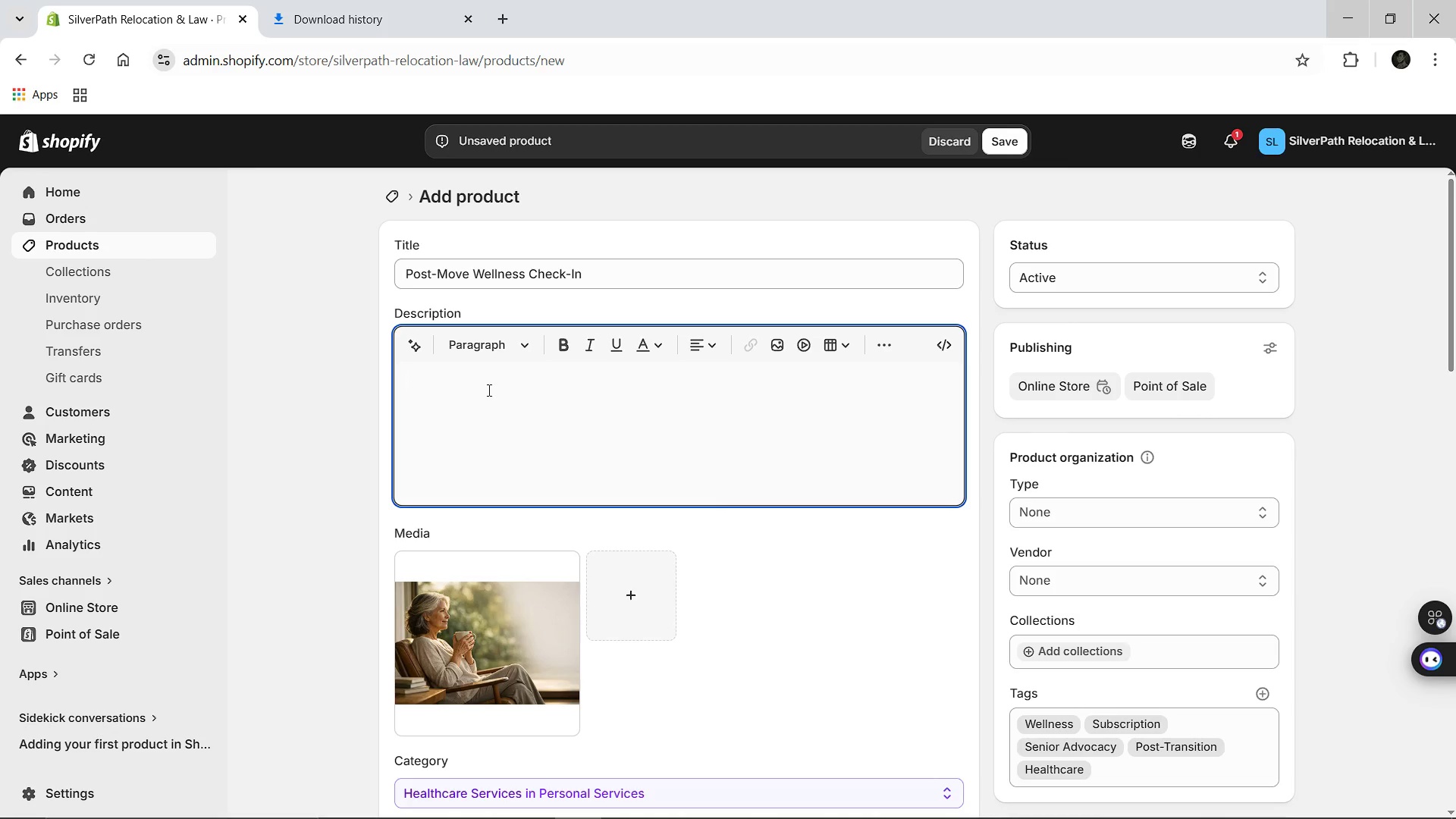 
type(The first few months following a move i)
key(Backspace)
type(to assisted living are the most critical for long-term healthand social integration. Our Post-Move Wellness Check-In is a quarterly subscription as)
key(Backspace)
key(Backspace)
type(service designed toa)
key(Backspace)
type( act as a bridge t)
key(Backspace)
type(betww)
key(Backspace)
type(een fam)
key(Backspace)
key(Backspace)
key(Backspace)
type(the family )
key(Backspace)
type(, the senior )
key(Backspace)
type(, and the facility staff. Transitioning to a new environment can lead to isolation)
 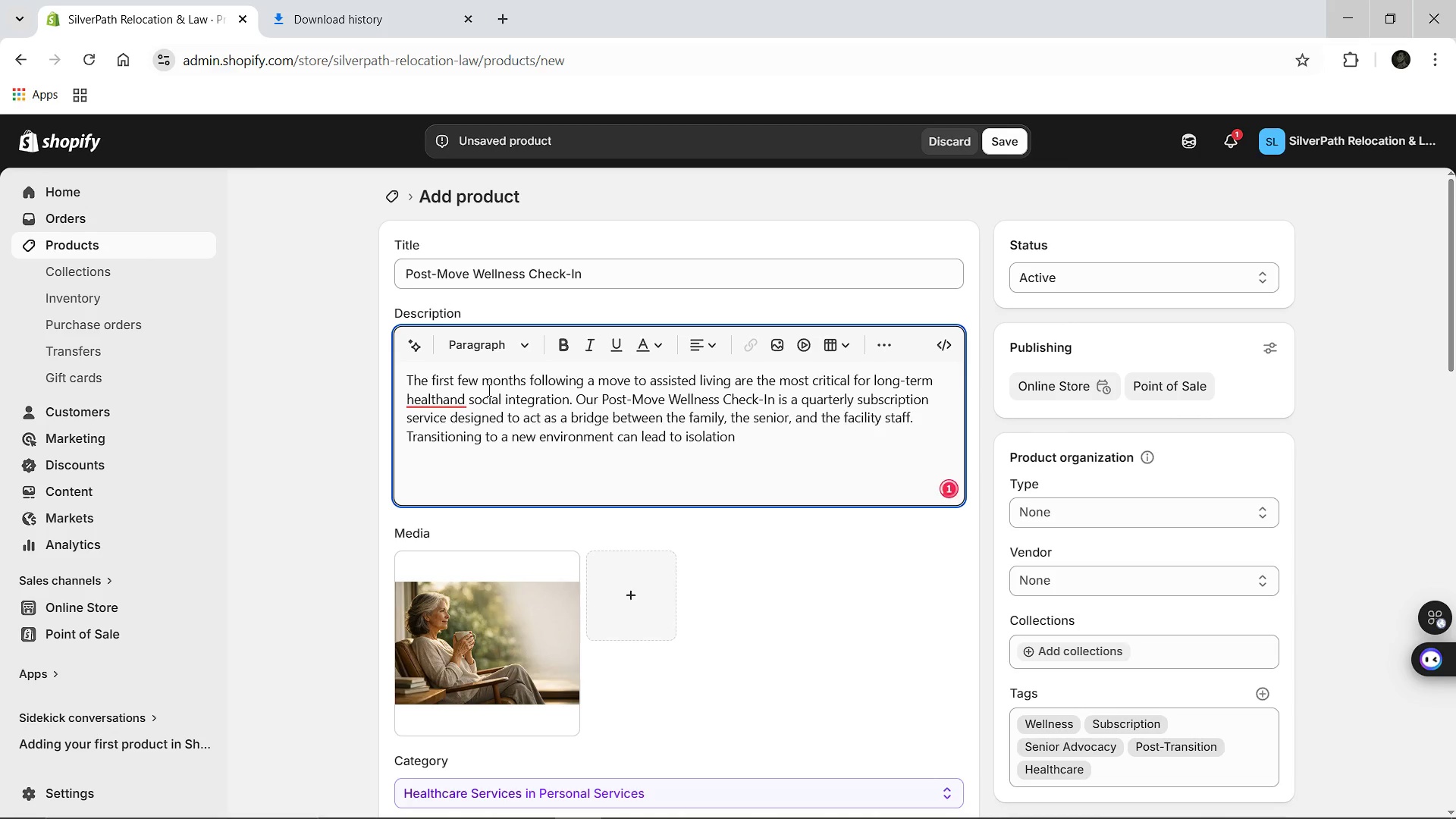 
type( or overcooked health changes; our professional advocates prevent this by provd)
key(Backspace)
type(iding regular, objective assessments of the senior's well-being. During each visit )
key(Backspace)
type(, we )
 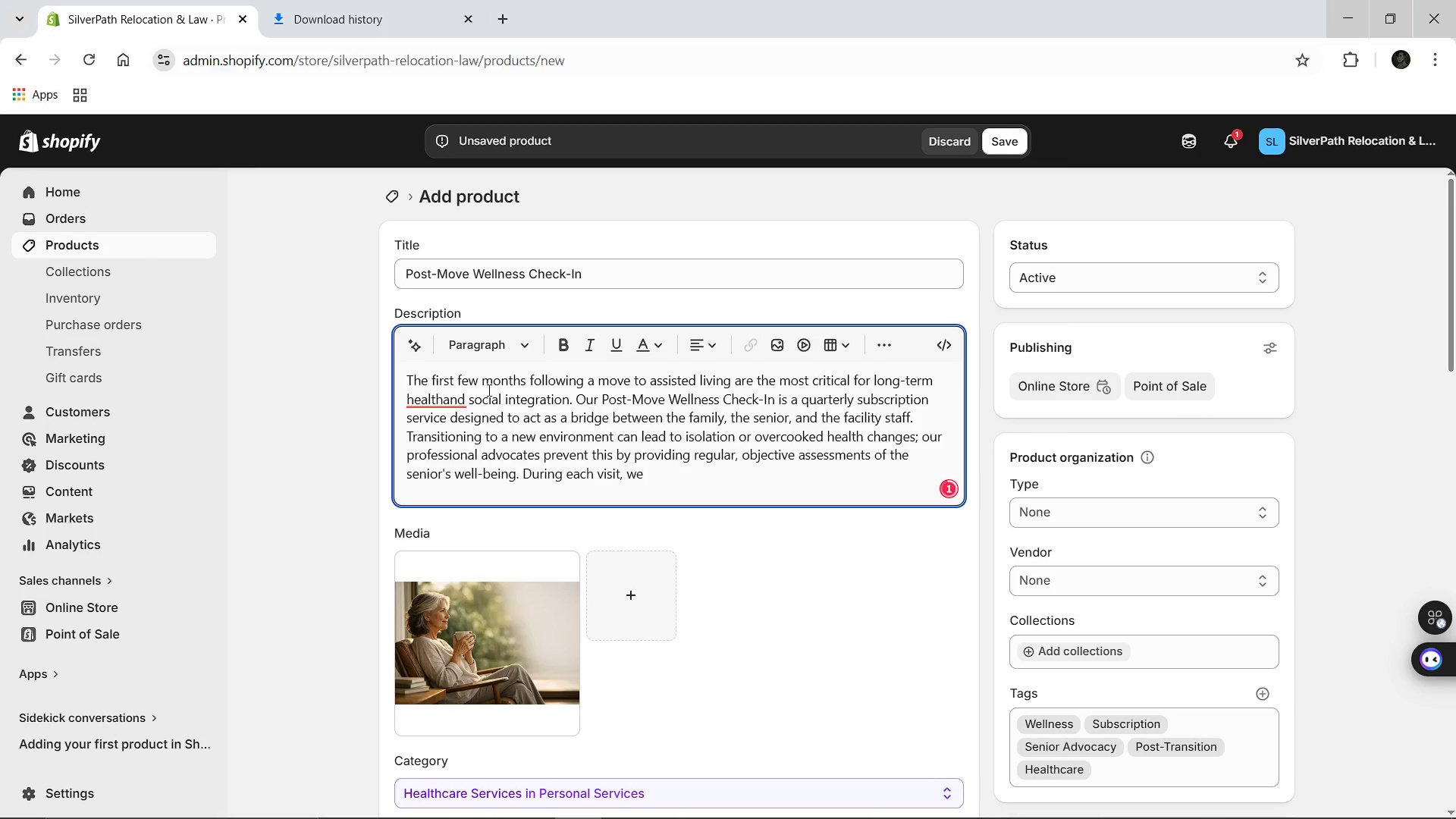 
type(evalute the quality a)
key(Backspace)
type(of care being received, the senior's level of engagment with community activities, and their general nutritional and emotional status.)
 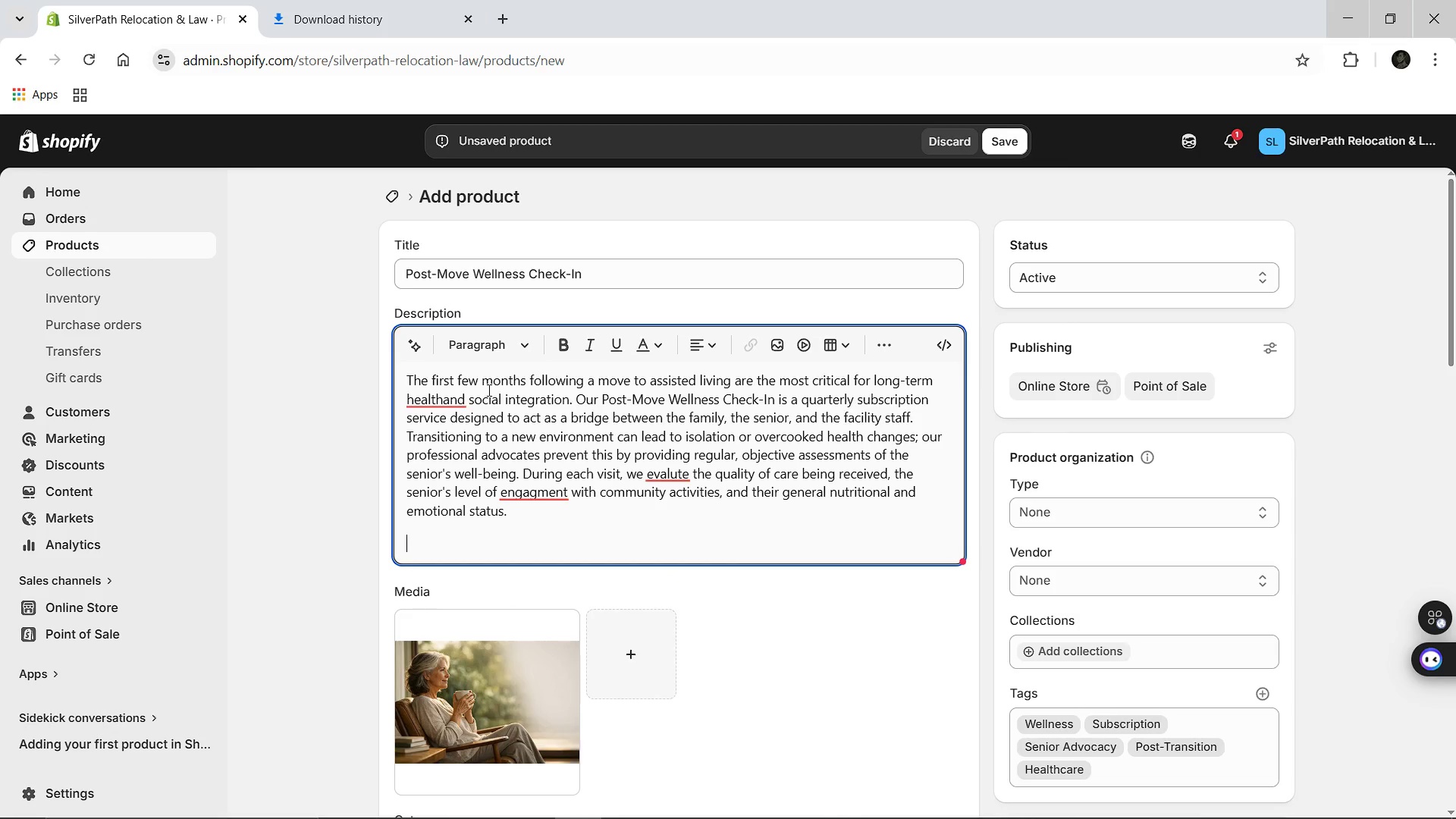 
key(Enter)
 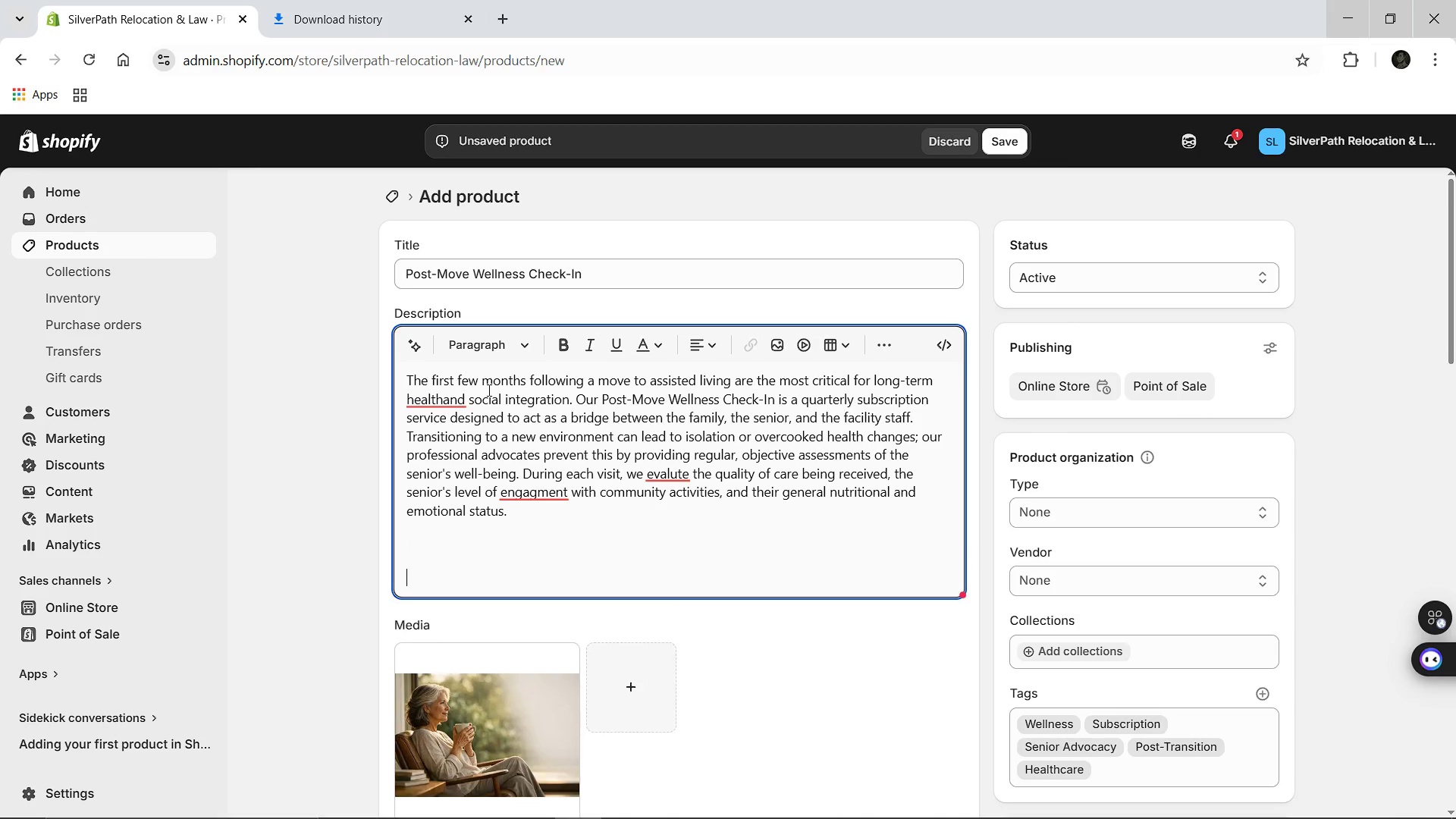 
key(Enter)
 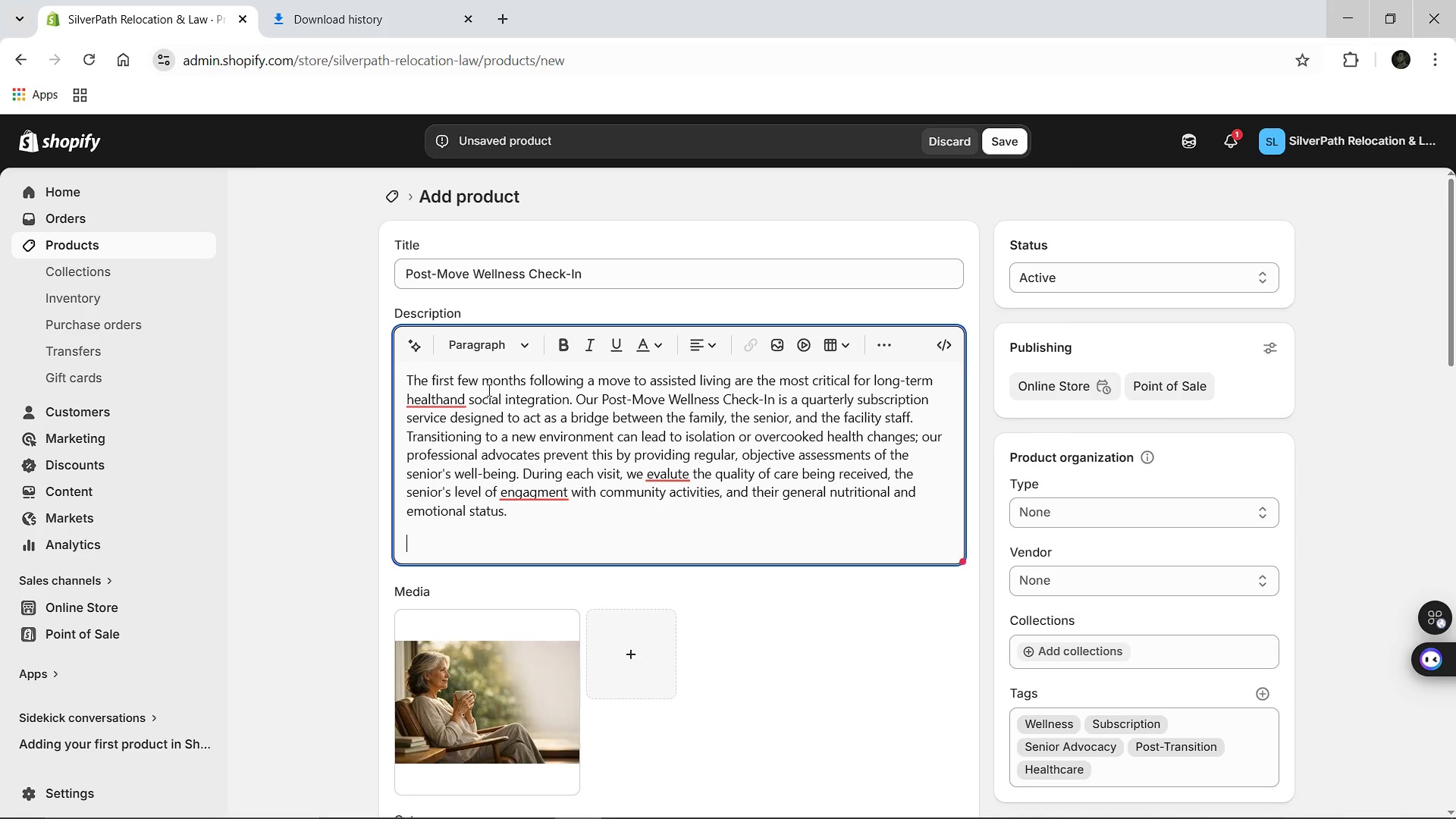 
key(Backspace)
type(We Ser)
key(Backspace)
key(Backspace)
key(Backspace)
type(serive as your eyes and ears on the ground )
key(Backspace)
type(, providing a detiled report to a family tha)
key(Backspace)
key(Backspace)
key(Backspace)
type(after every session )
key(Backspace)
type(.If w)
key(Backspace)
key(Backspace)
key(Backspace)
key(Backspace)
type( If we identify a)
key(Backspace)
type(iu)
key(Backspace)
type(ssues,)
key(Backspace)
type( suc )
key(Backspace)
type(h as decline in mobility )
key(Backspace)
type(, dissatisfaction with meal services, or a need for medication )
key(Backspace)
type( adjustments we act as a high-trust advoa)
key(Backspace)
type(cate to resolve these concerns directly with the new)
key(Backspace)
key(Backspace)
key(Backspace)
type(promo)
key(Backspace)
type(ised during the placement phase are maintained trh)
key(Backspace)
key(Backspace)
type(hroughout the residency )
key(Backspace)
type(. By maintaining this consie)
key(Backspace)
type(stent professional pressence, we provide families who ma )
key(Backspace)
type(y live fat)
key(Backspace)
type(r away with the reassurance that their loved one is not t)
key(Backspace)
type(just residenc)
key(Backspace)
type(ng)
key(Backspace)
key(Backspace)
key(Backspace)
key(Backspace)
type(ing in a facility, but r)
key(Backspace)
type(truly thriving in their new home enviroment.)
 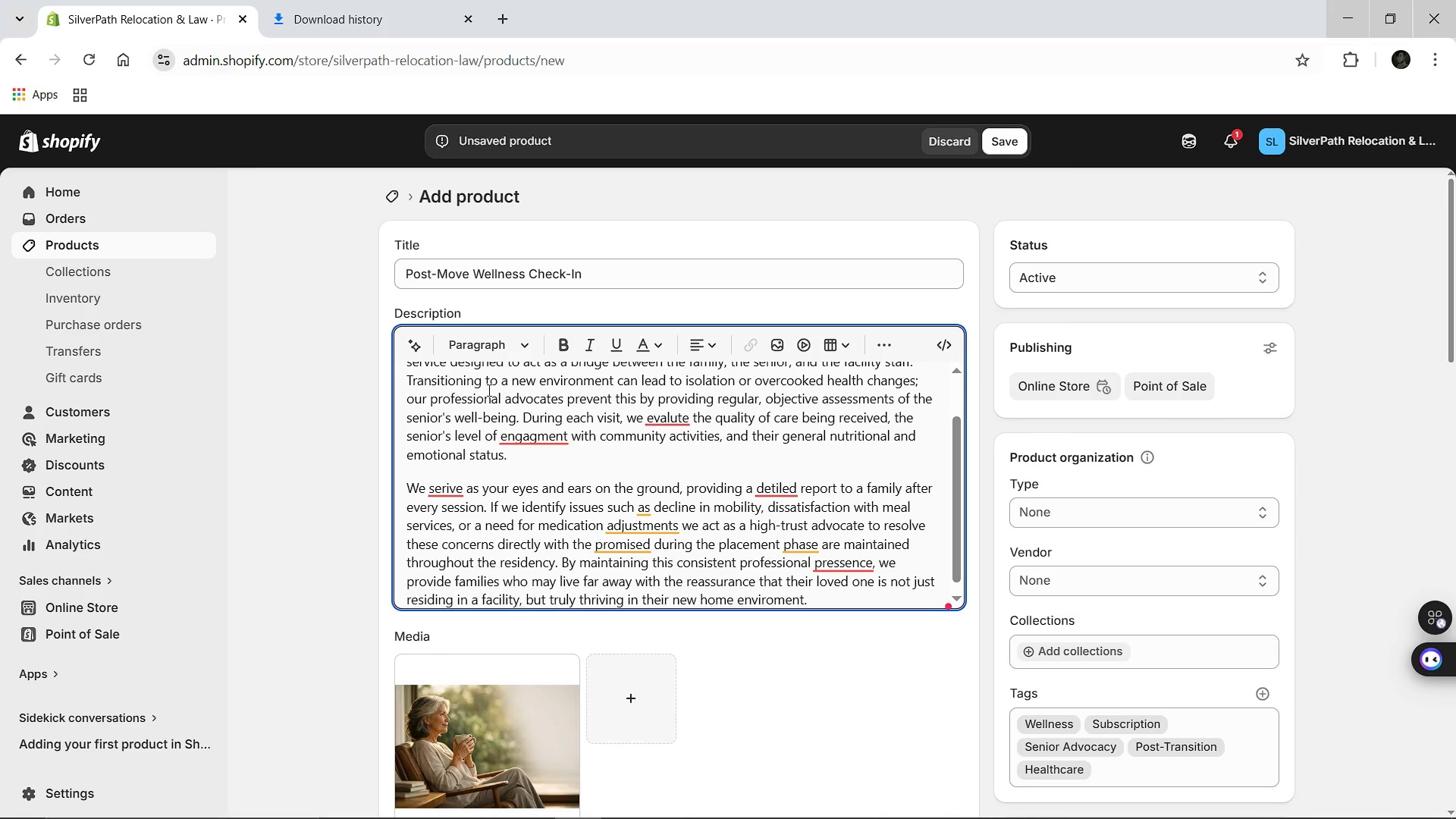 
wait(6.0)
 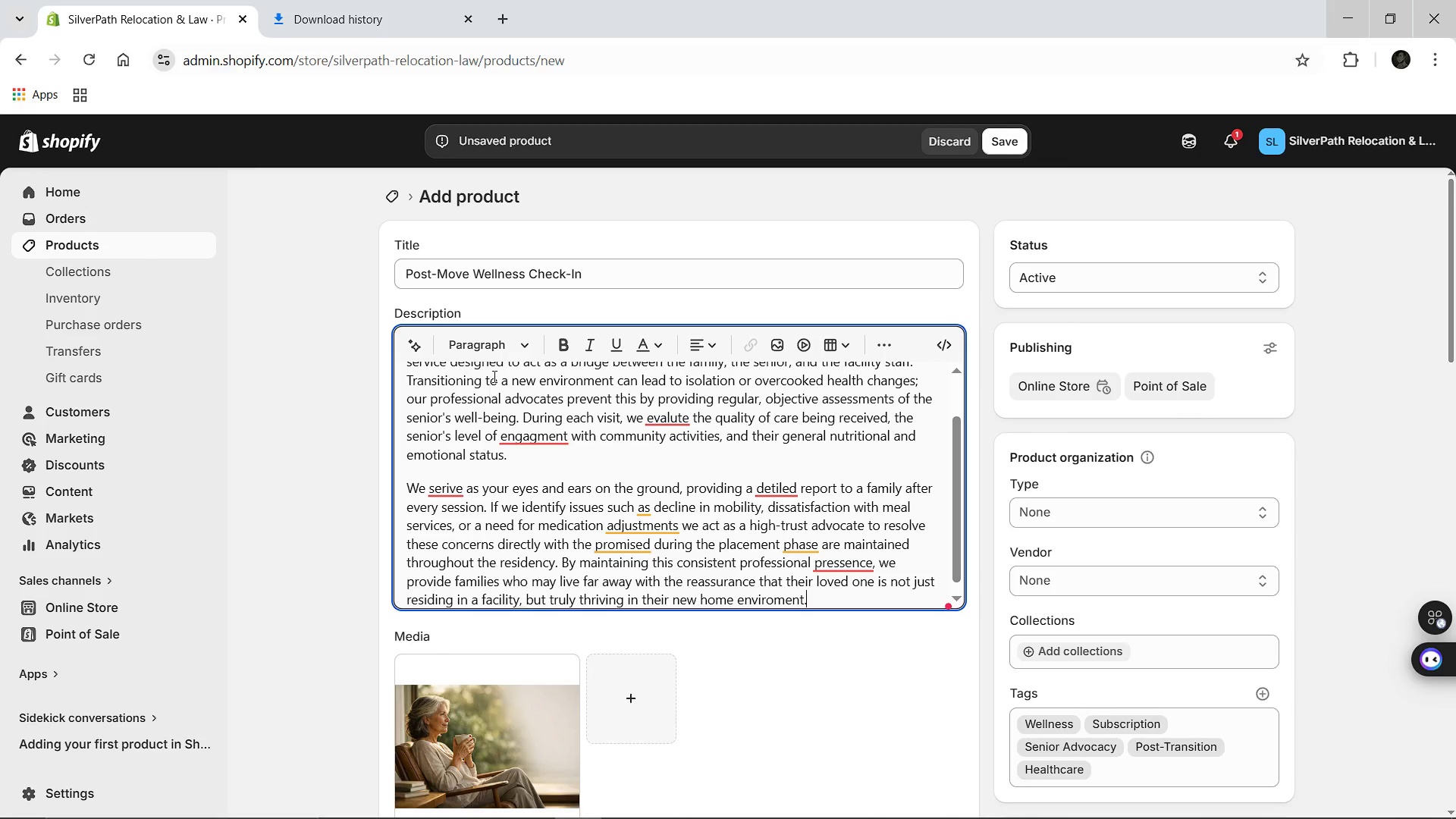 
left_click([451, 400])
 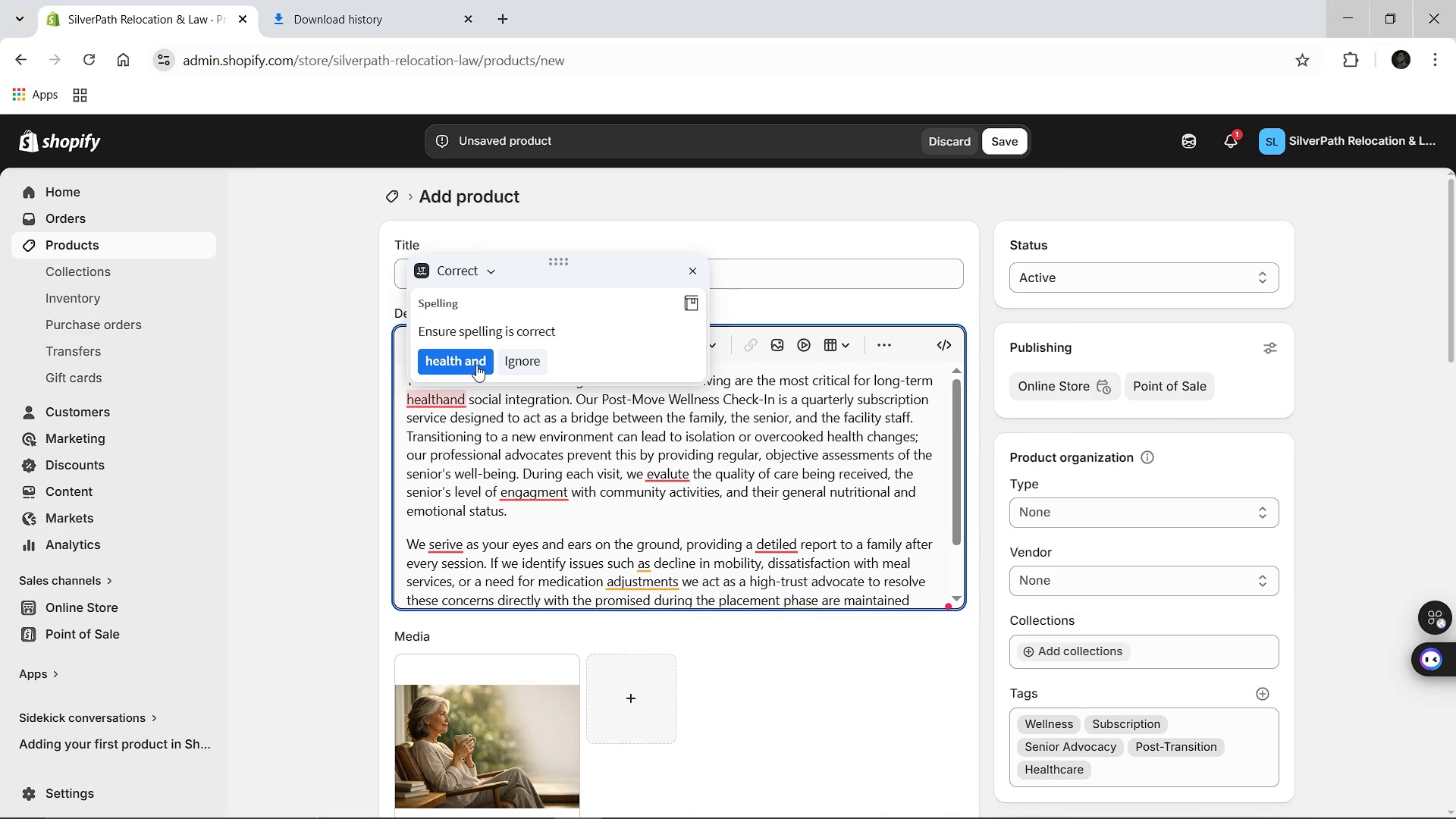 
left_click([476, 365])
 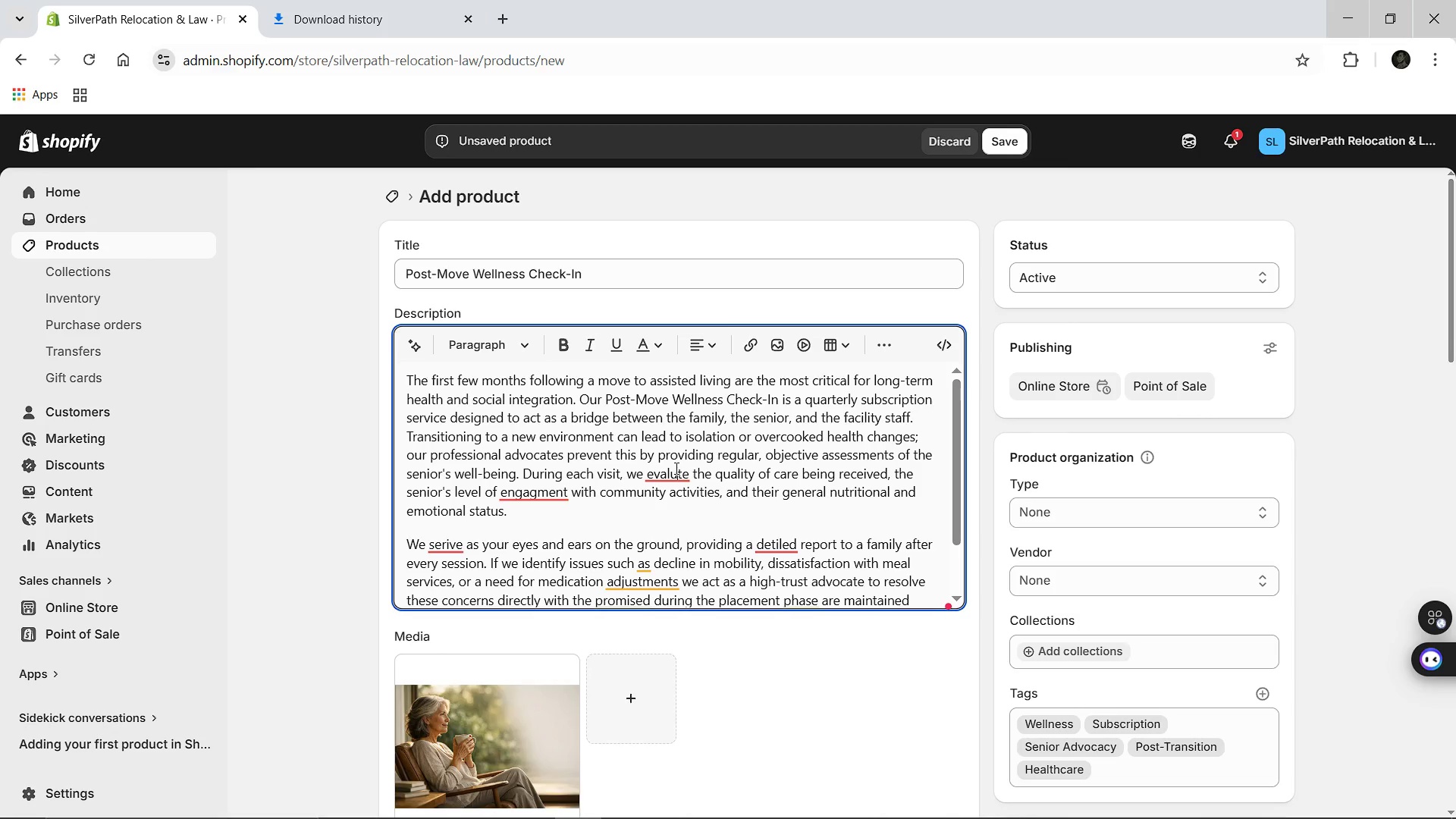 
left_click([675, 468])
 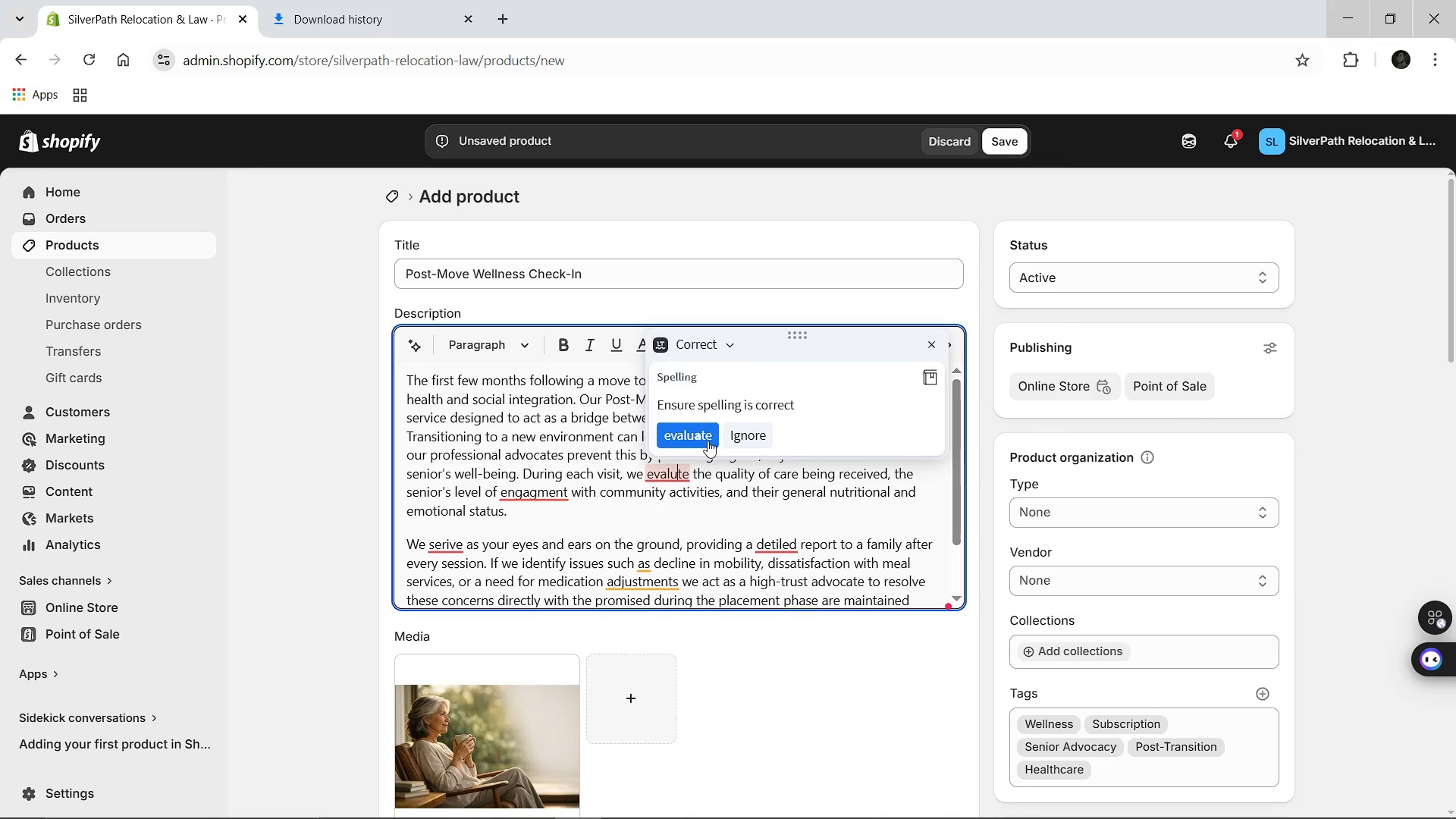 
left_click([708, 441])
 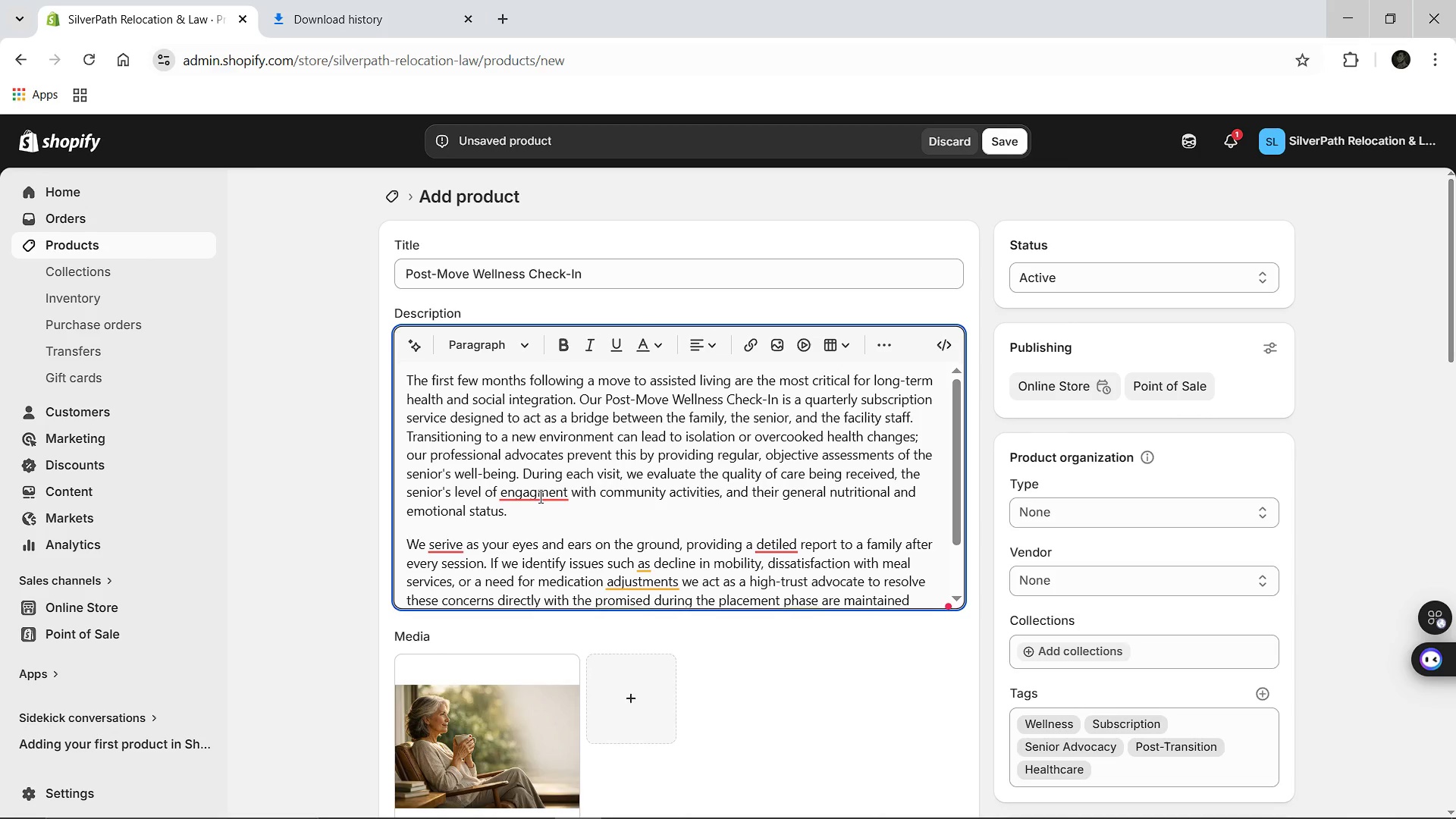 
left_click([539, 497])
 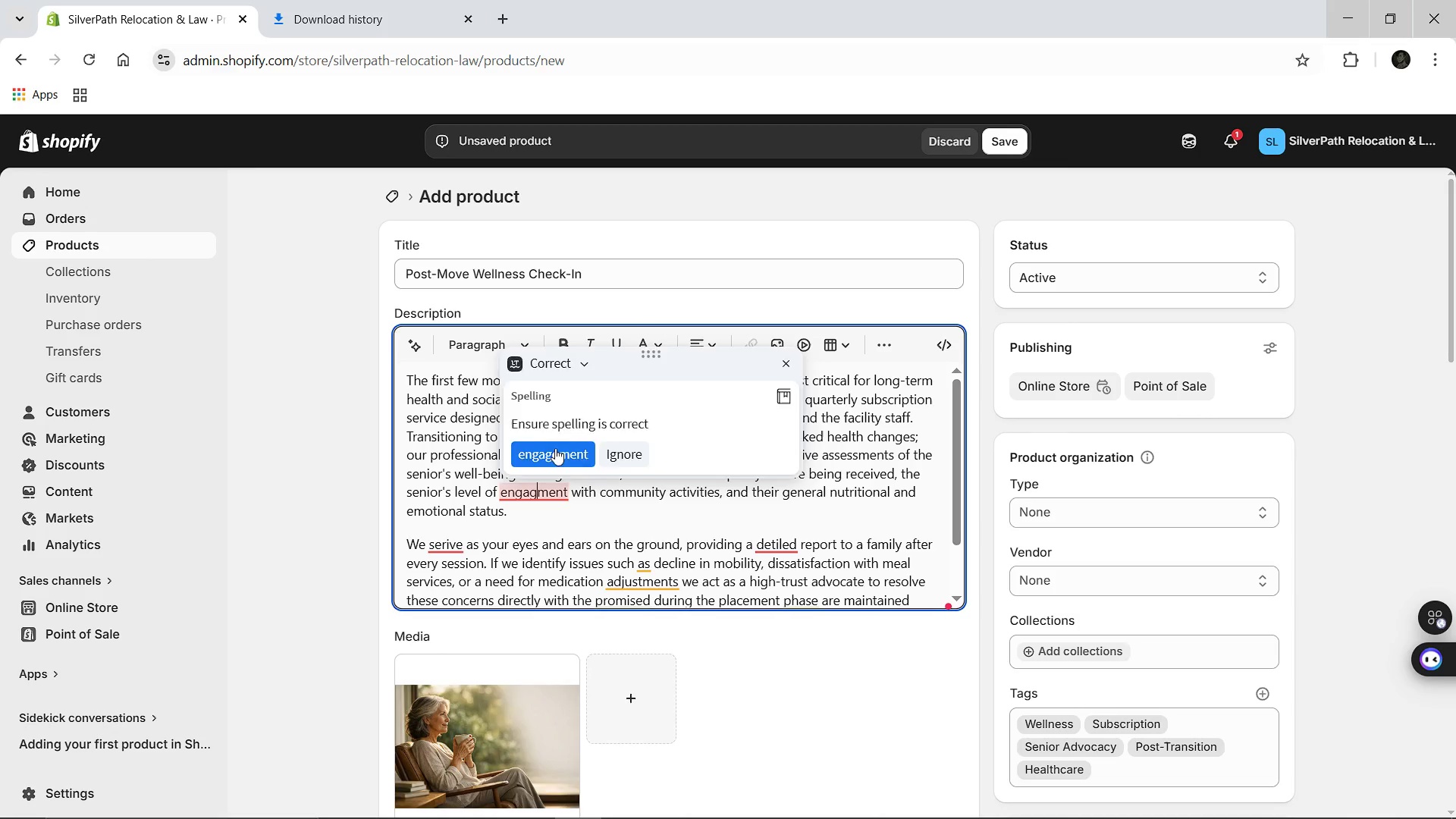 
left_click([555, 448])
 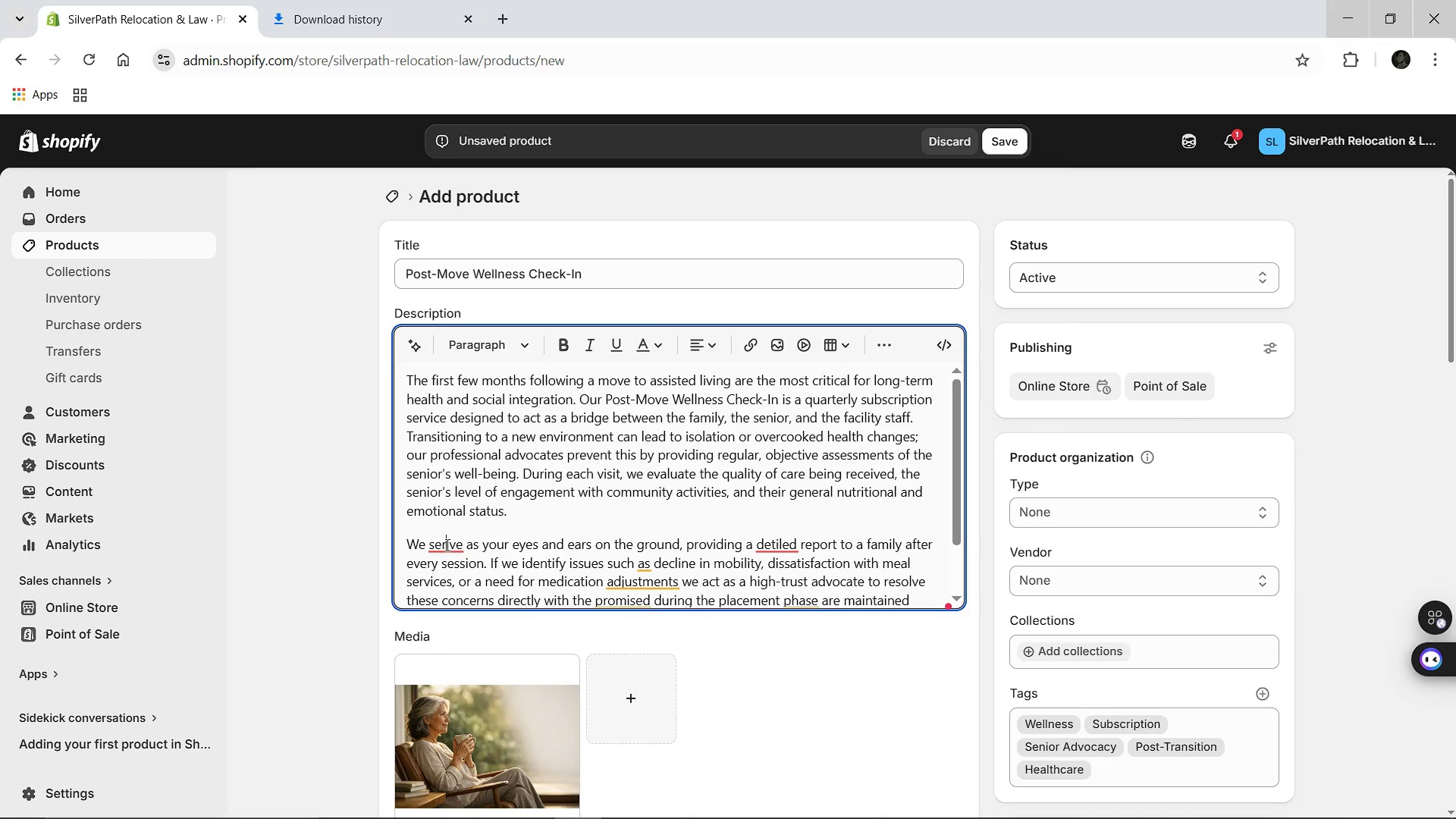 
left_click([446, 544])
 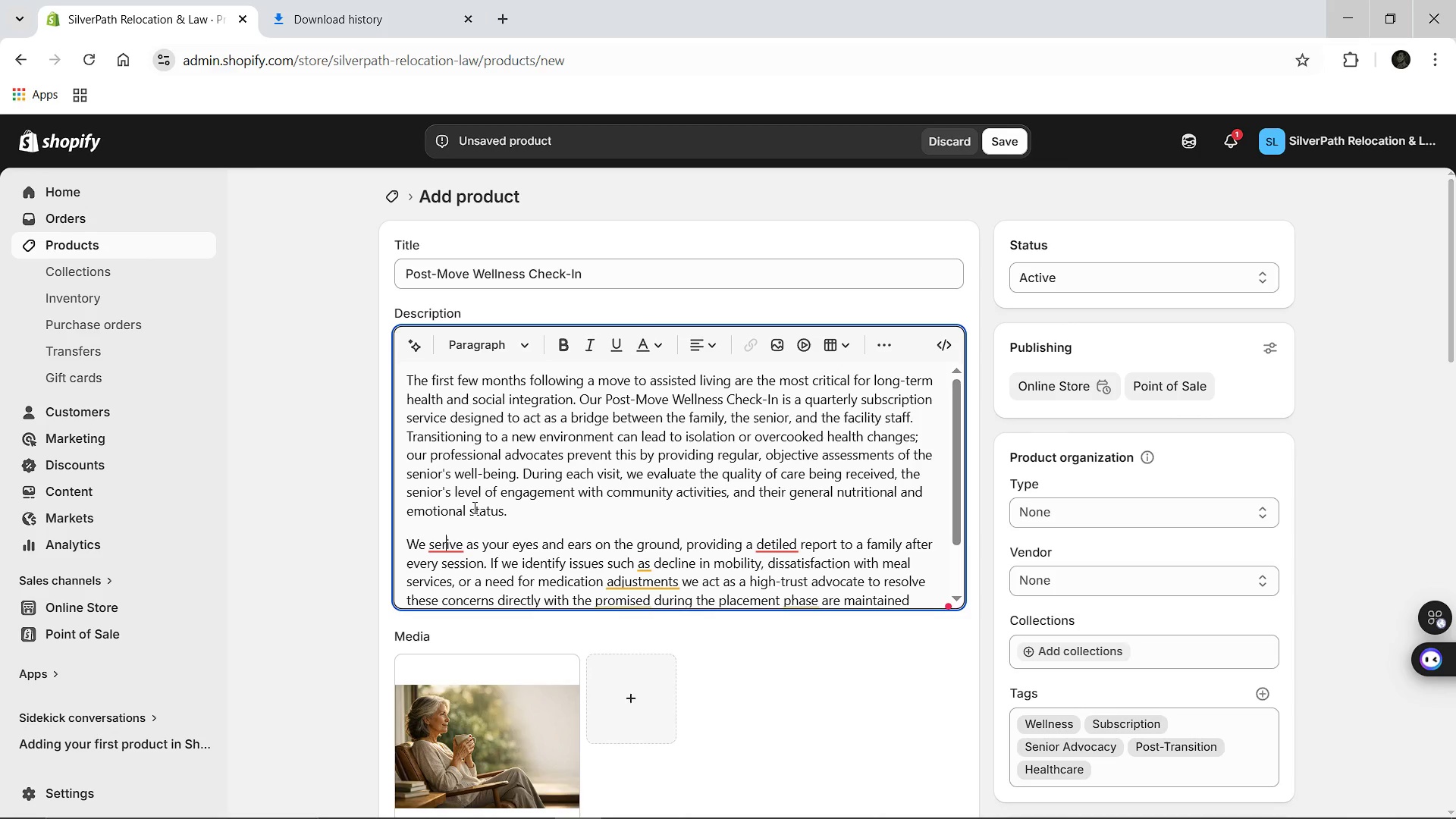 
left_click([473, 507])
 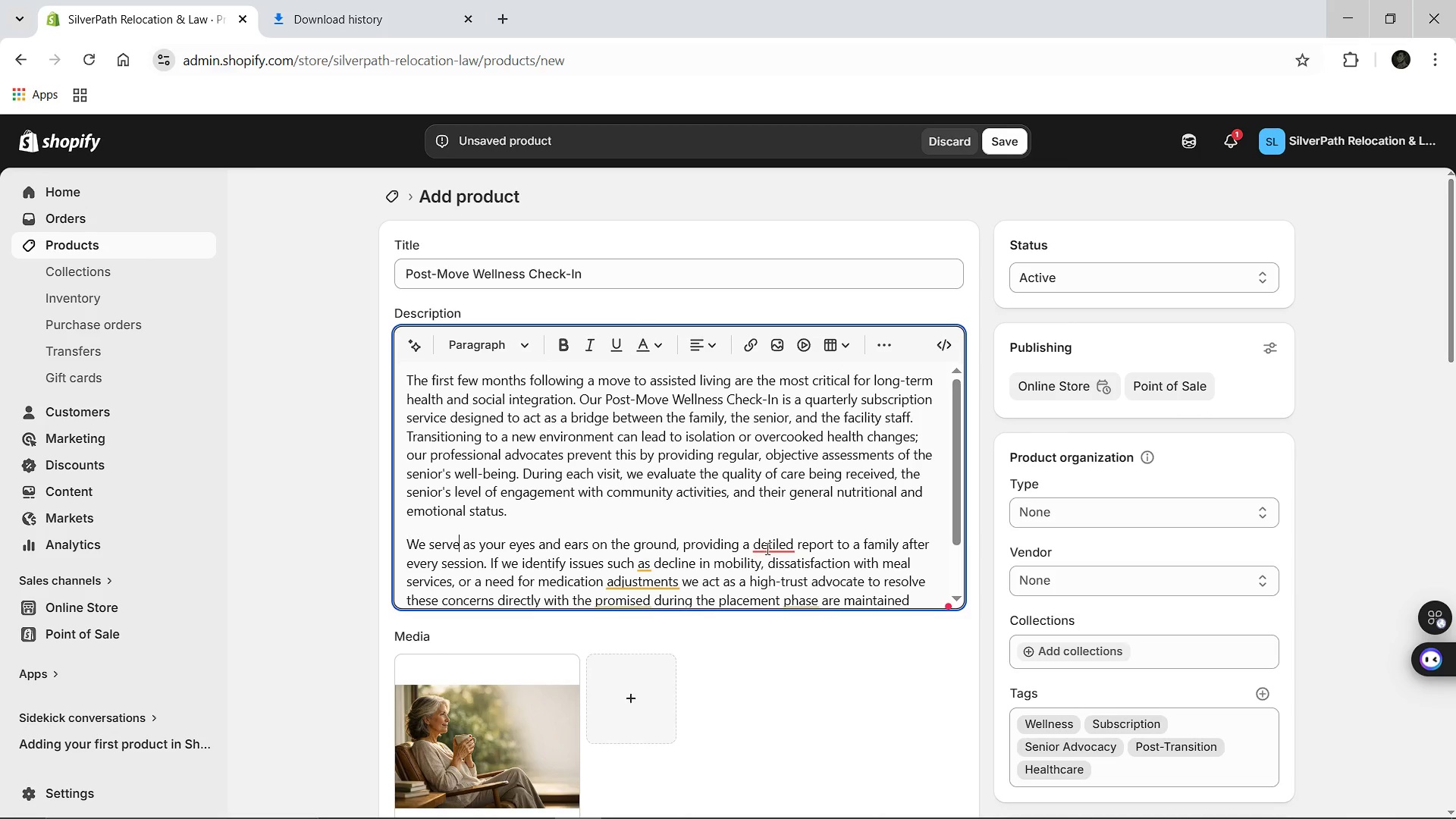 
left_click([768, 547])
 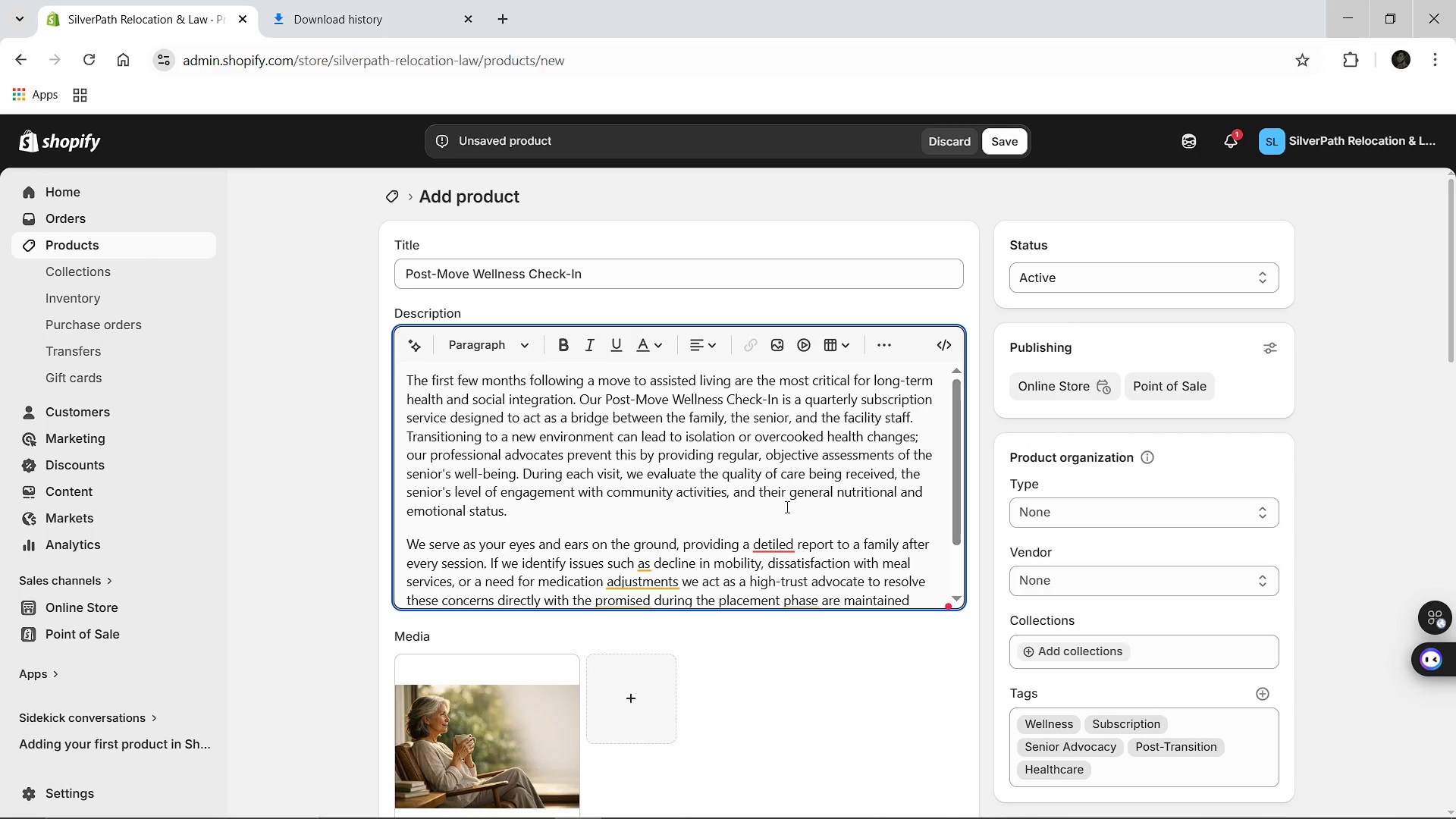 
left_click([786, 507])
 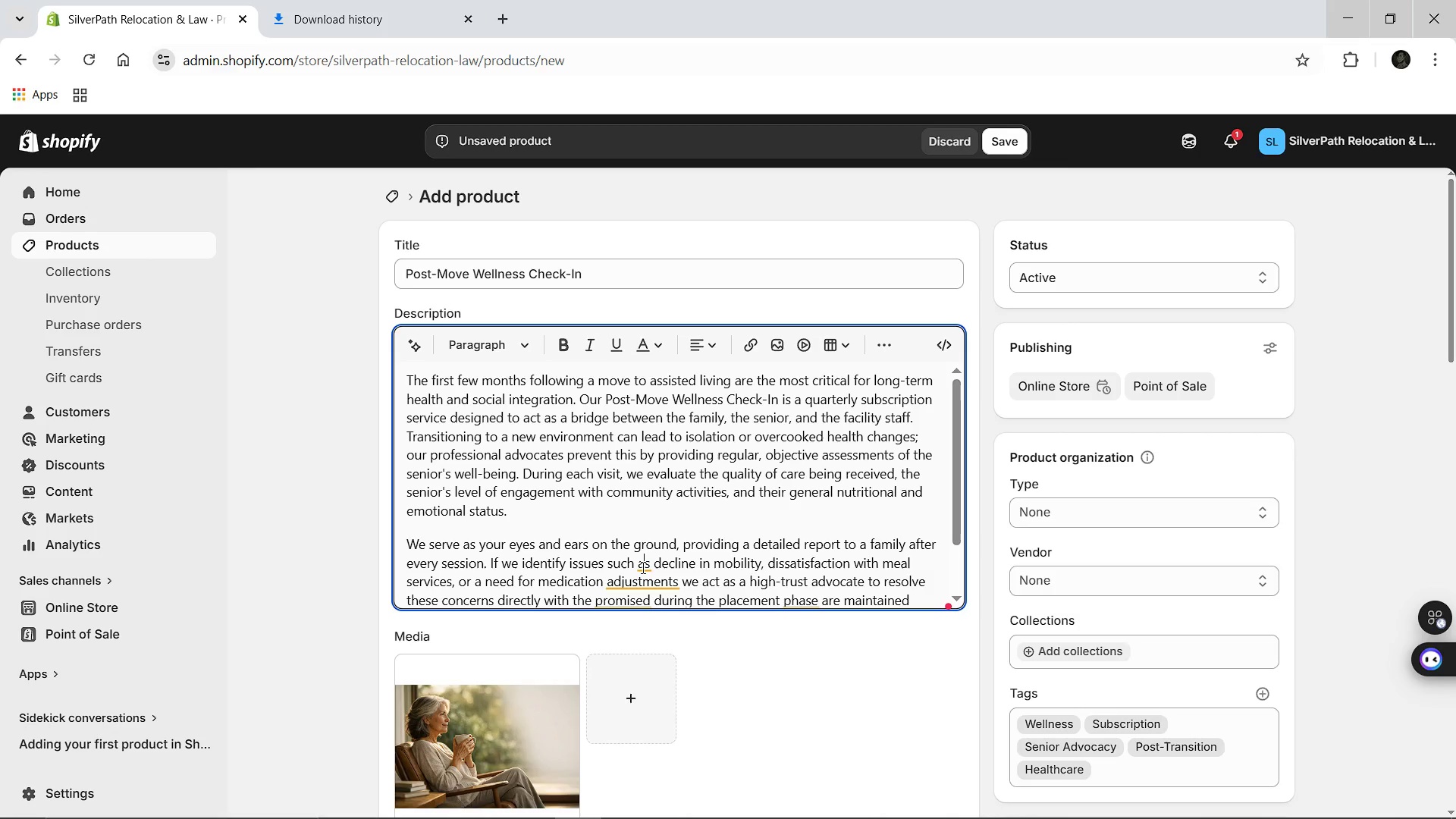 
left_click([642, 567])
 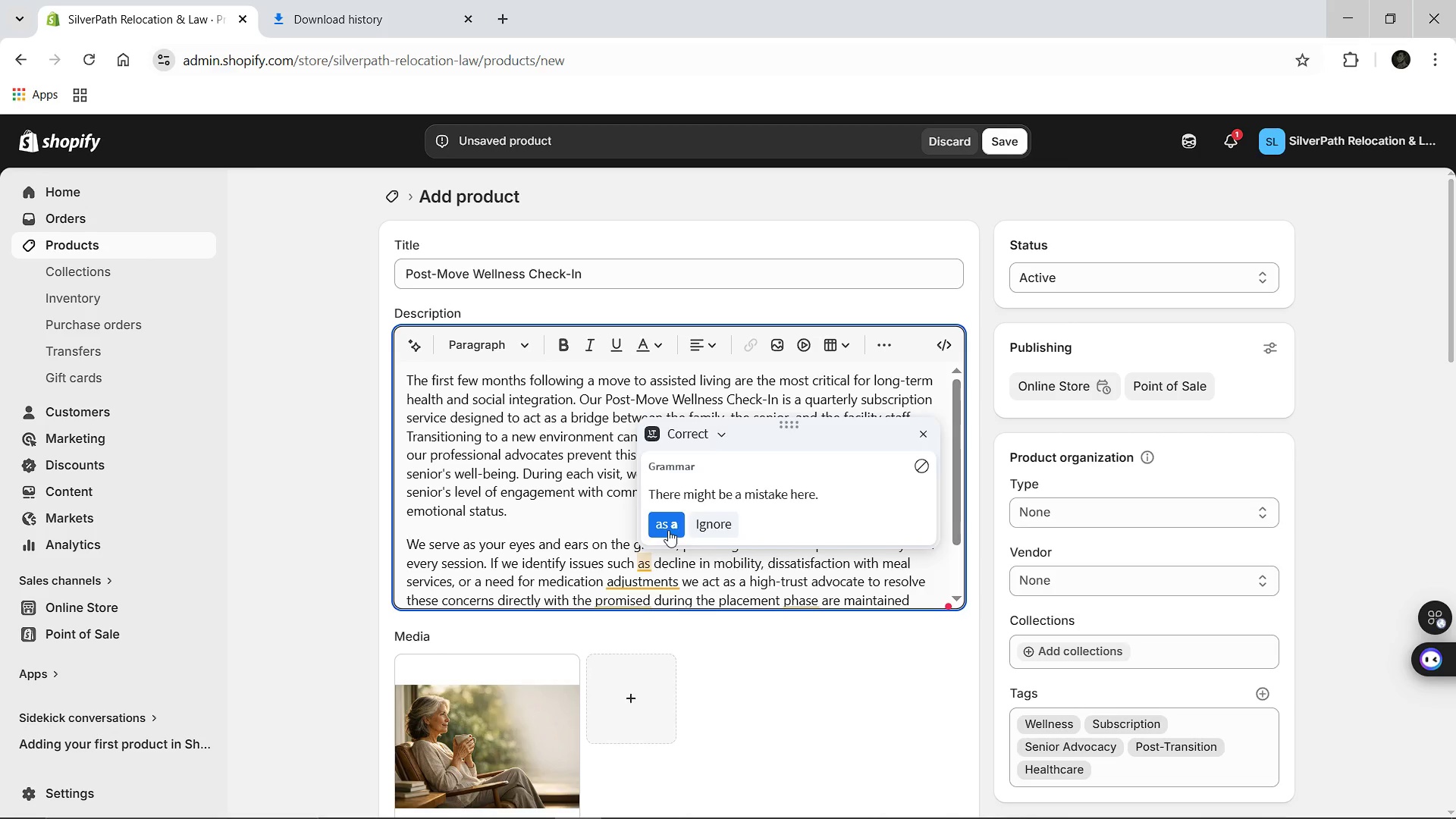 
left_click([668, 530])
 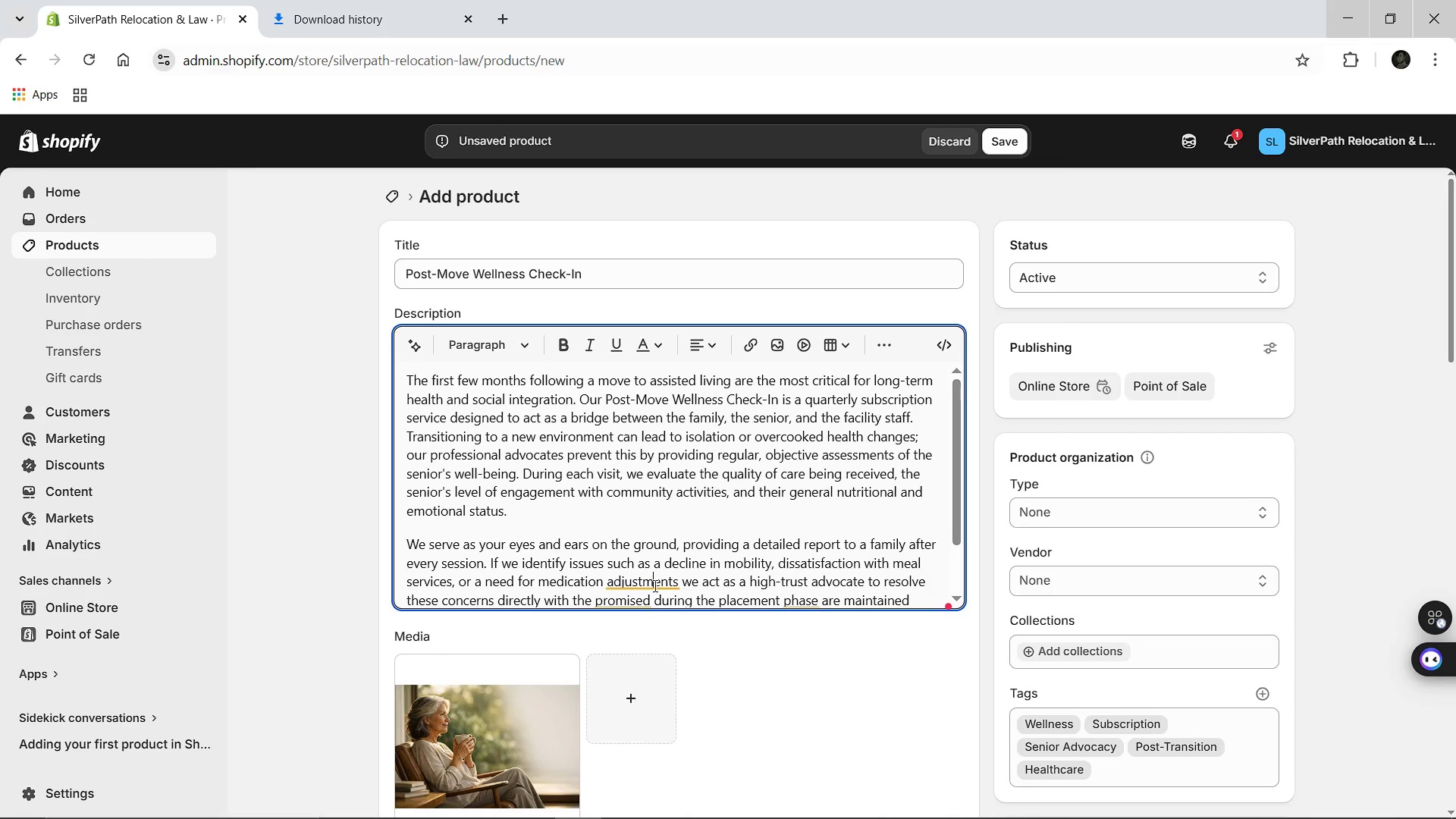 
left_click([654, 585])
 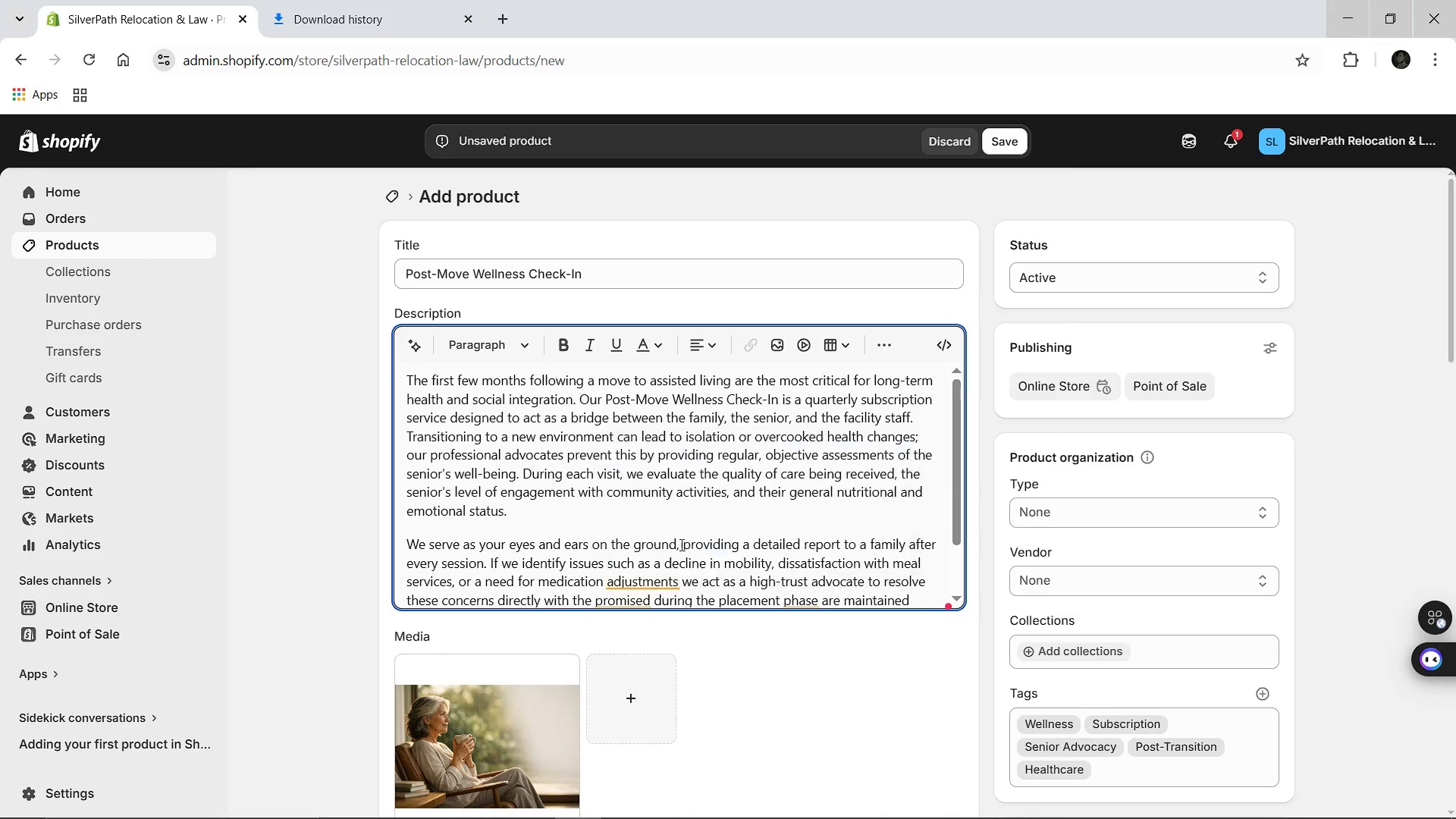 
left_click([680, 544])
 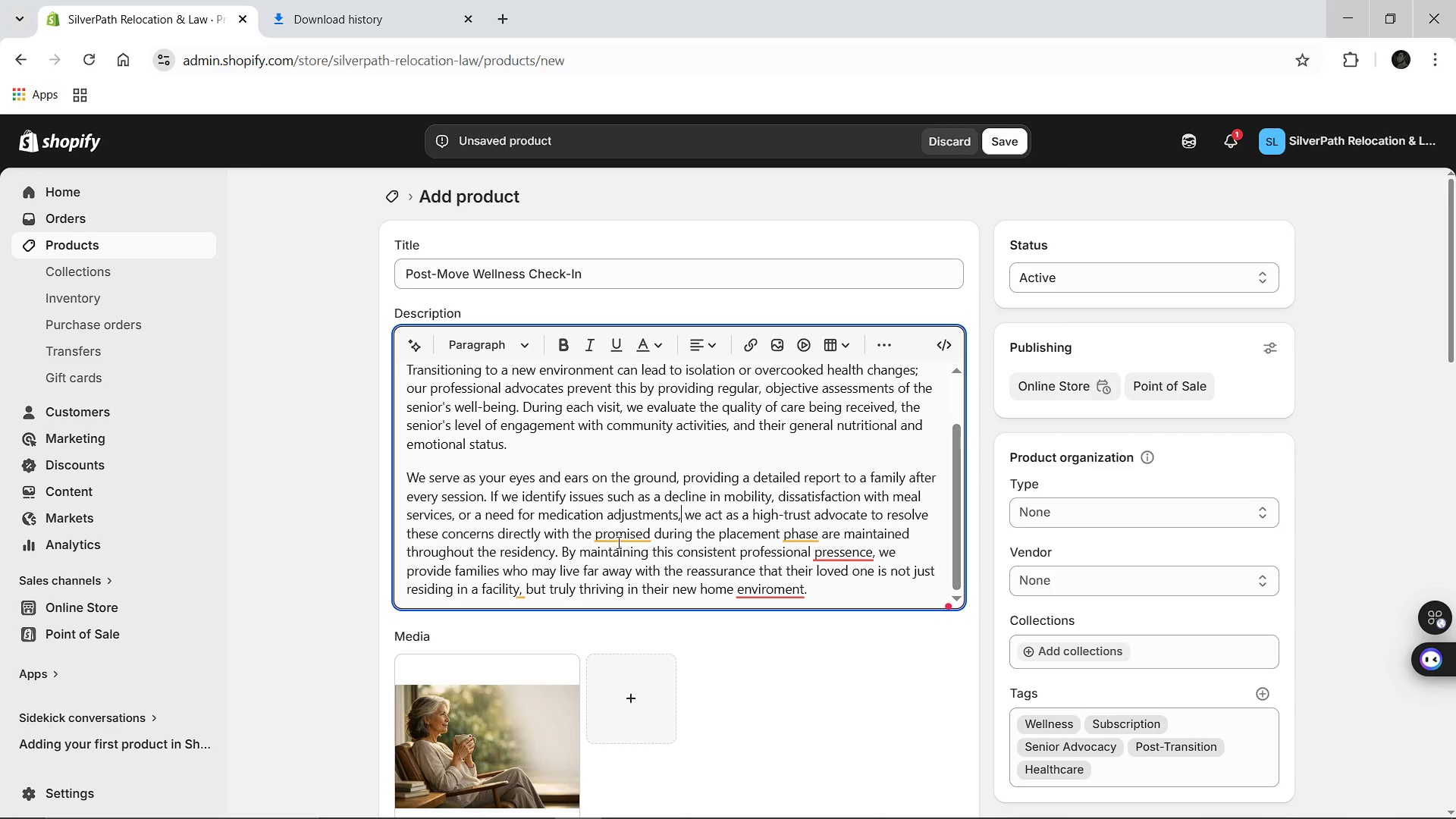 
left_click([618, 542])
 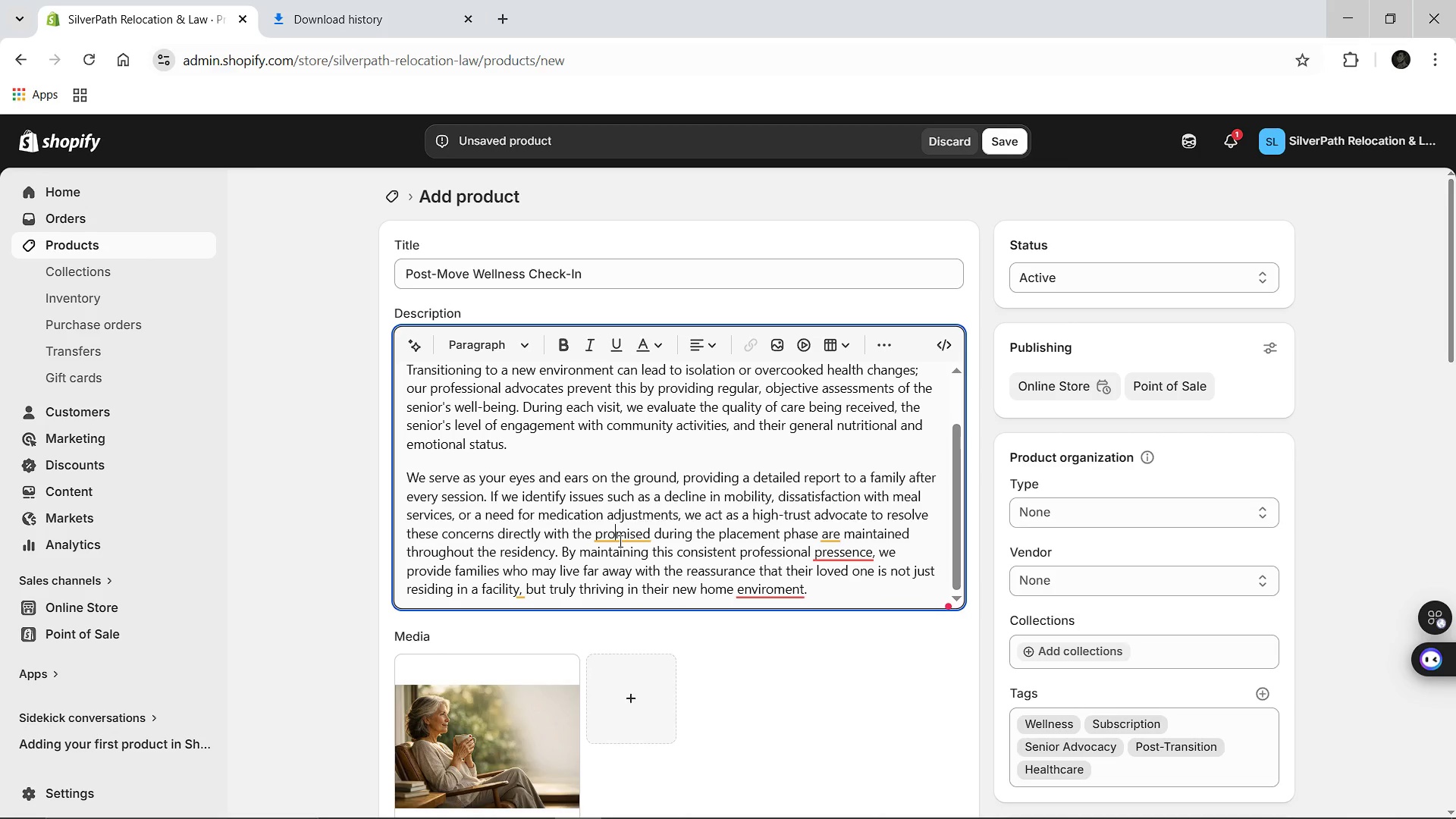 
left_click([619, 541])
 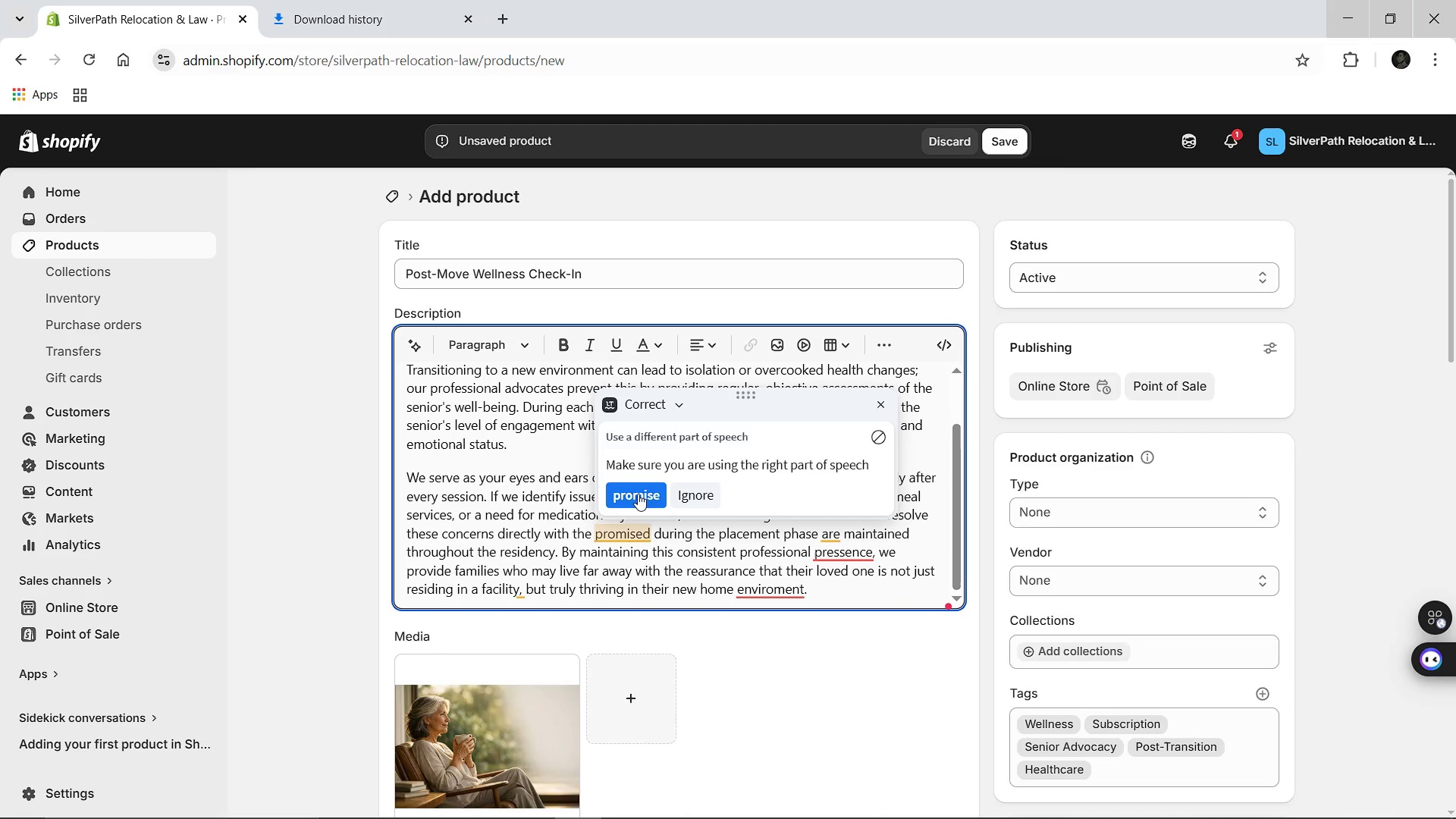 
left_click([638, 494])
 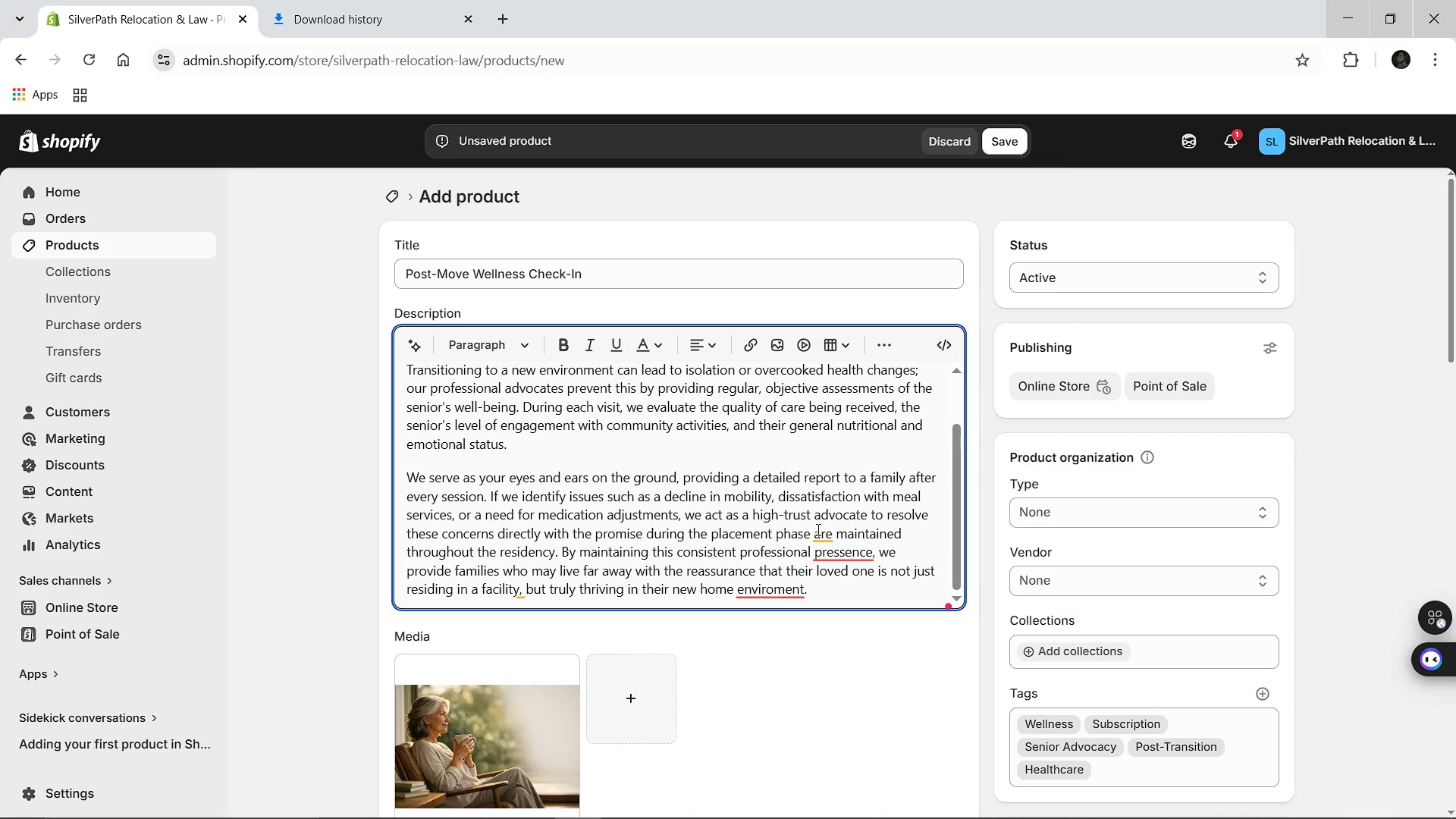 
left_click([817, 529])
 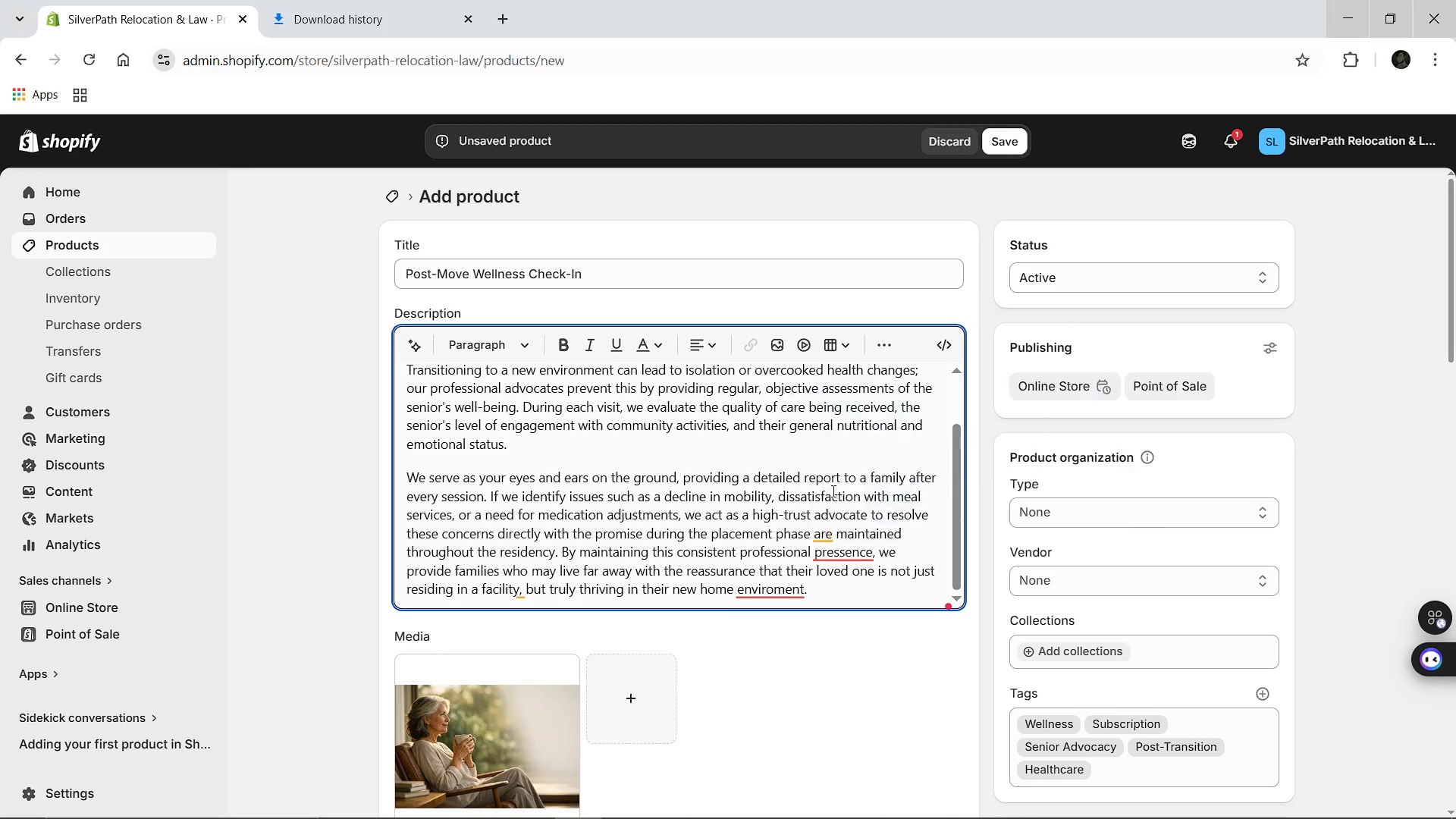 
left_click([832, 491])
 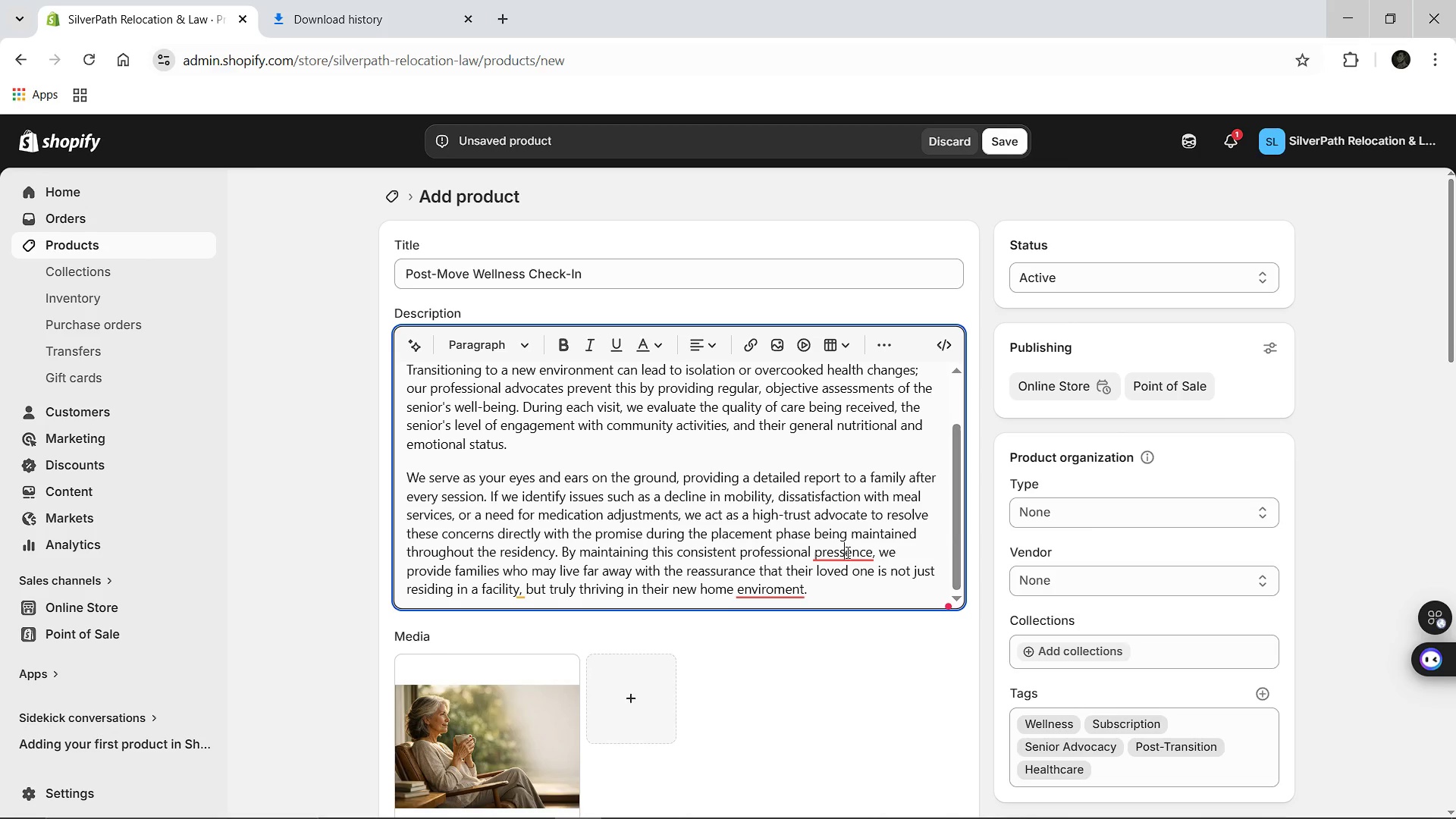 
left_click([846, 552])
 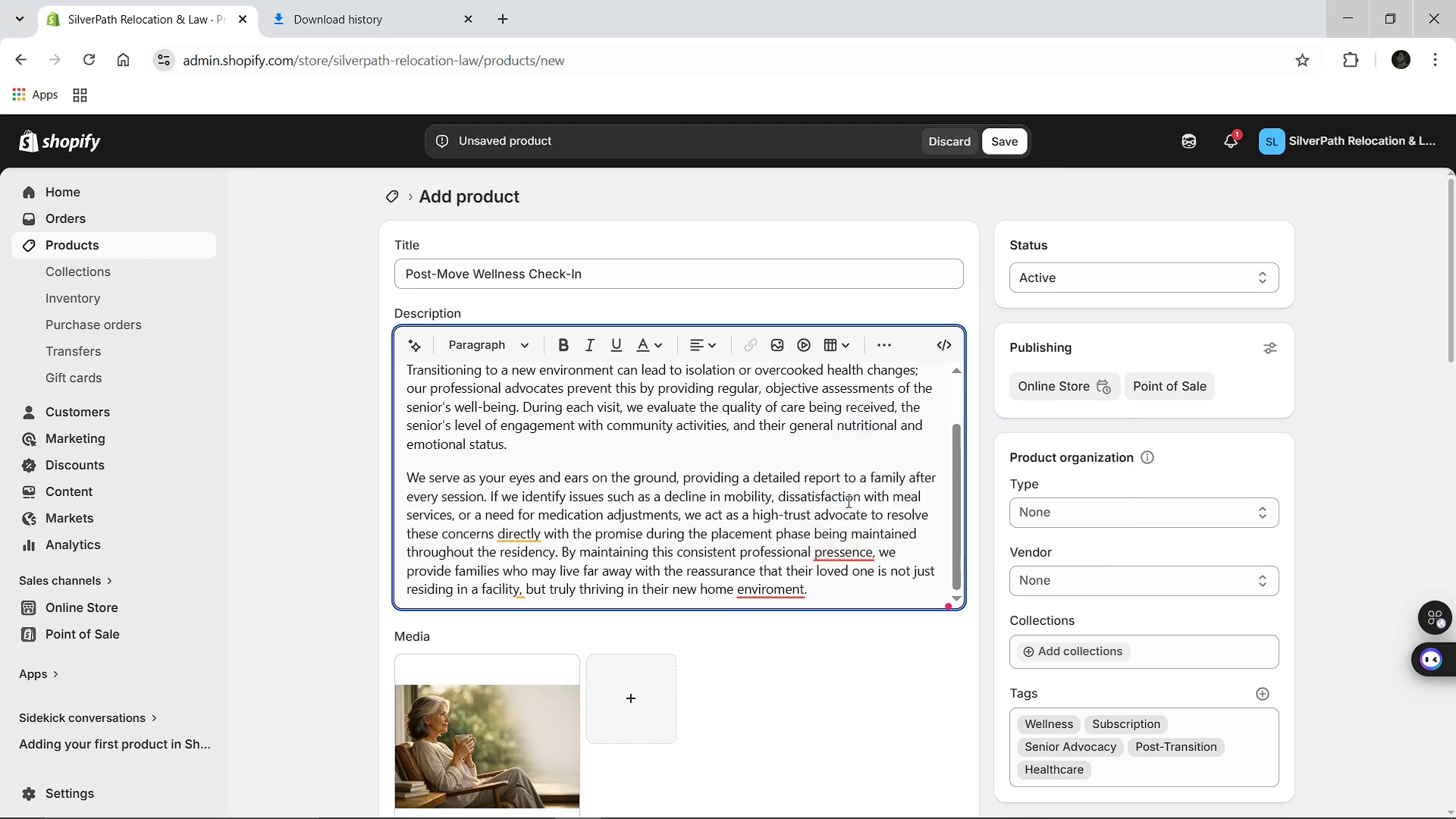 
left_click([847, 501])
 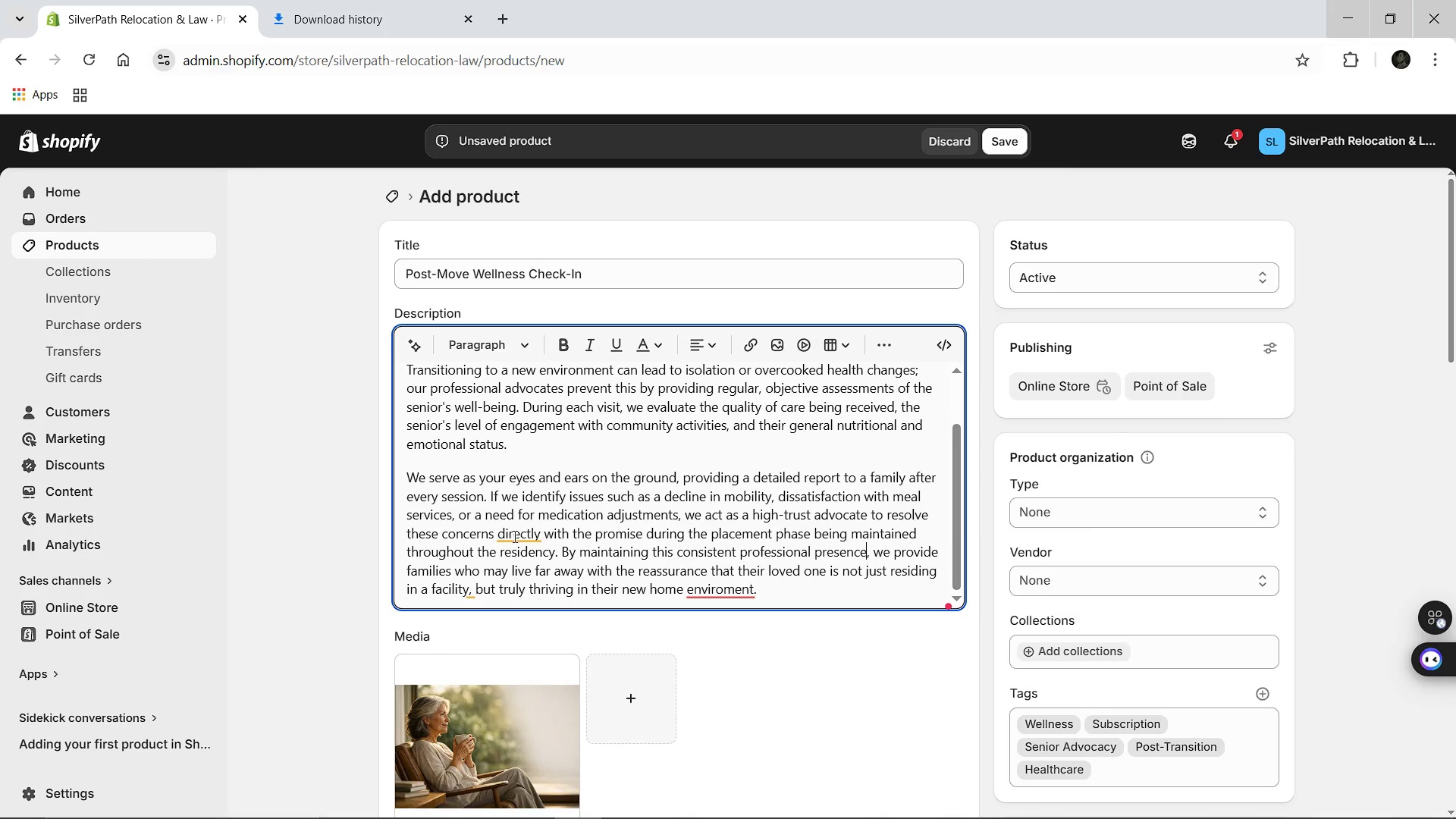 
left_click([512, 539])
 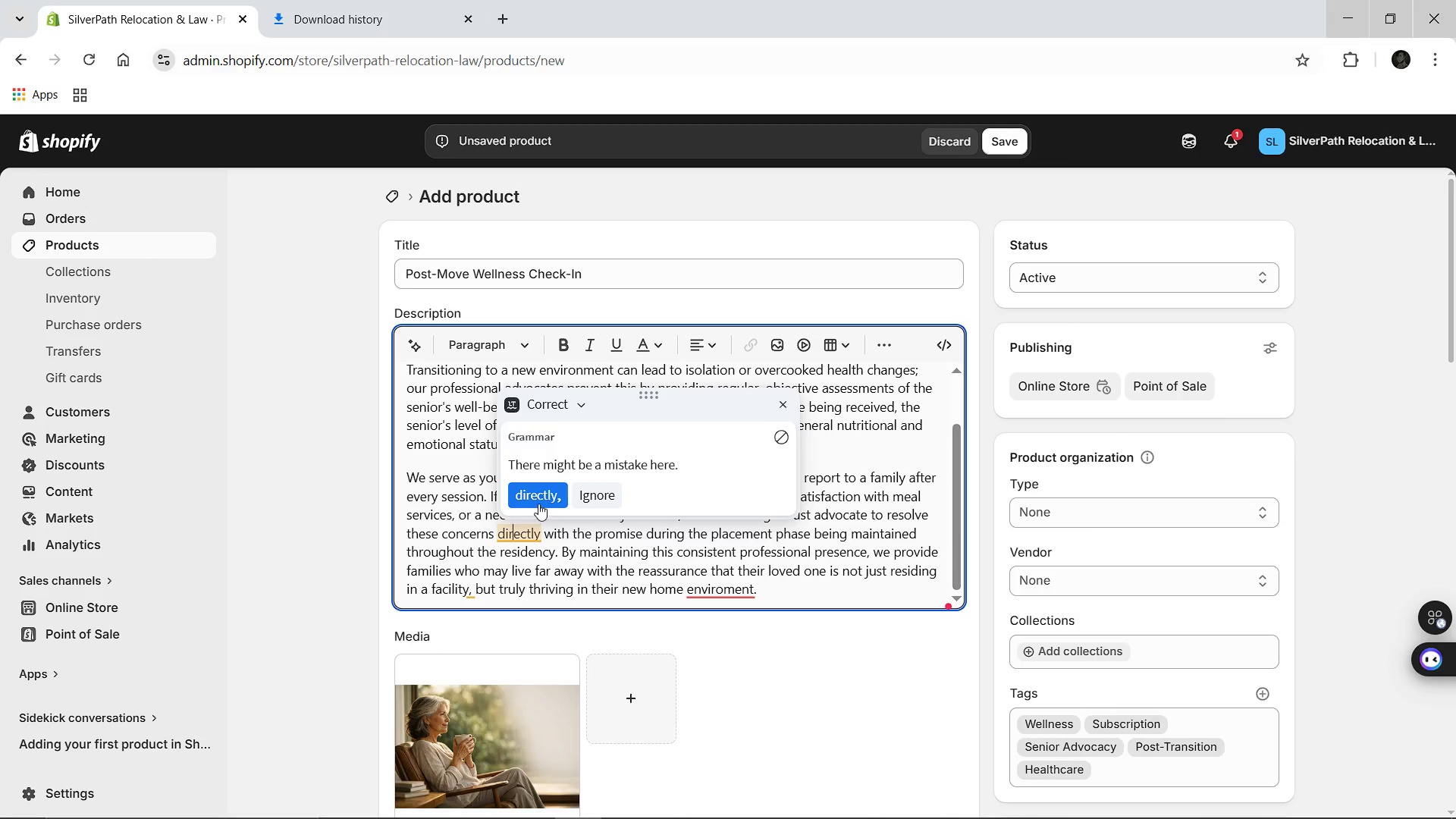 
left_click([538, 504])
 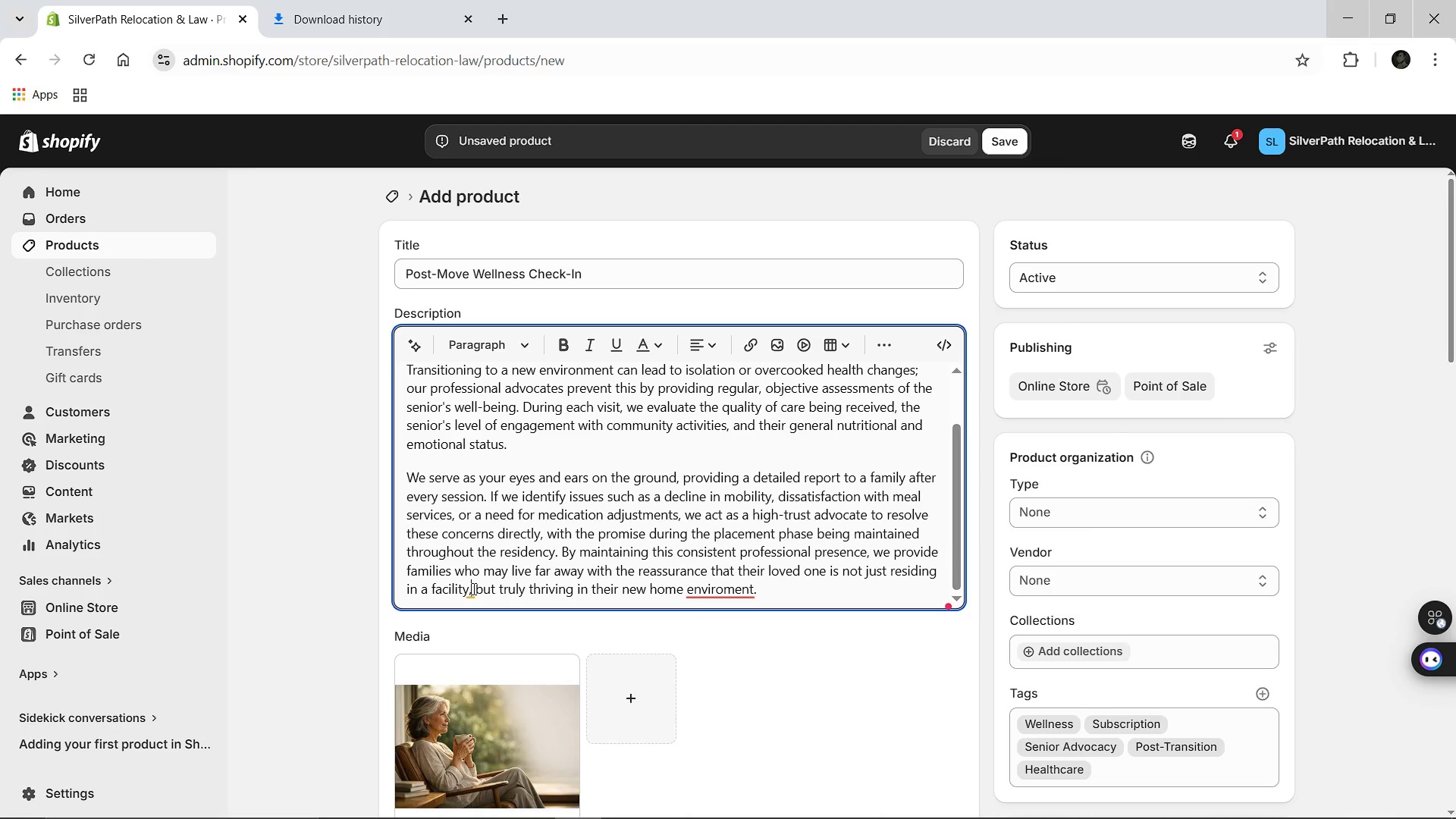 
left_click([472, 588])
 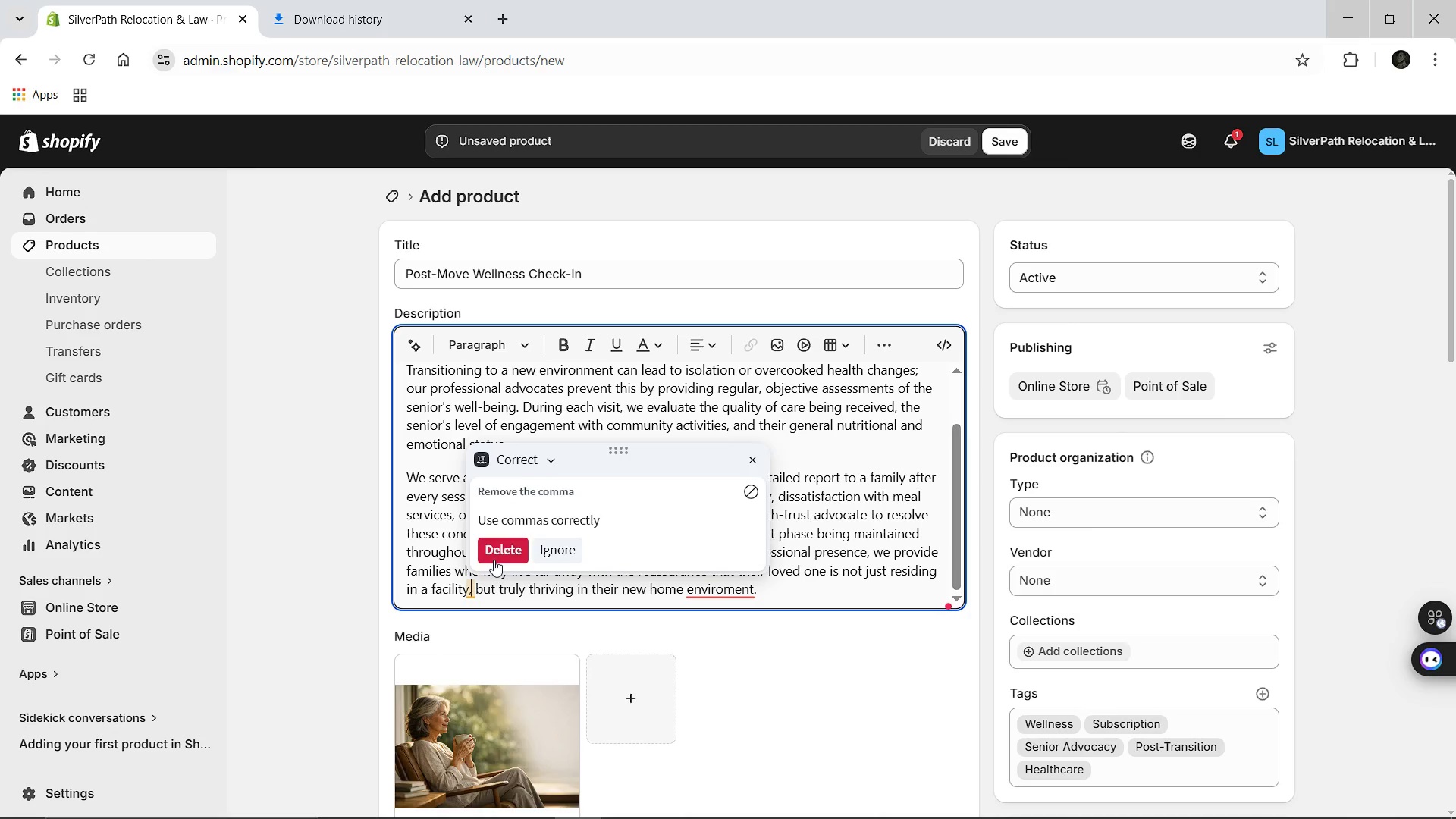 
left_click([494, 560])
 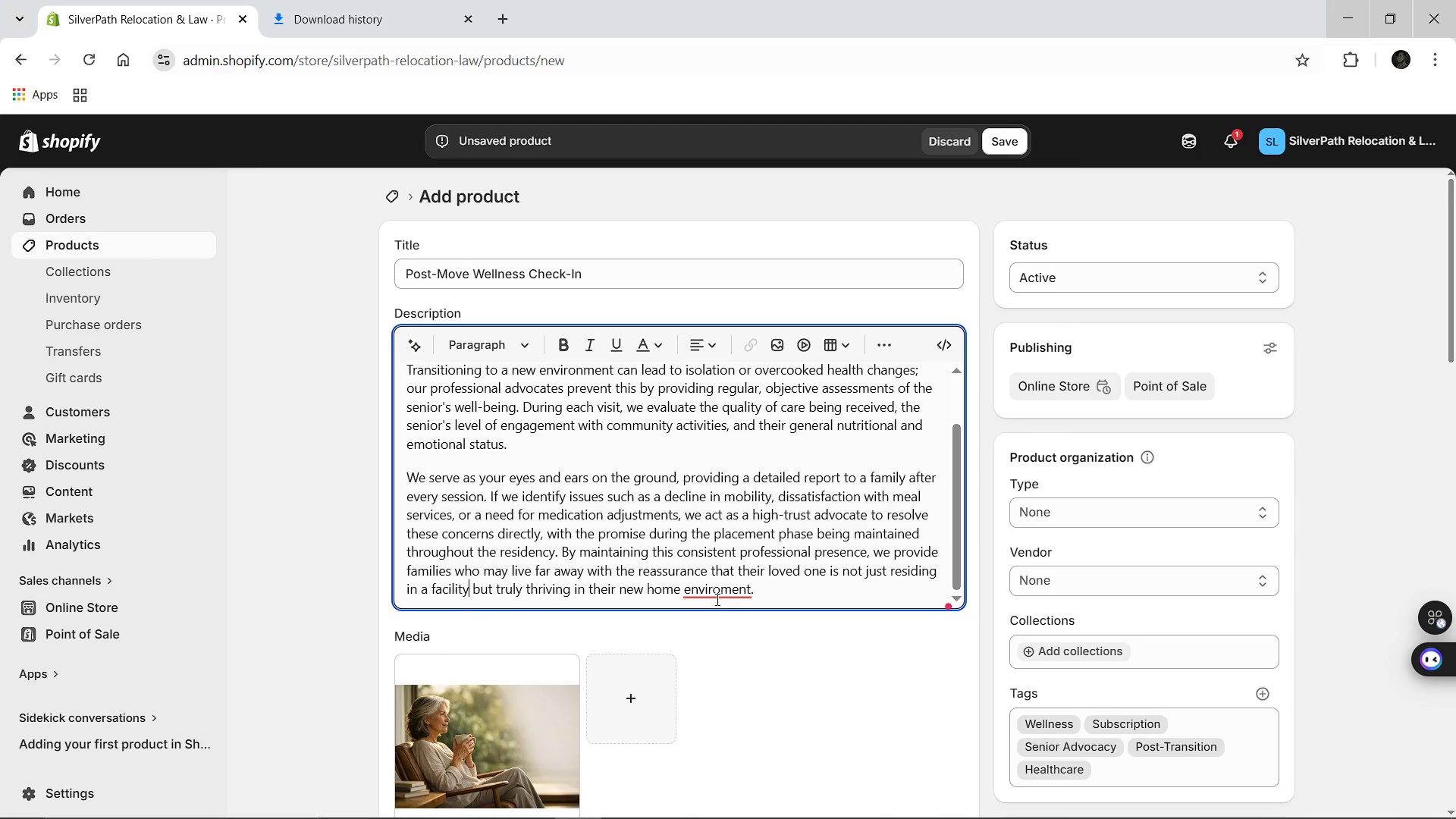 
left_click([716, 599])
 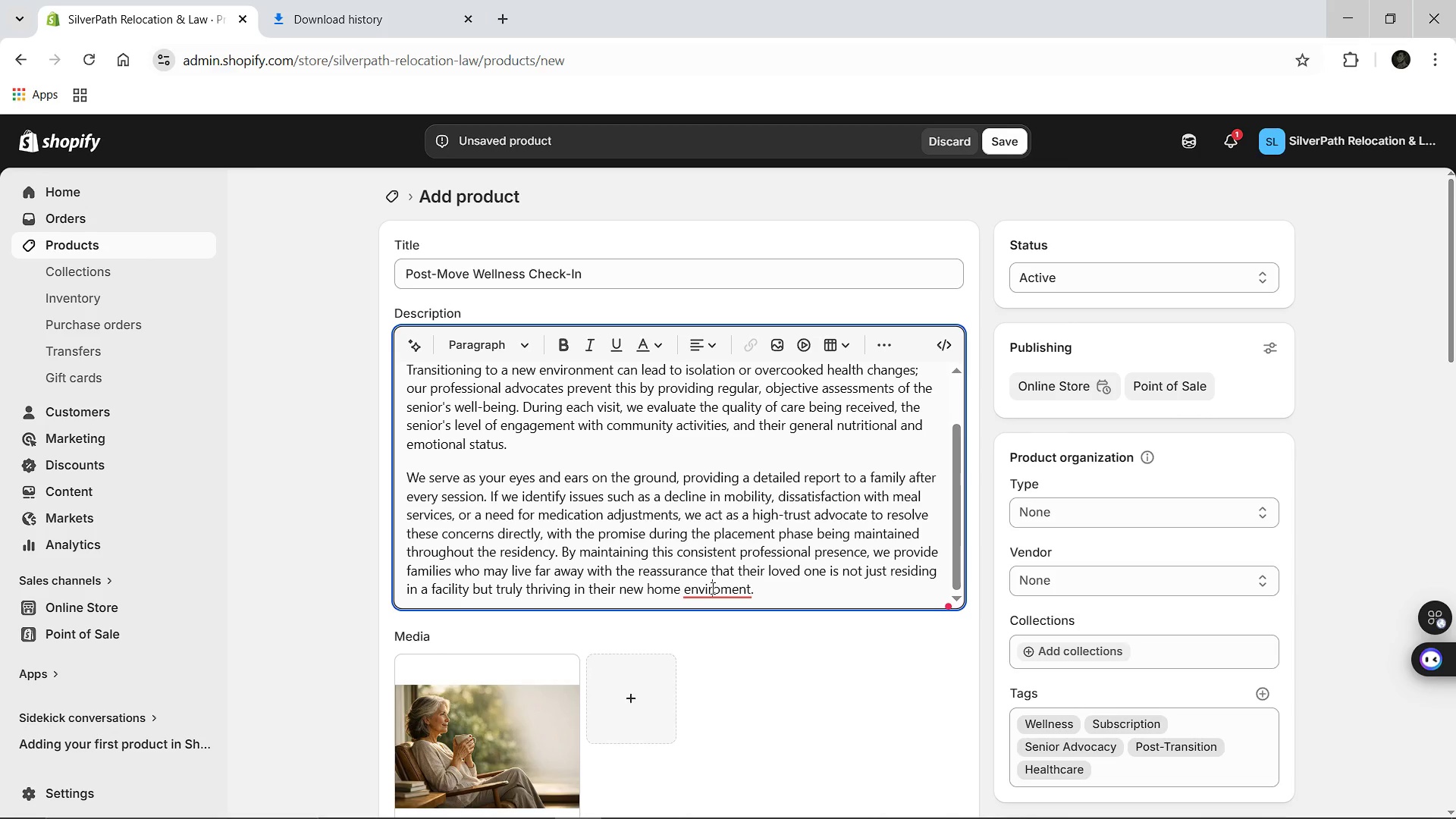 
left_click([711, 588])
 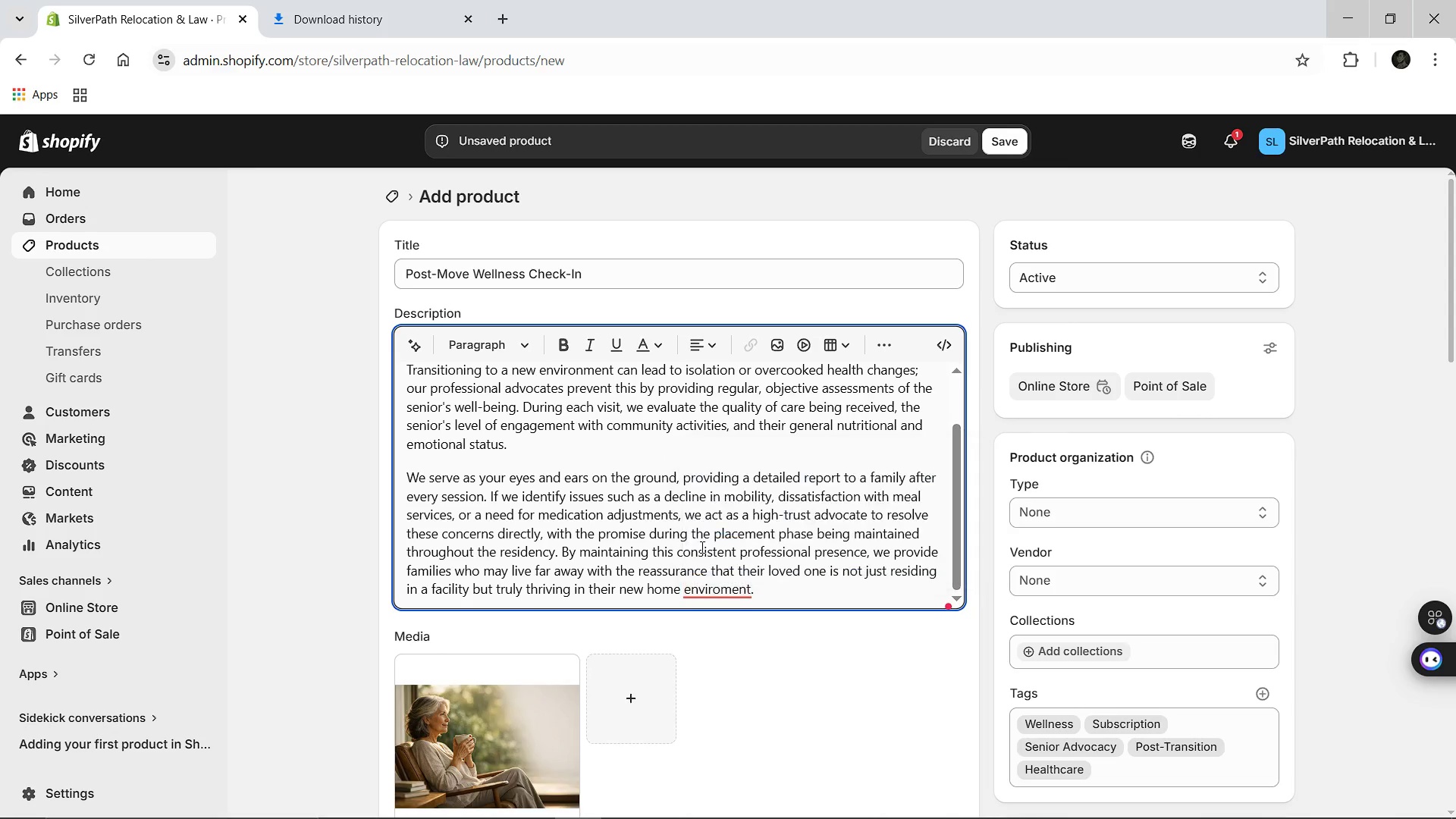 
left_click([701, 547])
 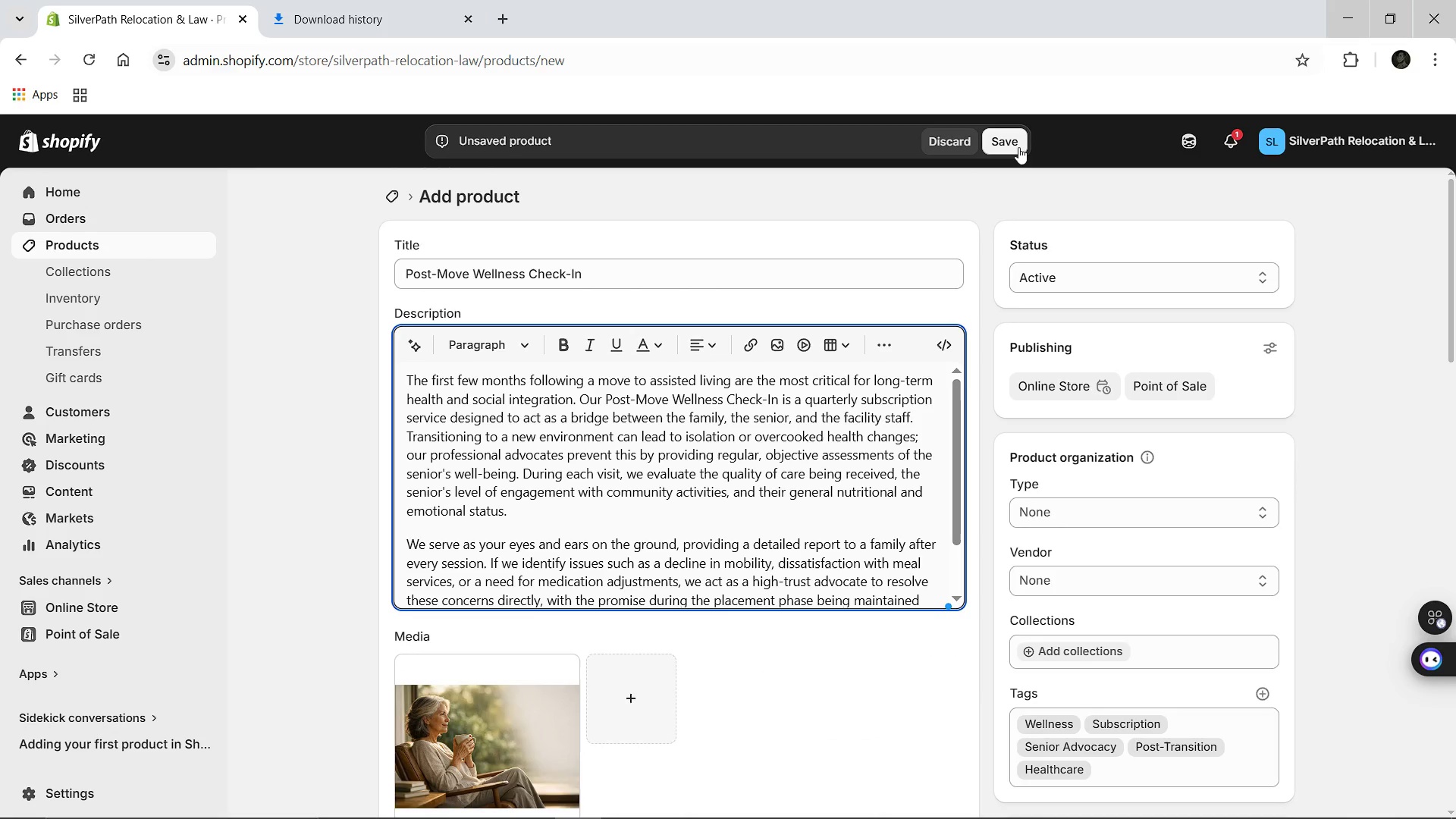 
wait(12.86)
 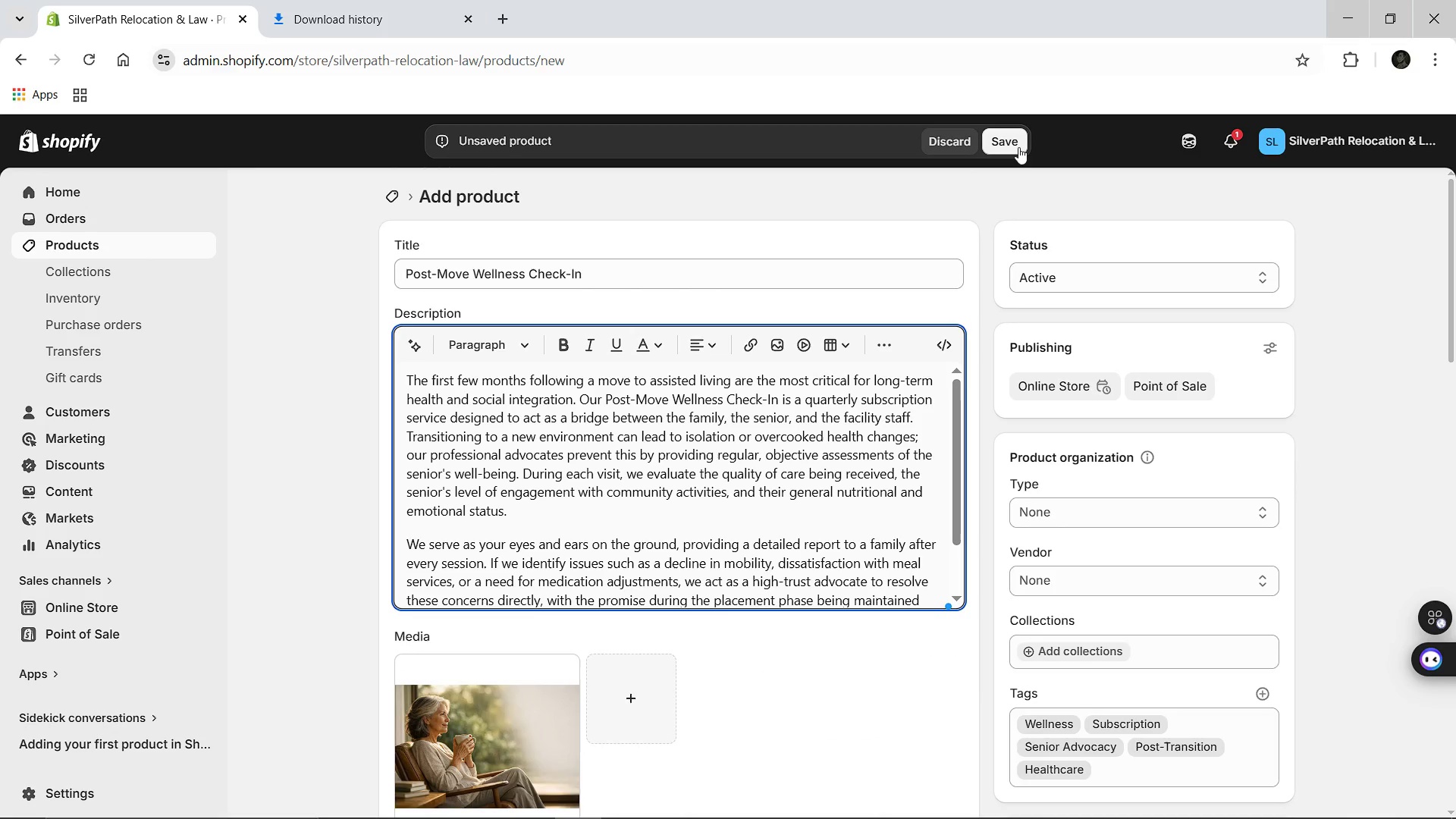 
left_click([1005, 147])
 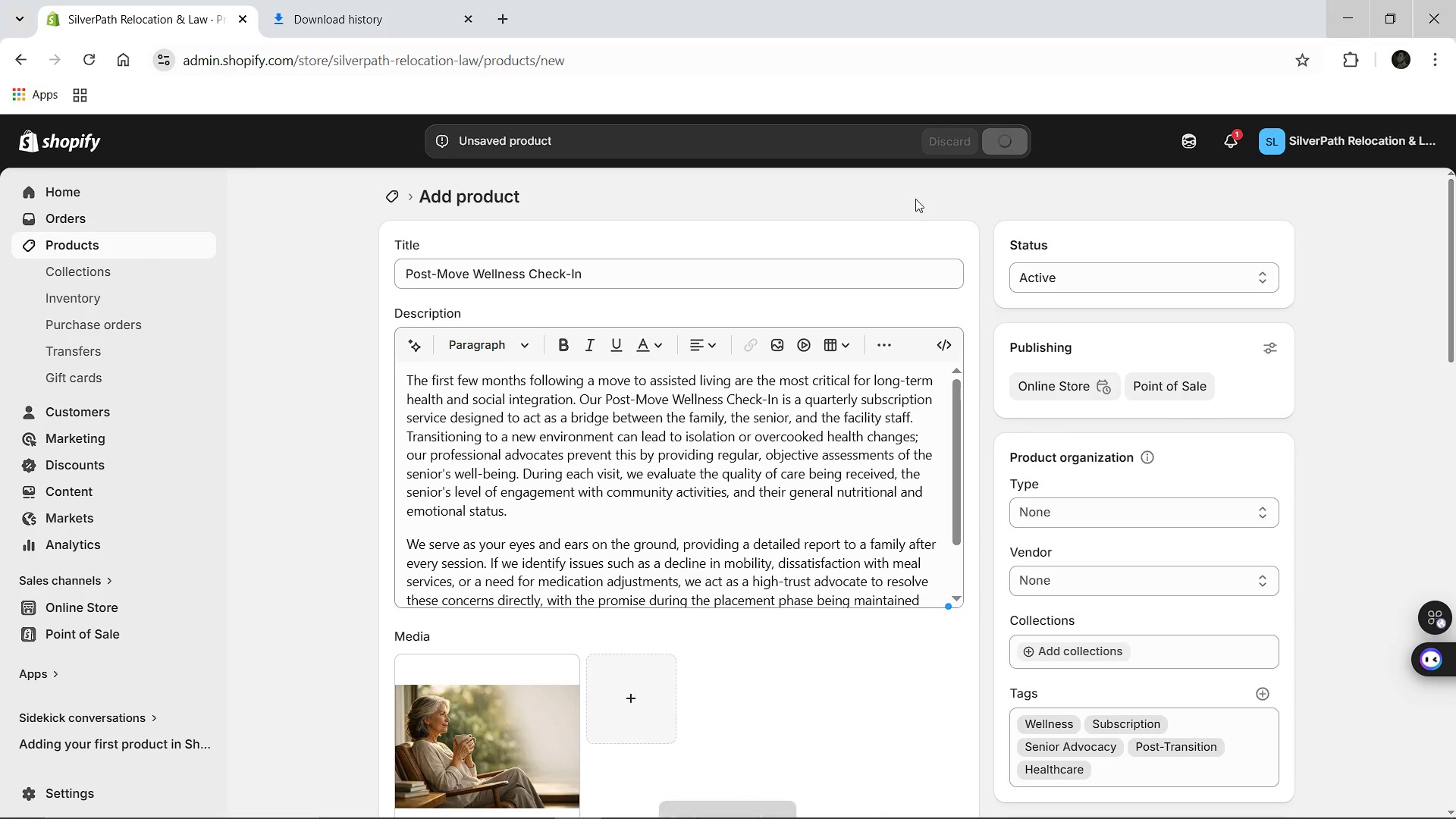 
wait(6.33)
 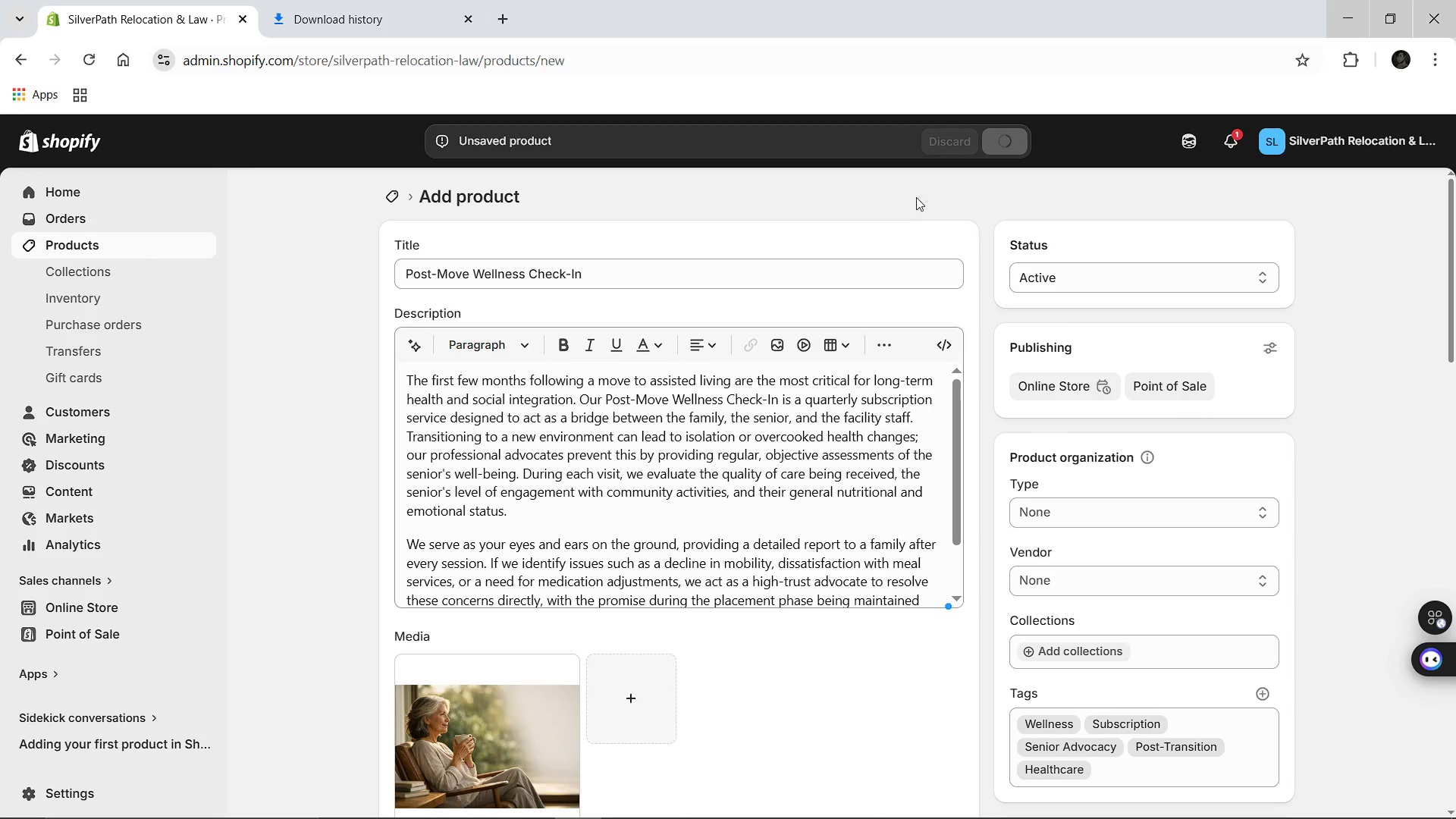 
mouse_move([635, 215])
 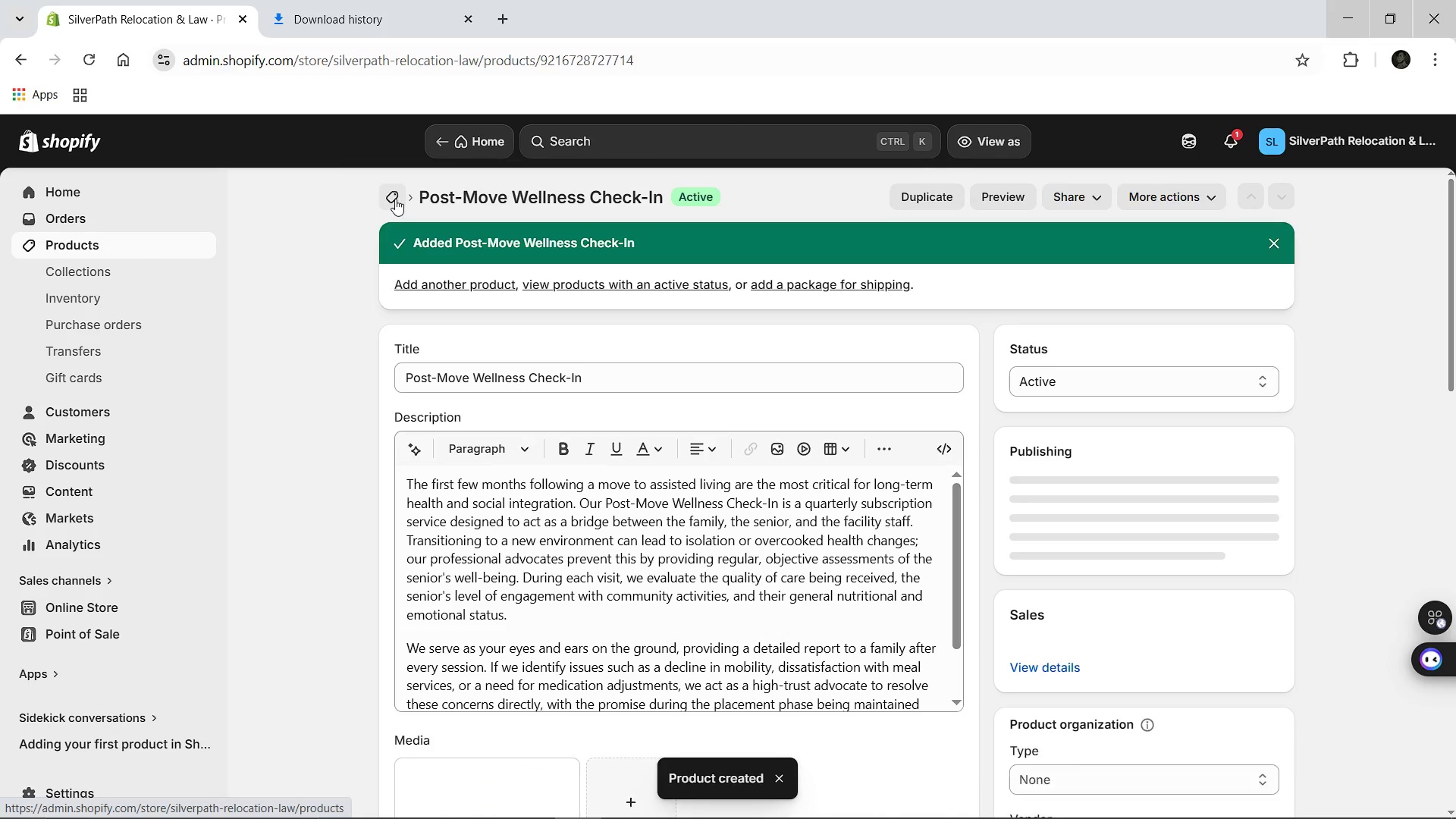 
left_click([395, 199])
 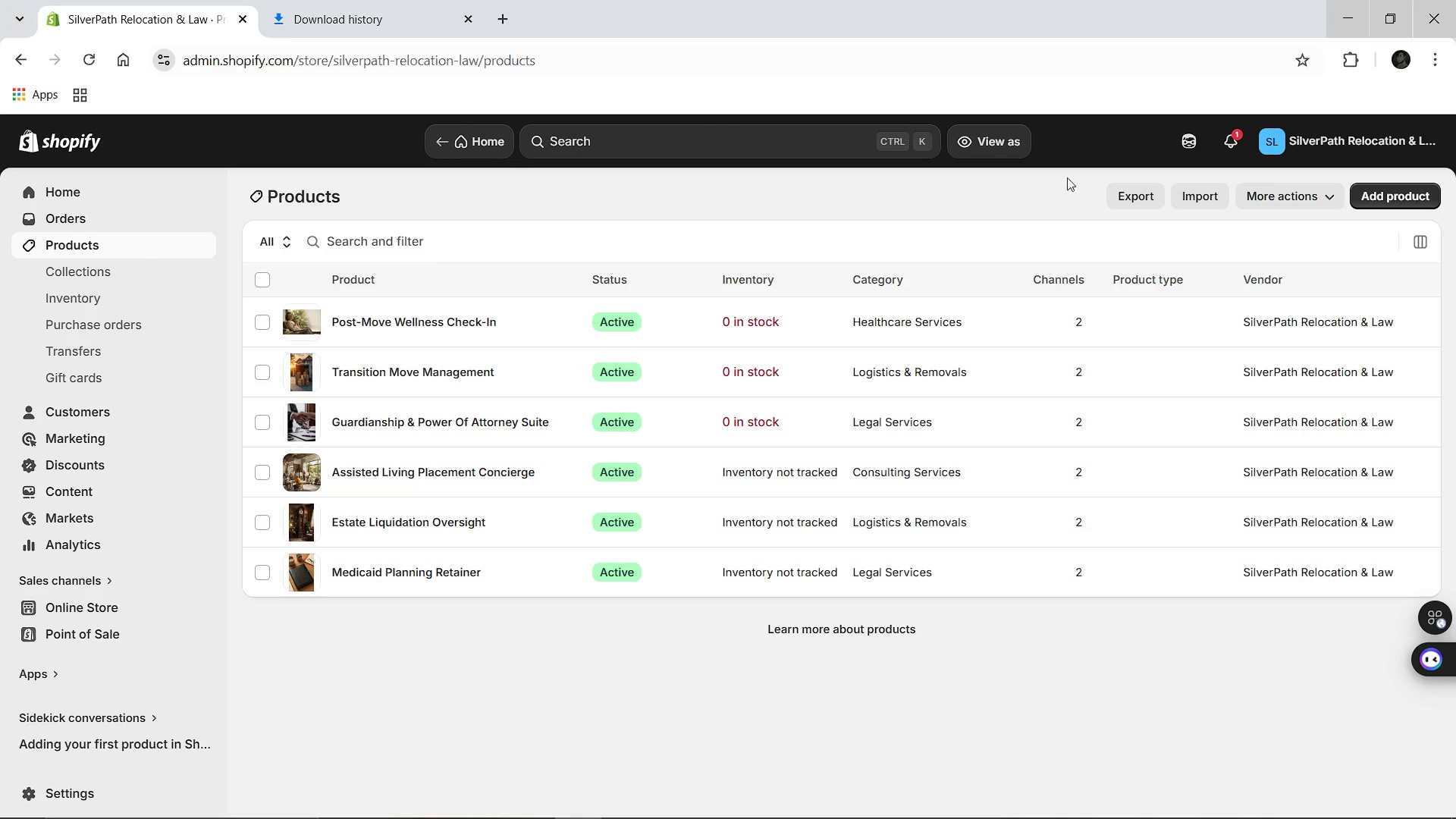 
wait(5.55)
 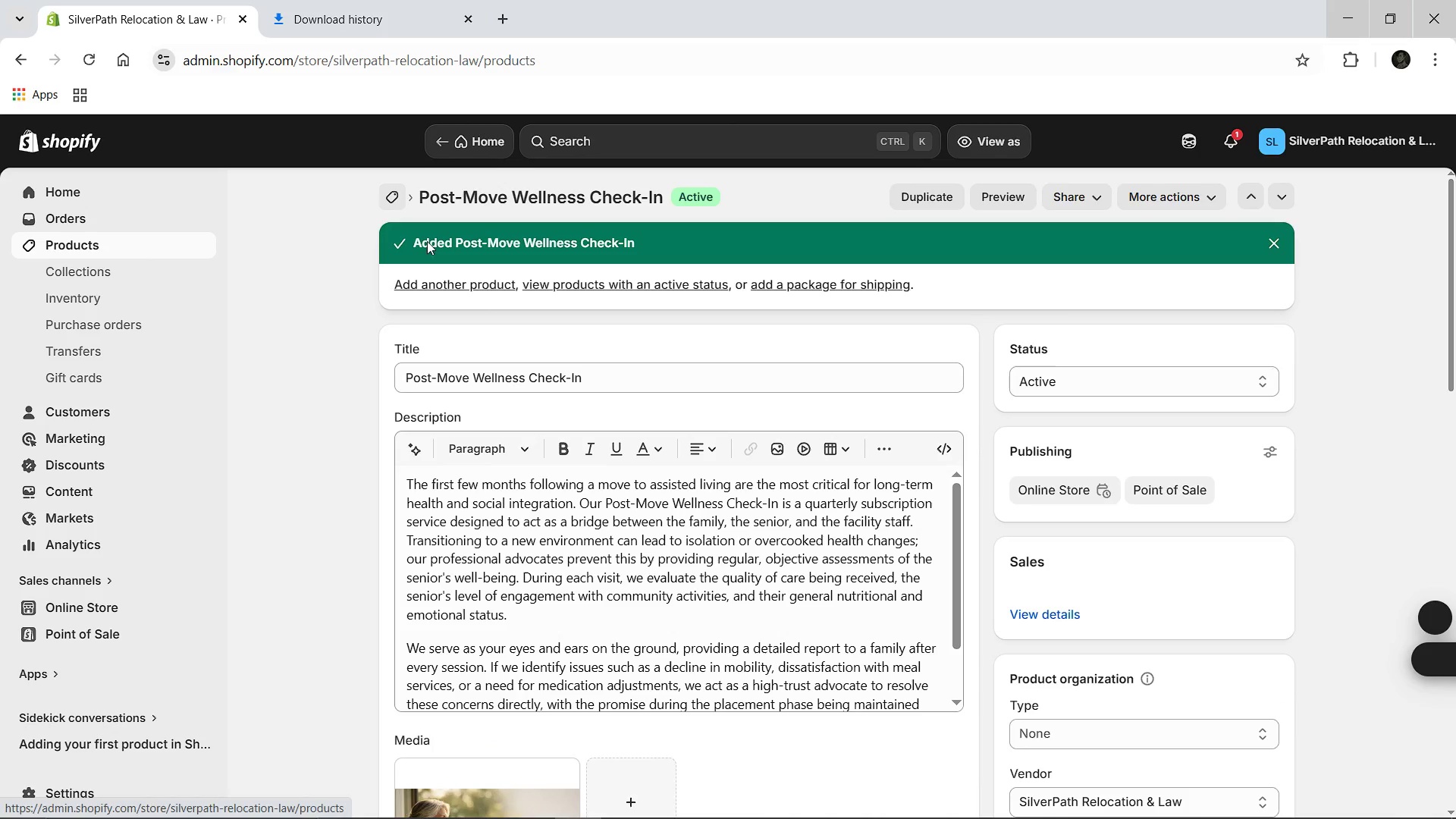 
left_click([1363, 203])
 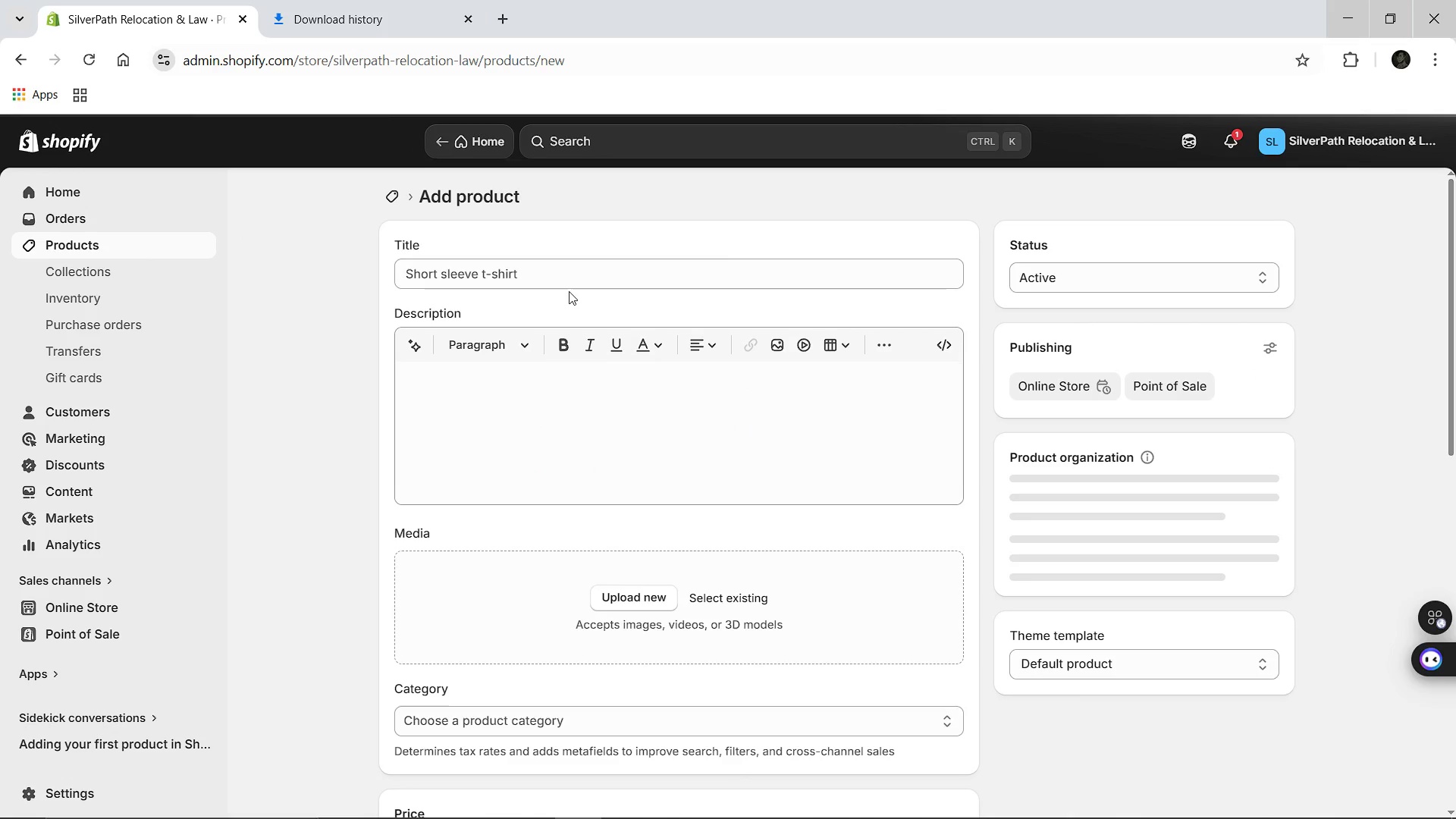 
left_click([563, 287])
 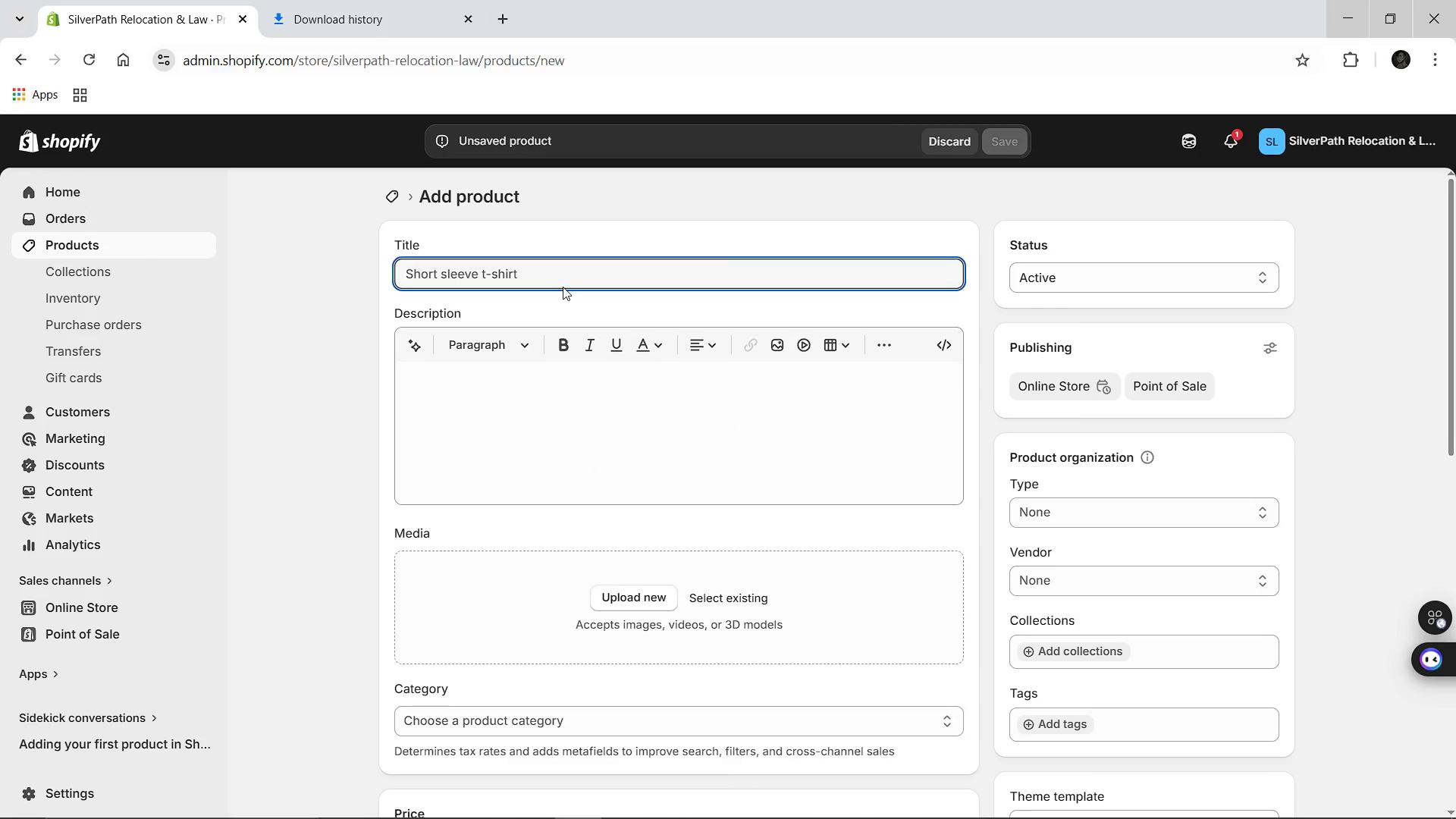 
type(Chronic Care Legal Advocacy)
 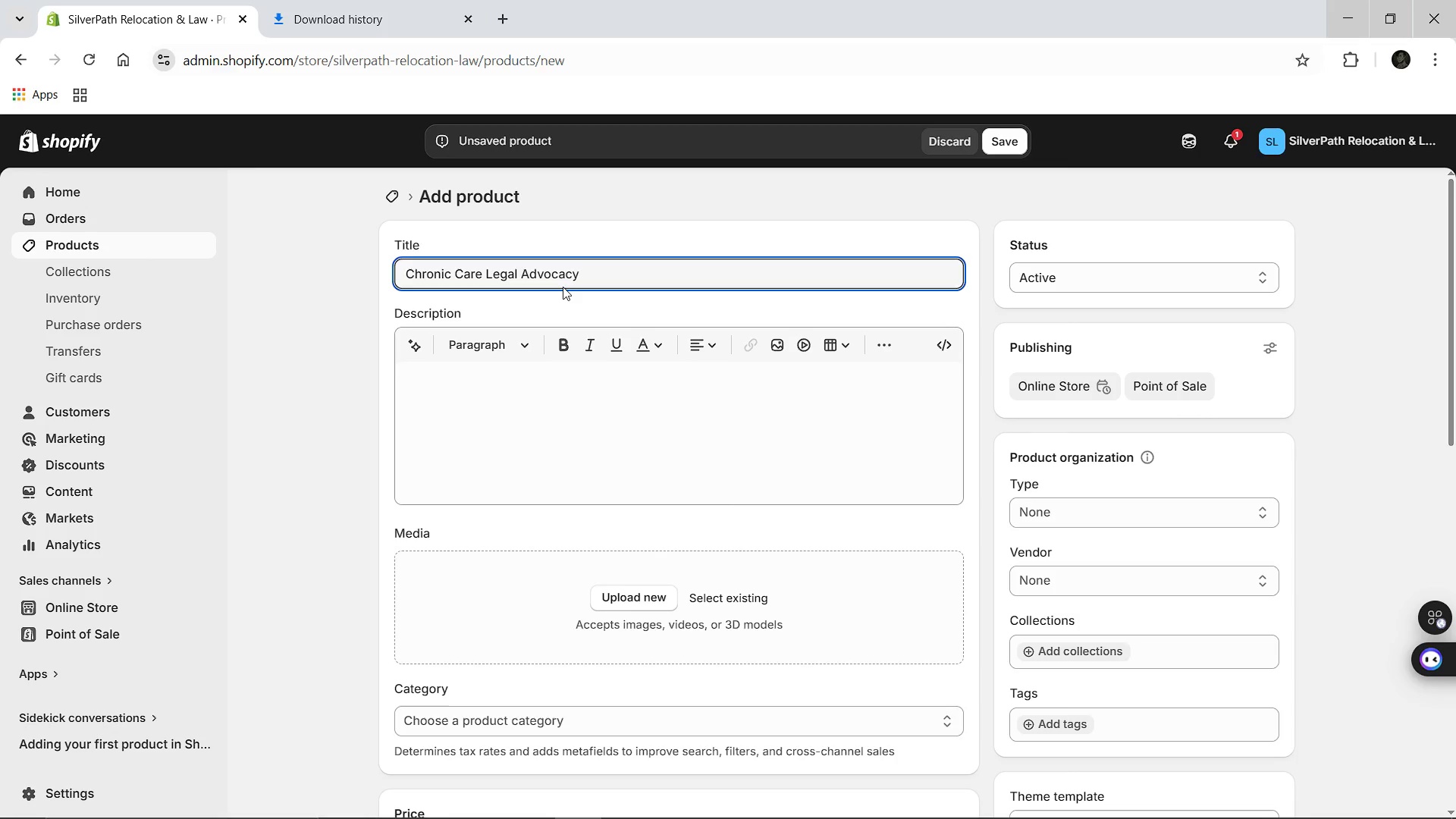 
left_click([477, 681])
 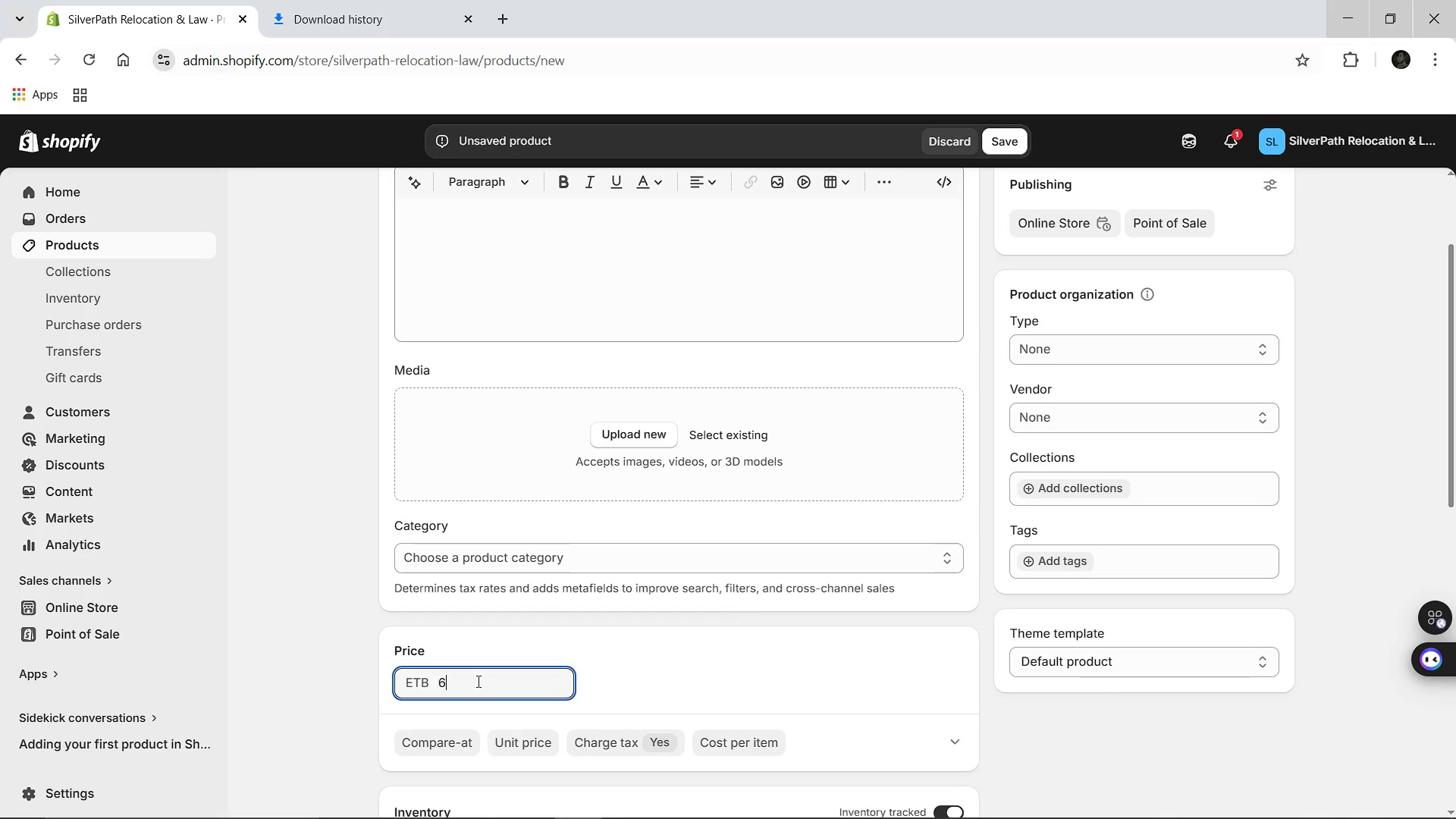 
type(60.00)
 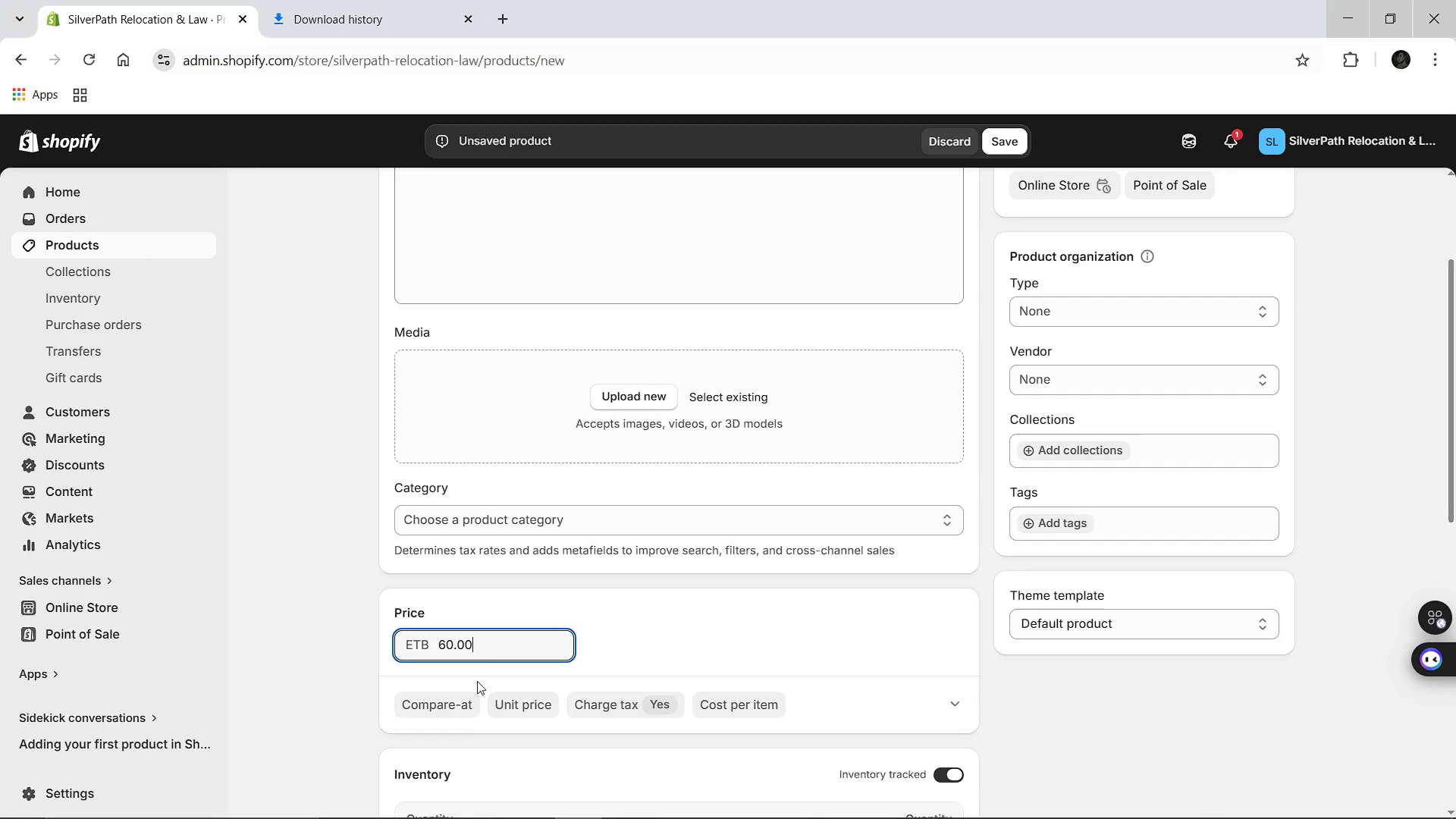 
mouse_move([449, 748])
 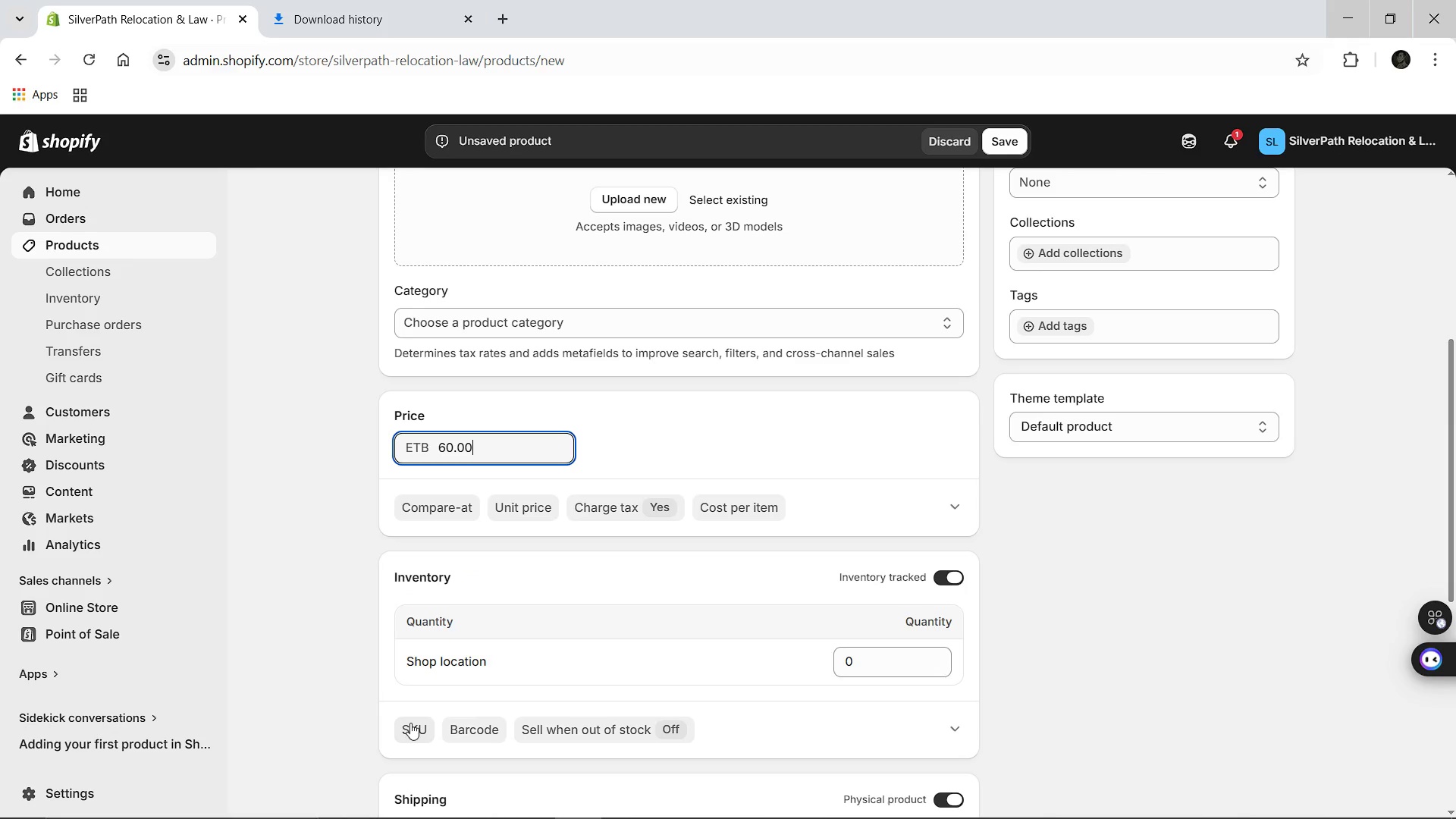 
left_click([410, 723])
 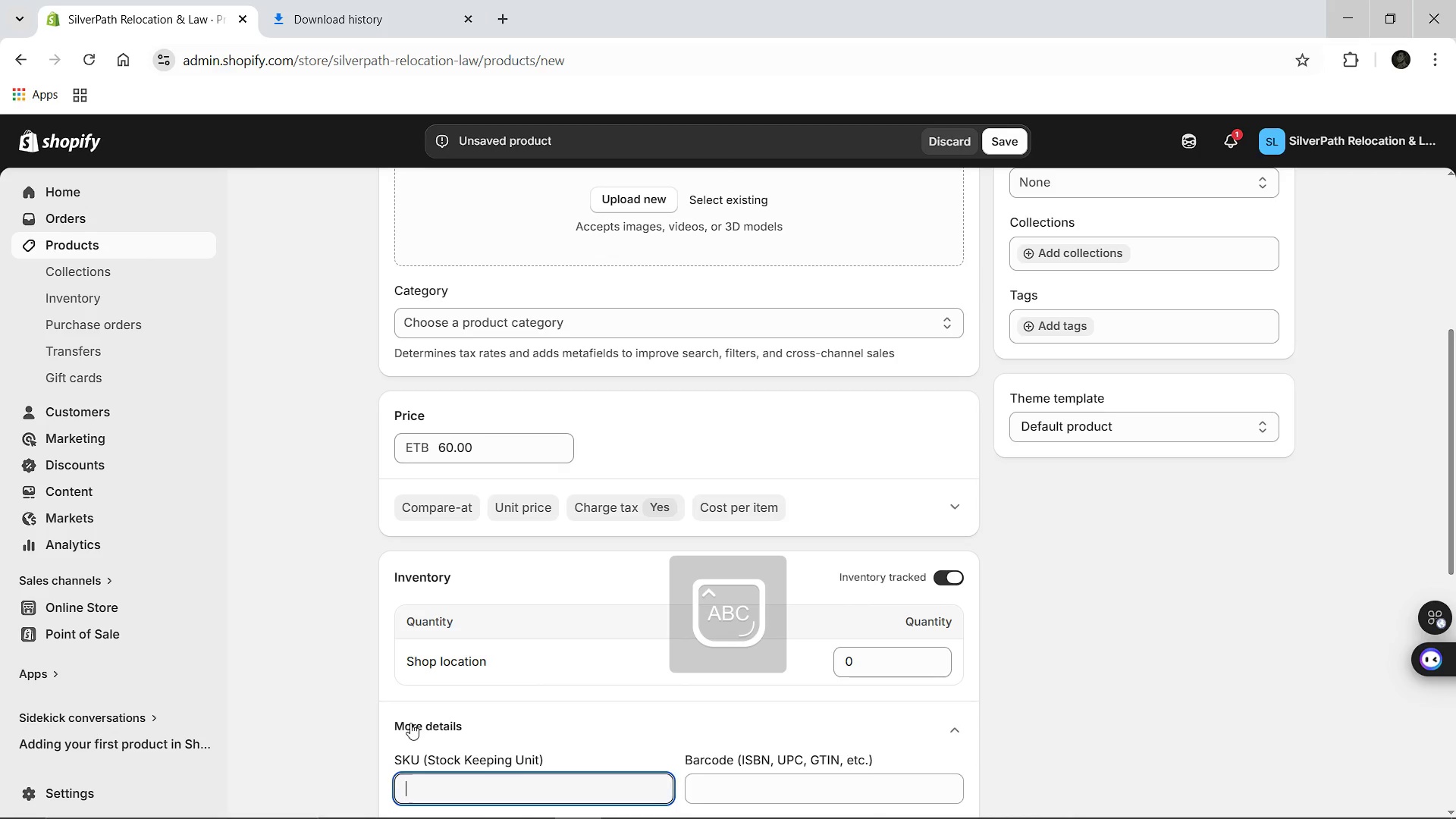 
key(CapsLock)
 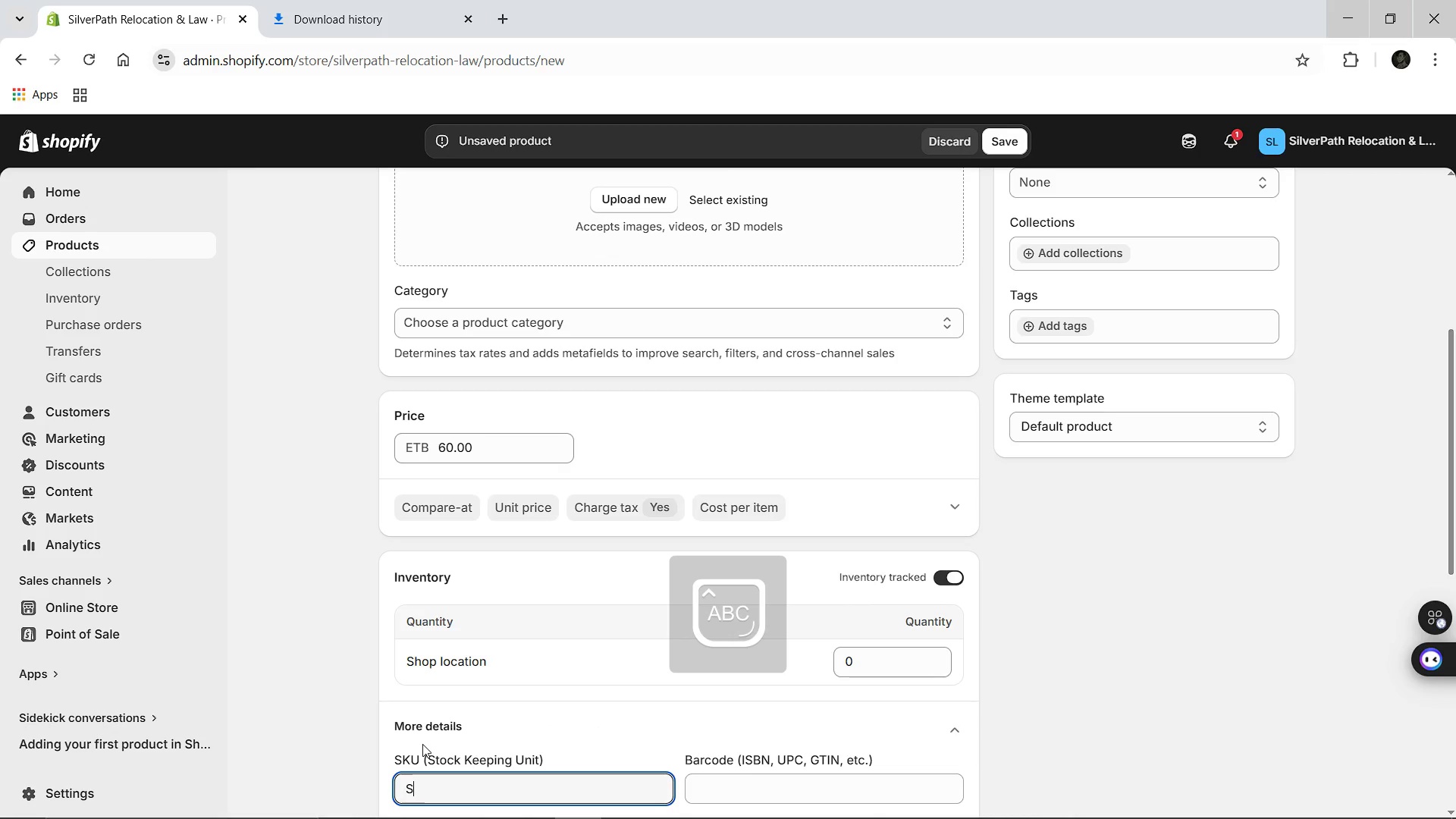 
type(SP-ADV-007)
 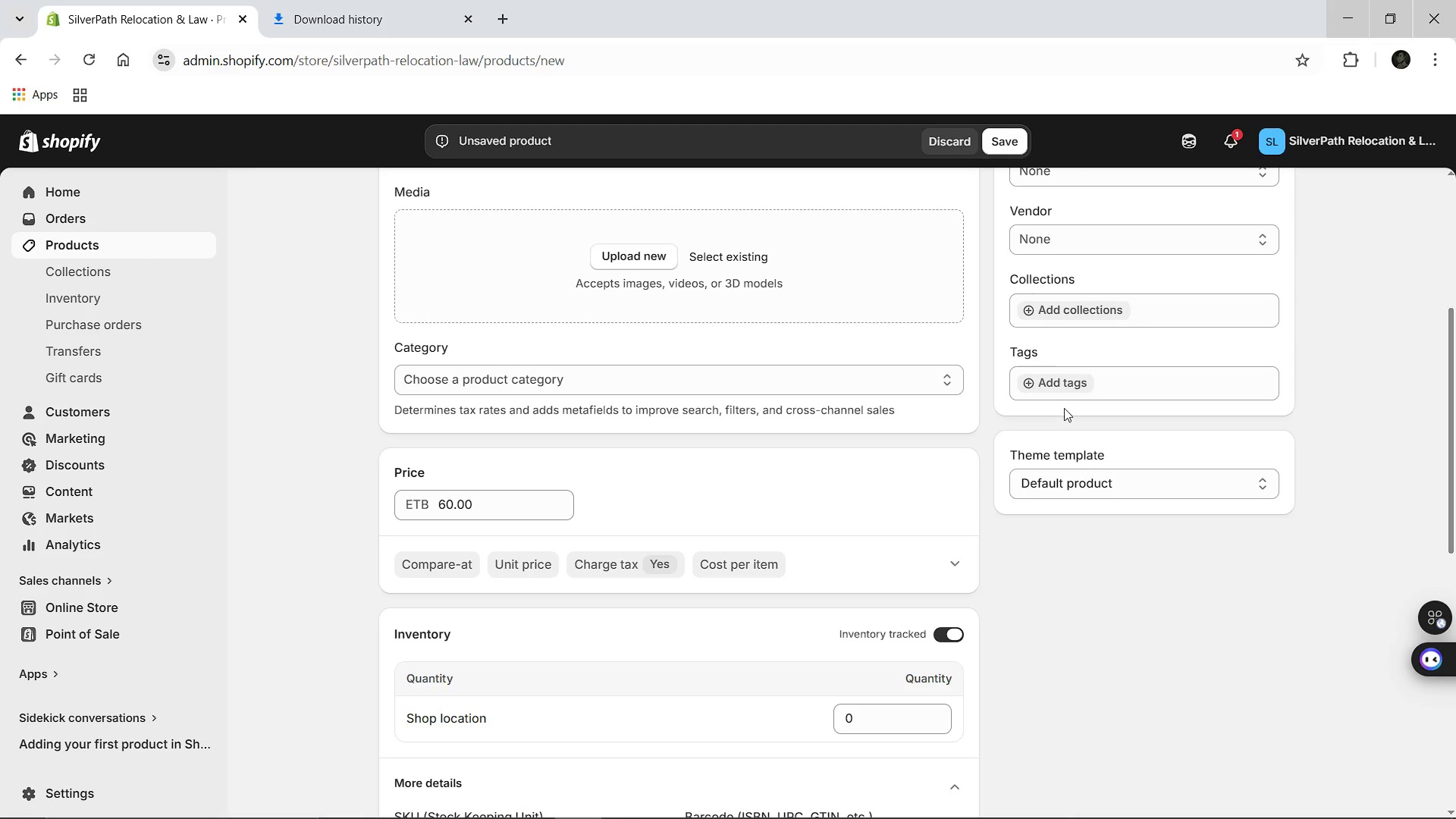 
left_click([1053, 379])
 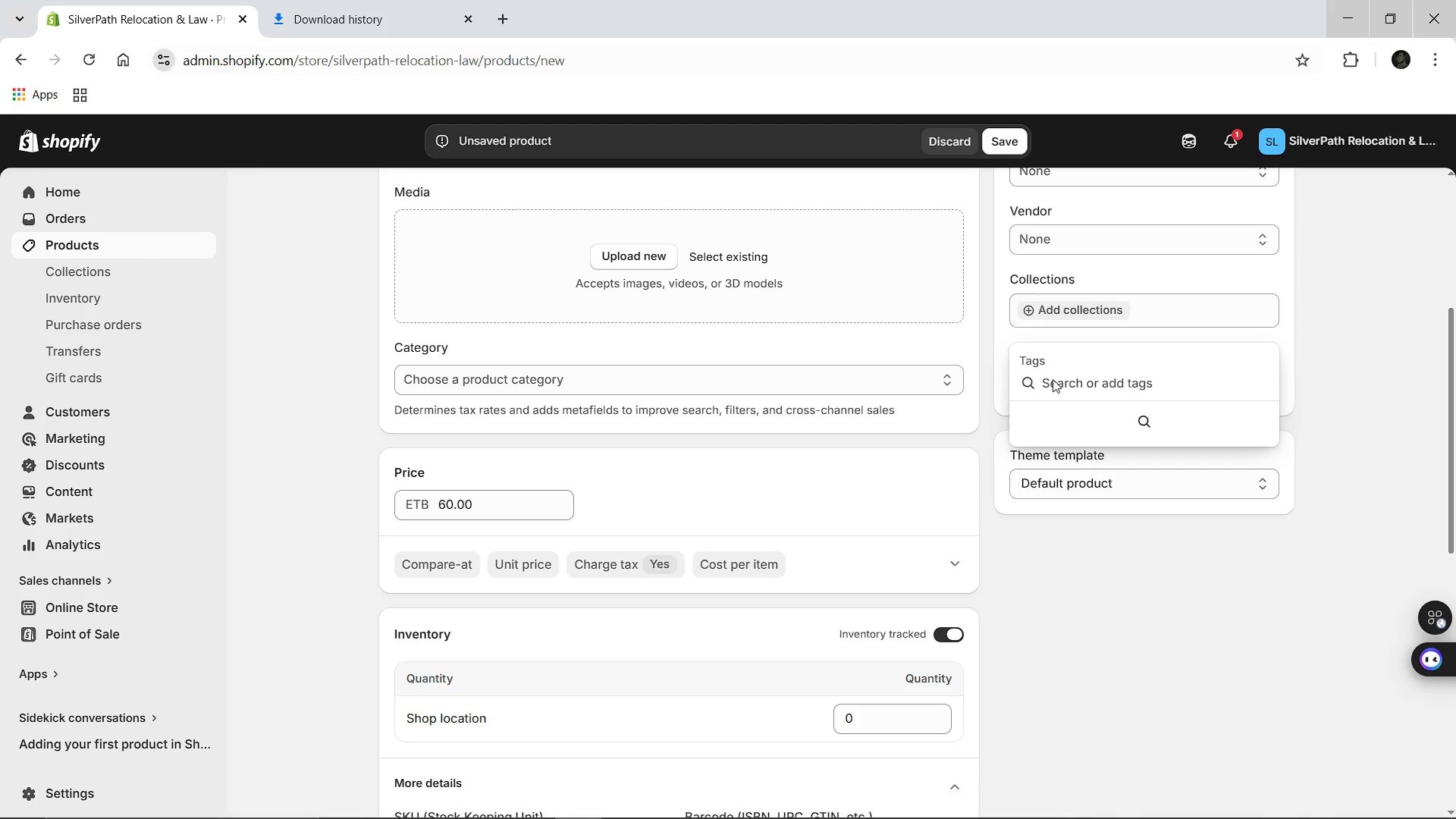 
type(l)
key(Backspace)
type(Legal Ress)
key(Backspace)
key(Backspace)
key(Backspace)
key(Backspace)
type(Advocacy)
 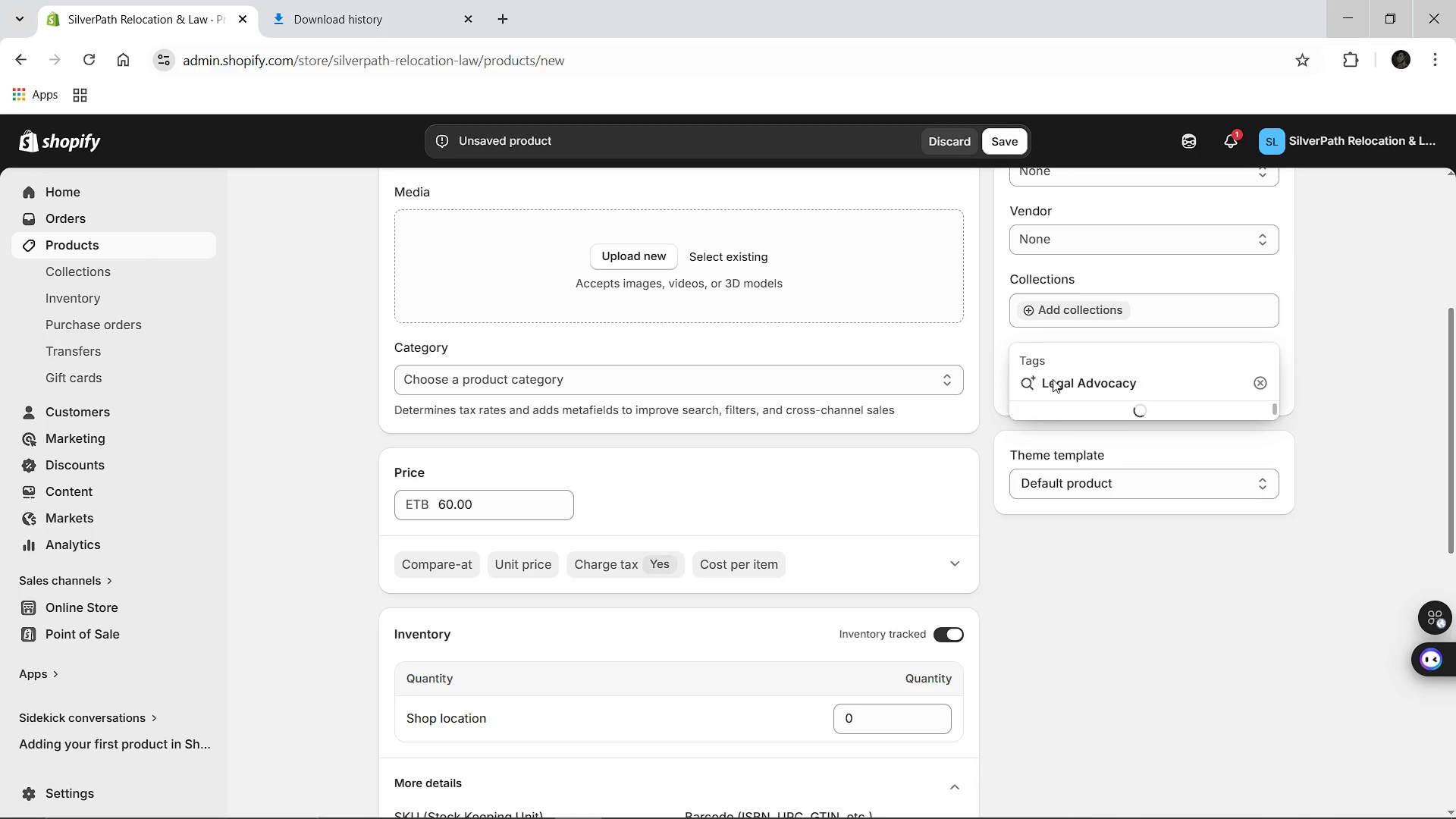 
key(Enter)
 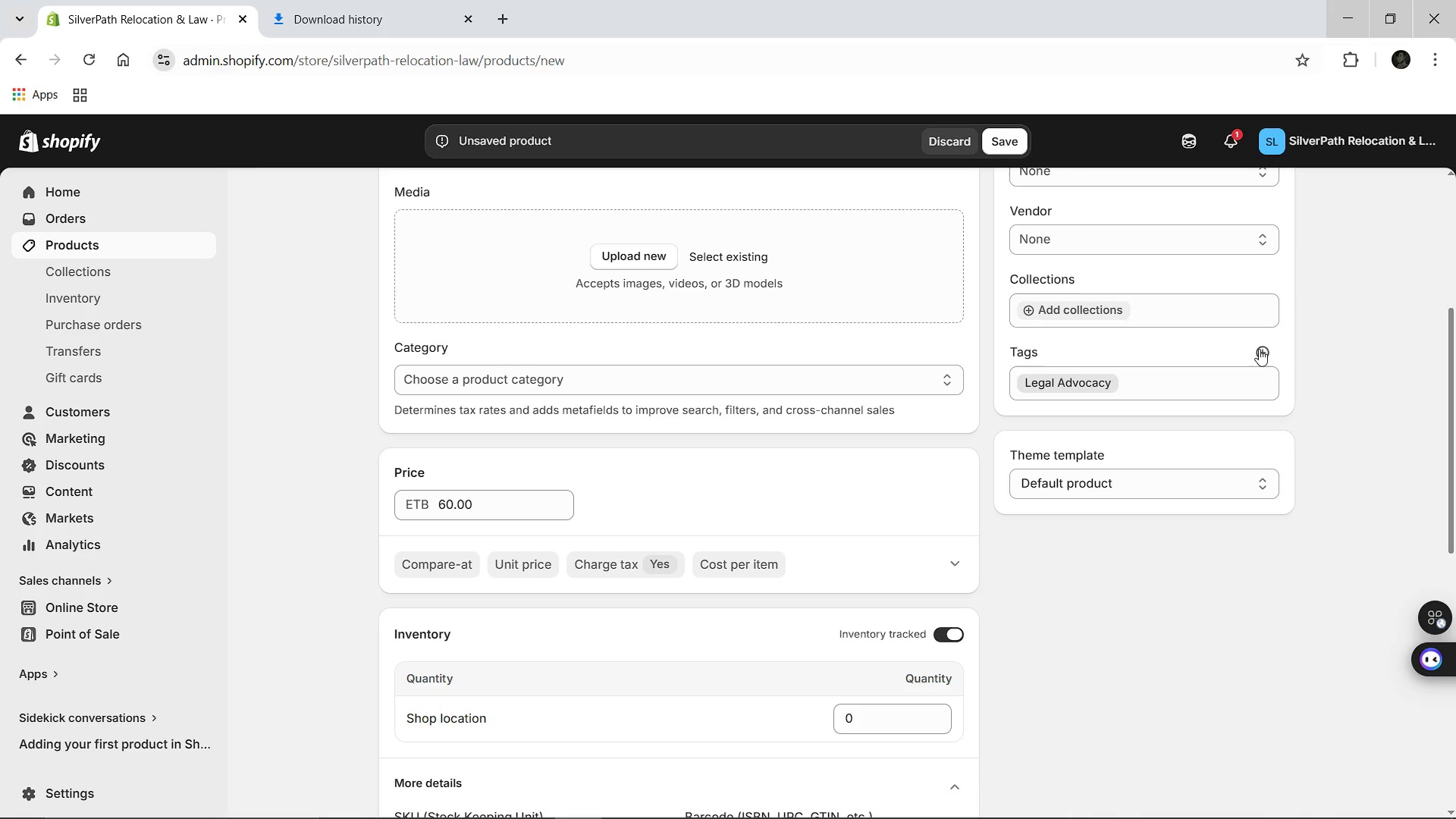 
left_click([1258, 349])
 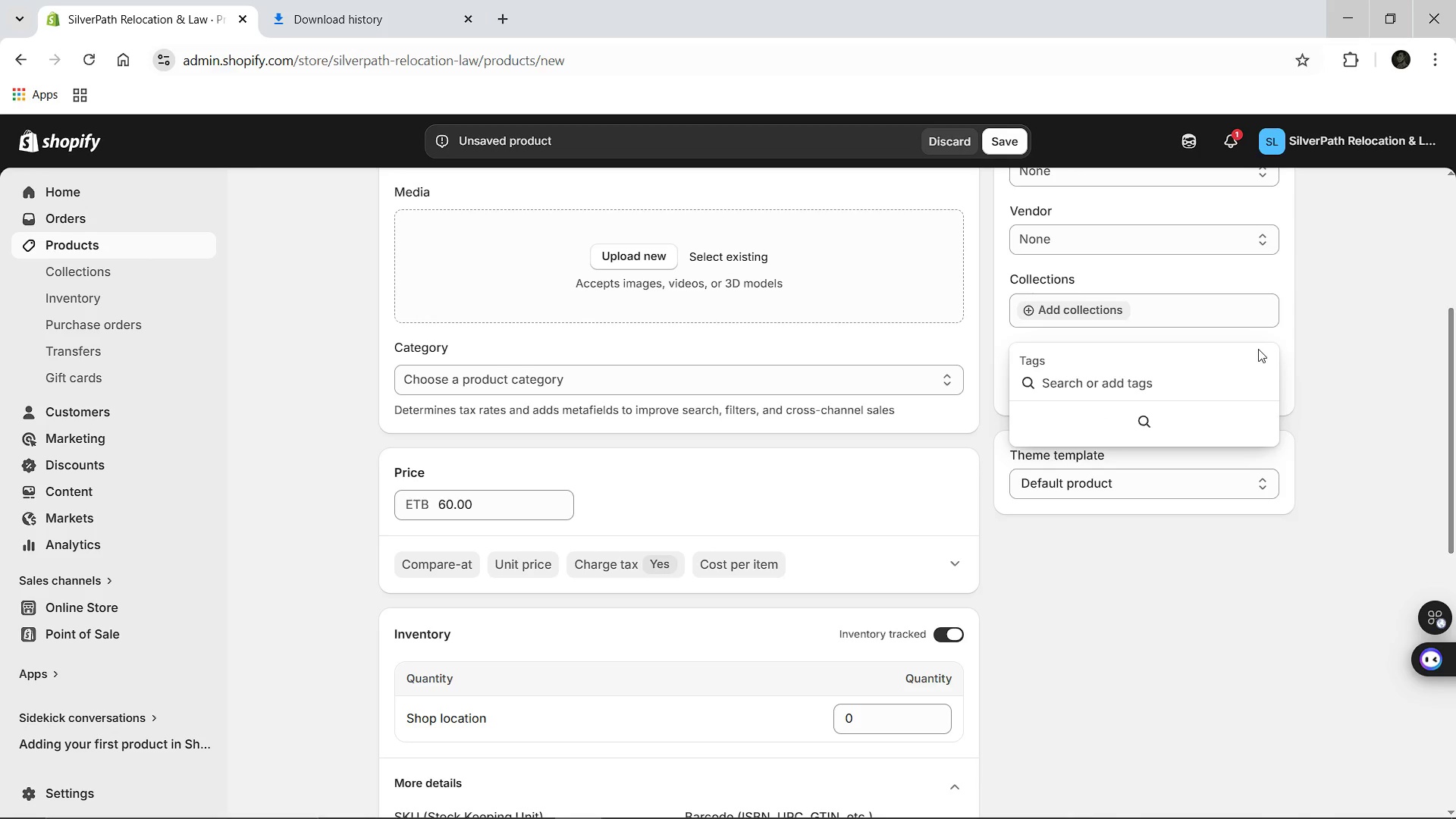 
type(Chronic Care)
 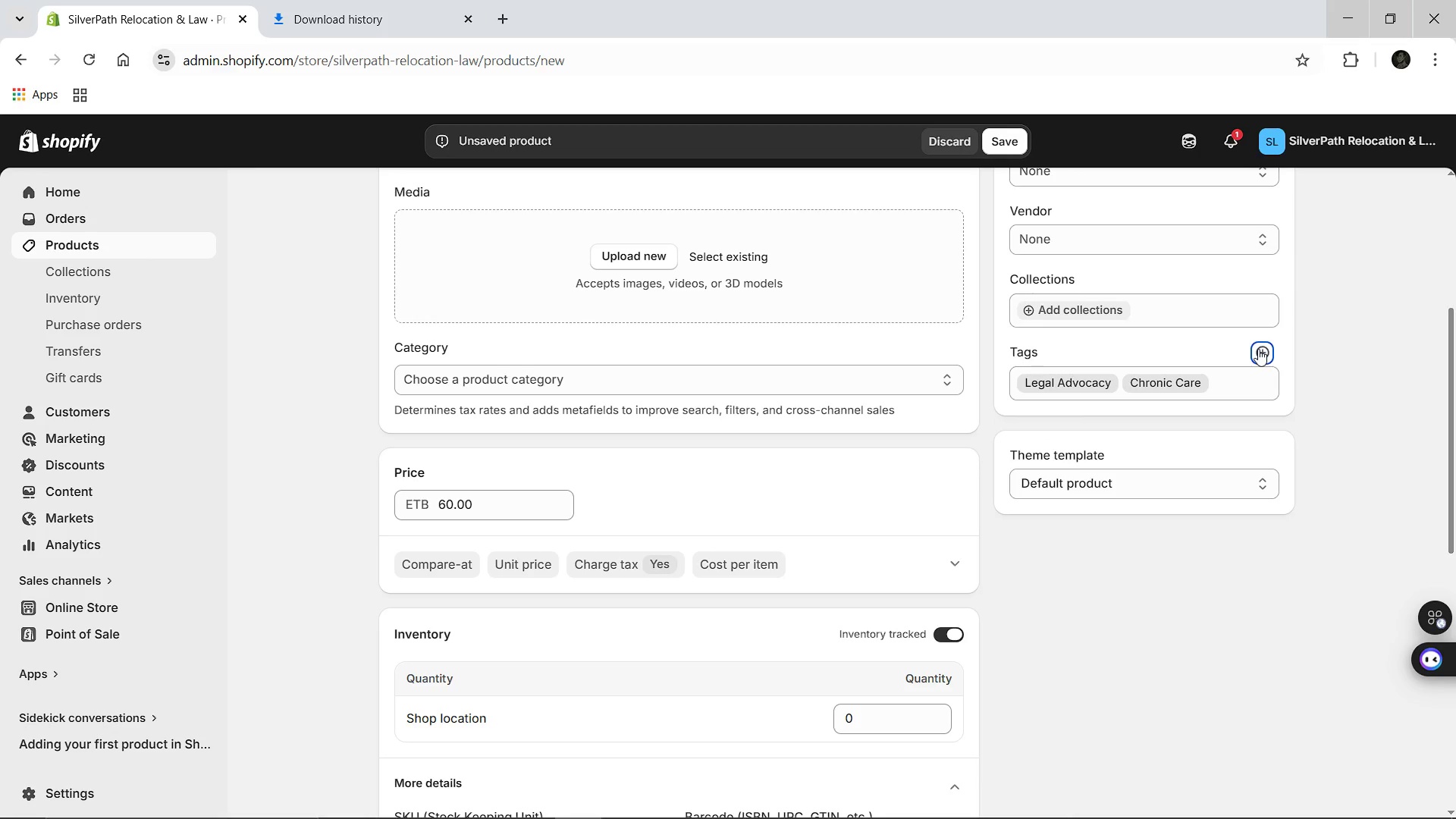 
 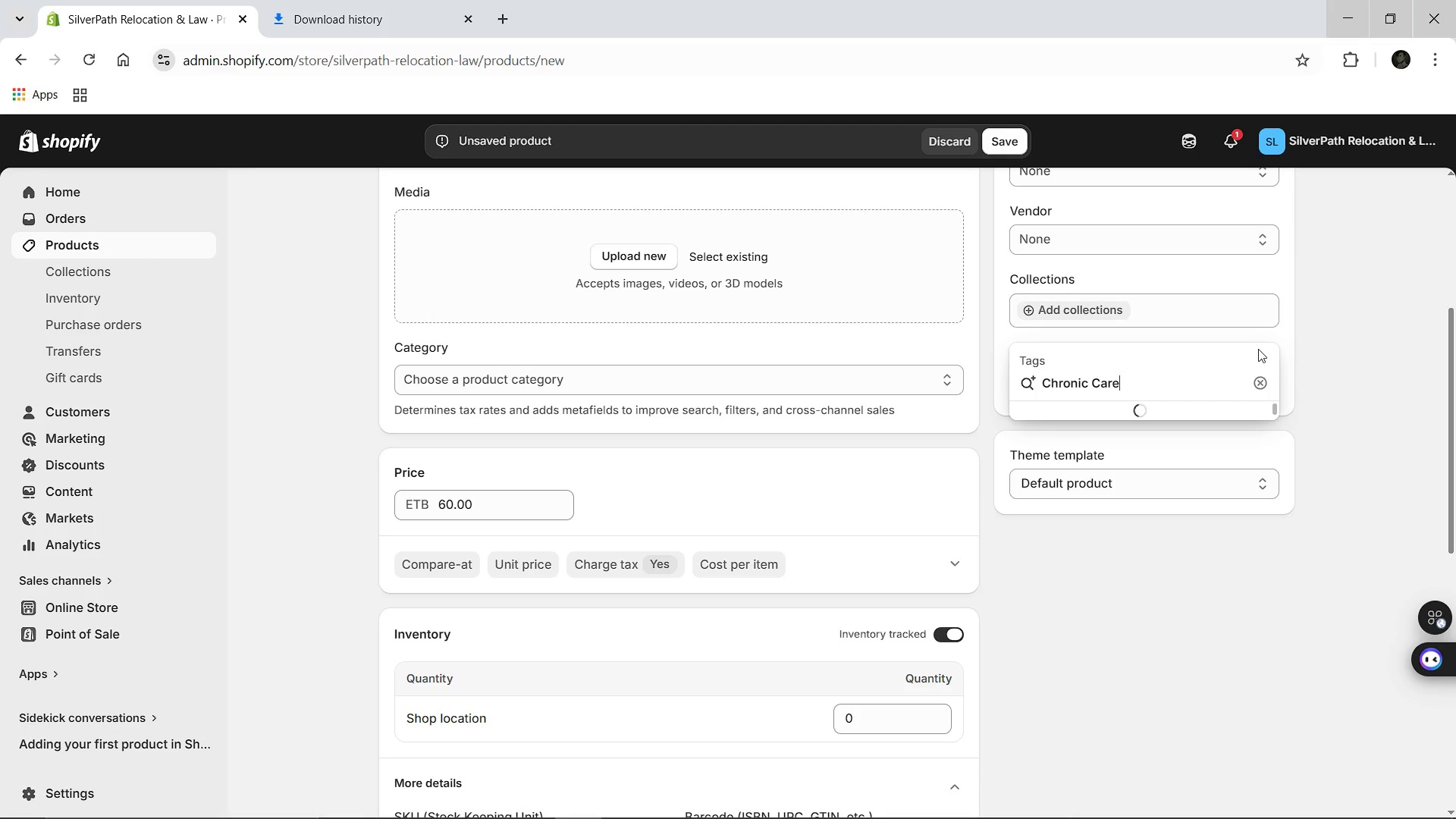 
key(Enter)
 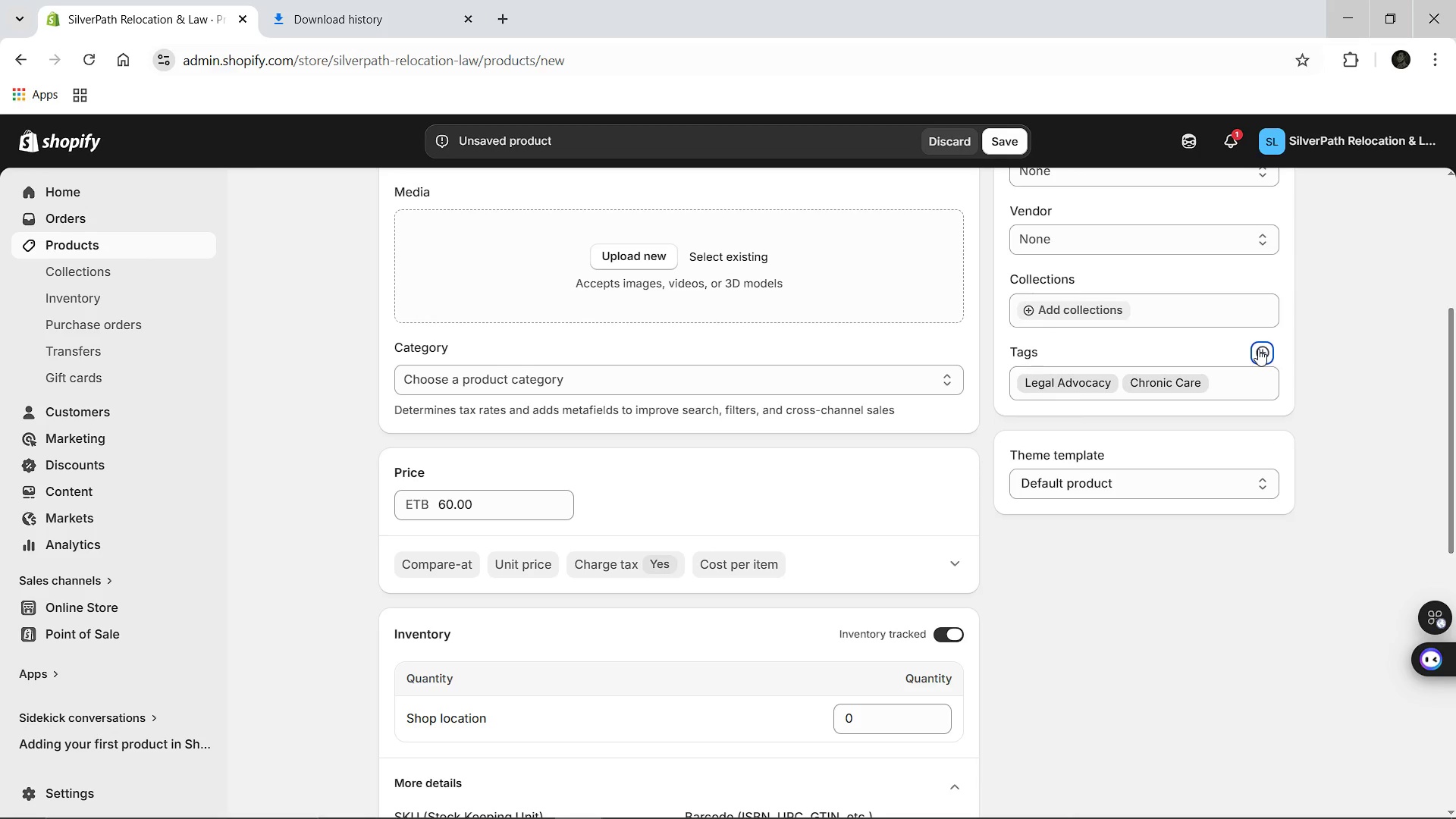 
key(Enter)
 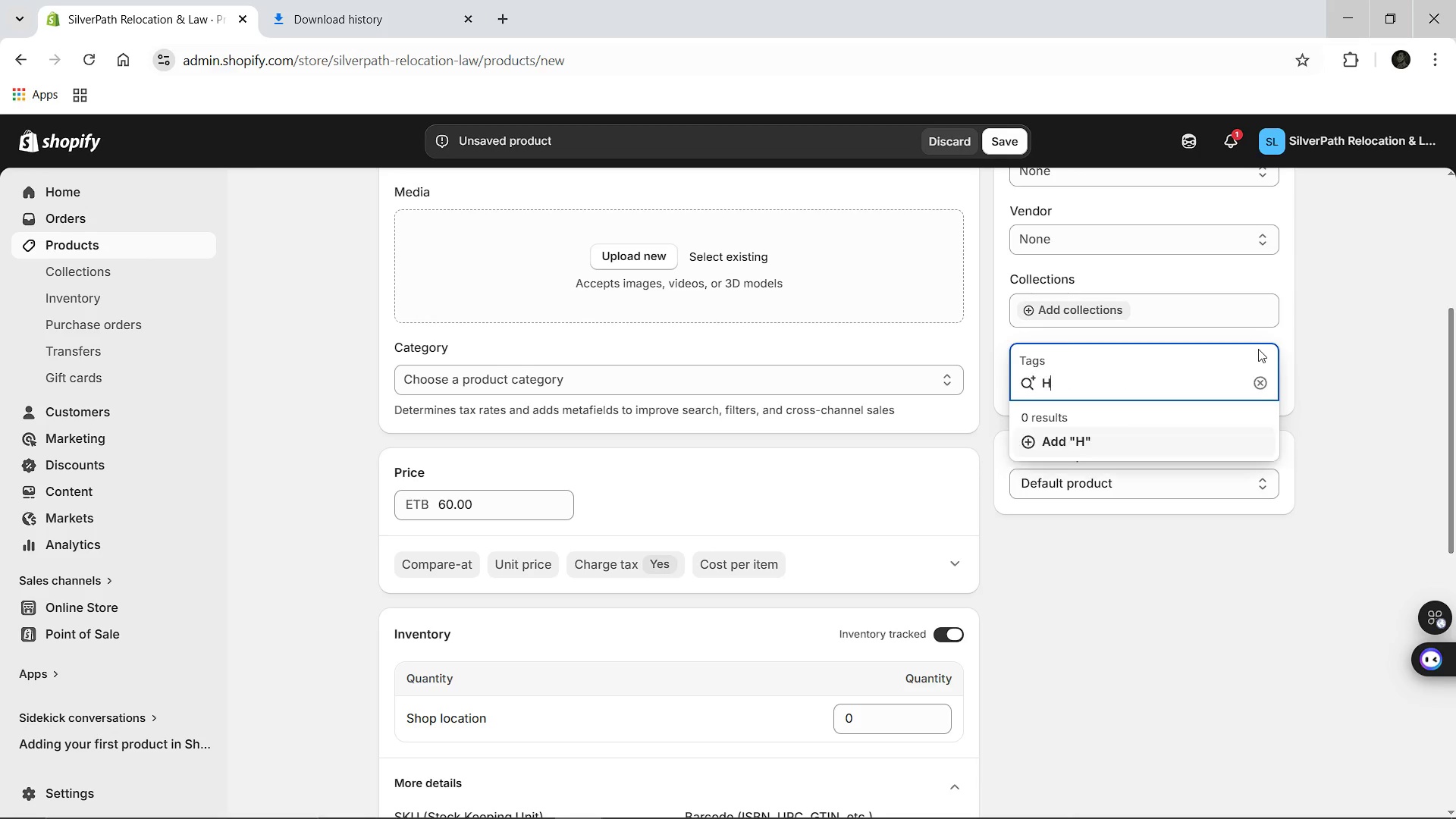 
type(Healthcare Rights)
 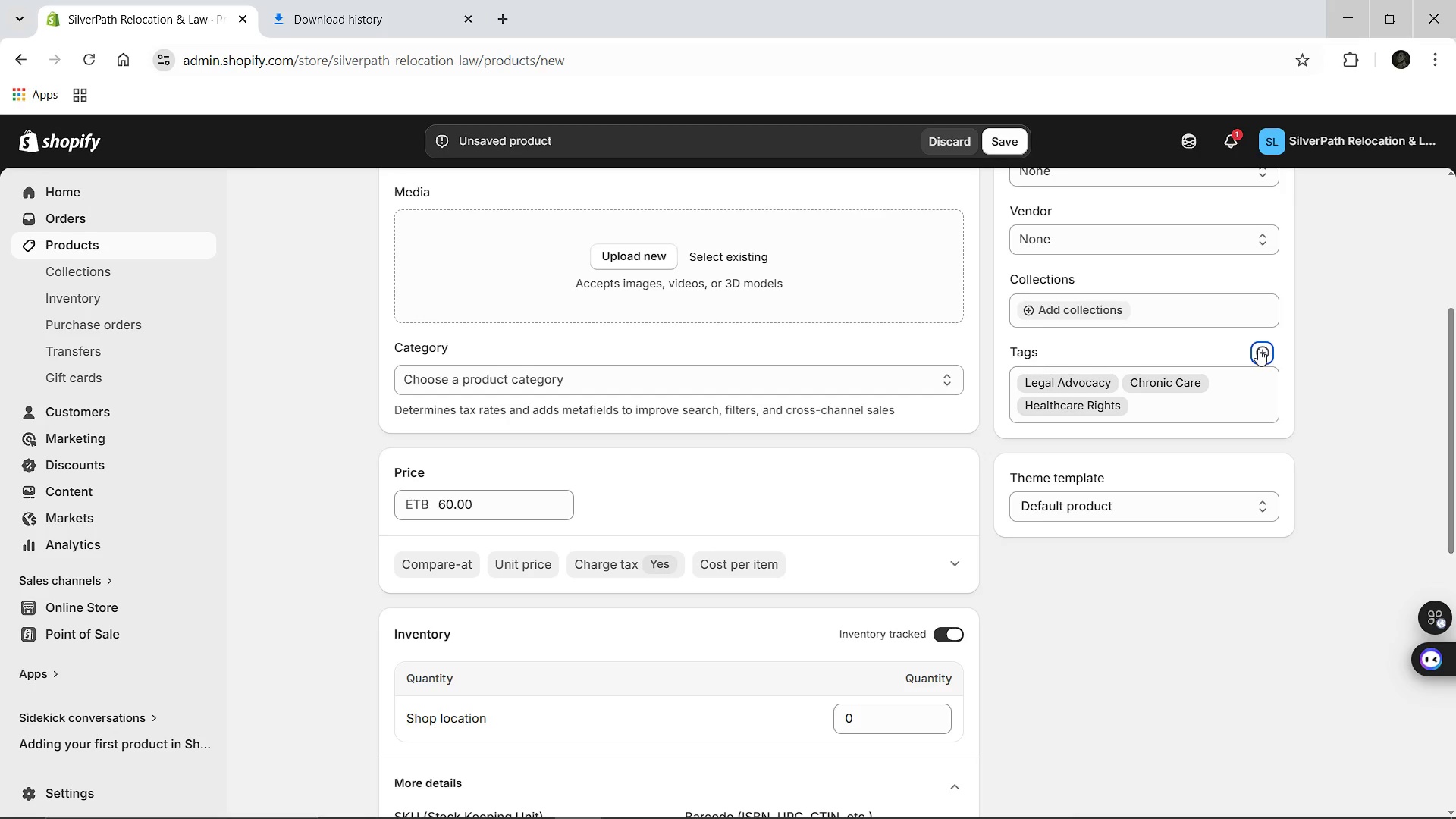 
 